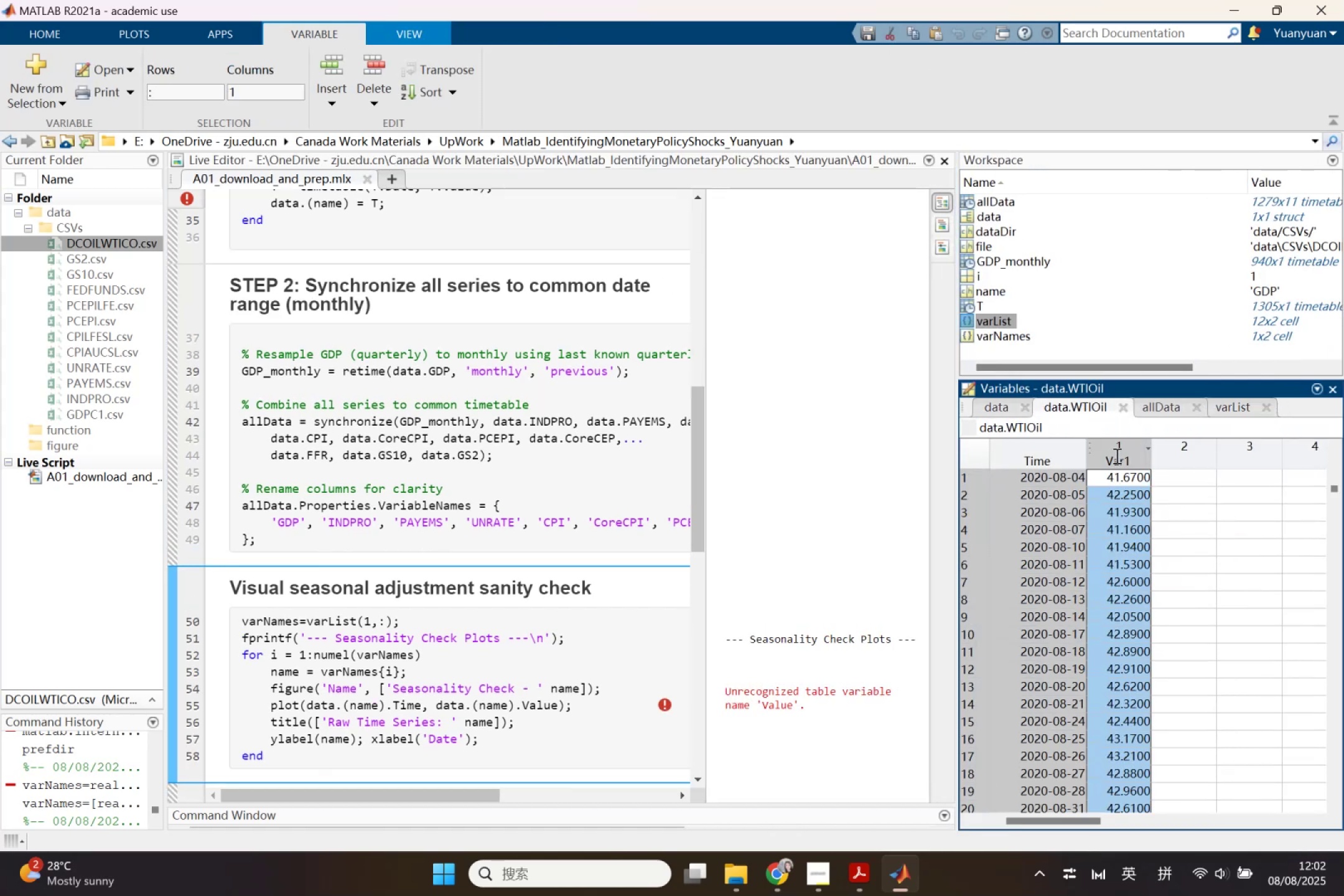 
double_click([1110, 455])
 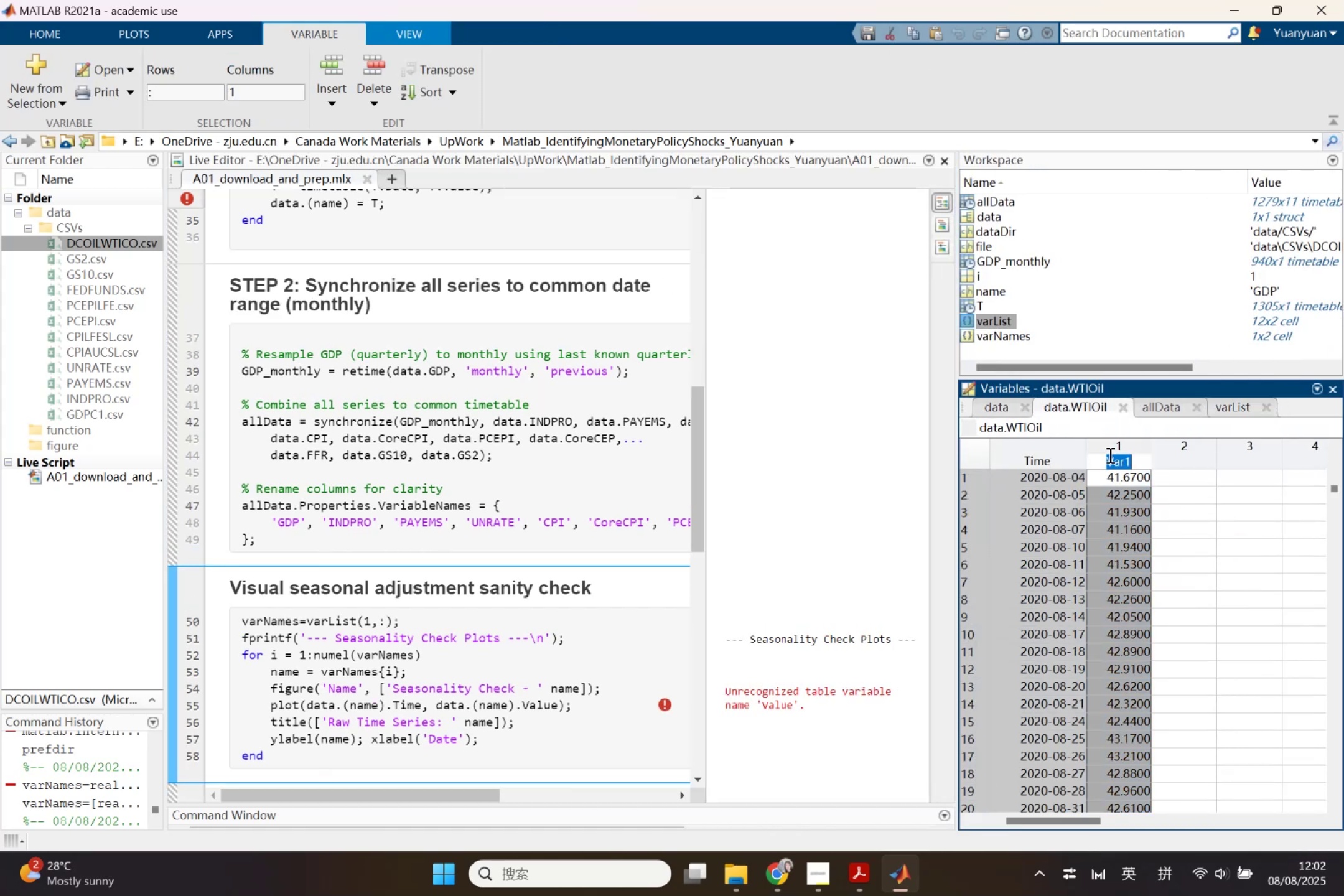 
key(Control+ControlLeft)
 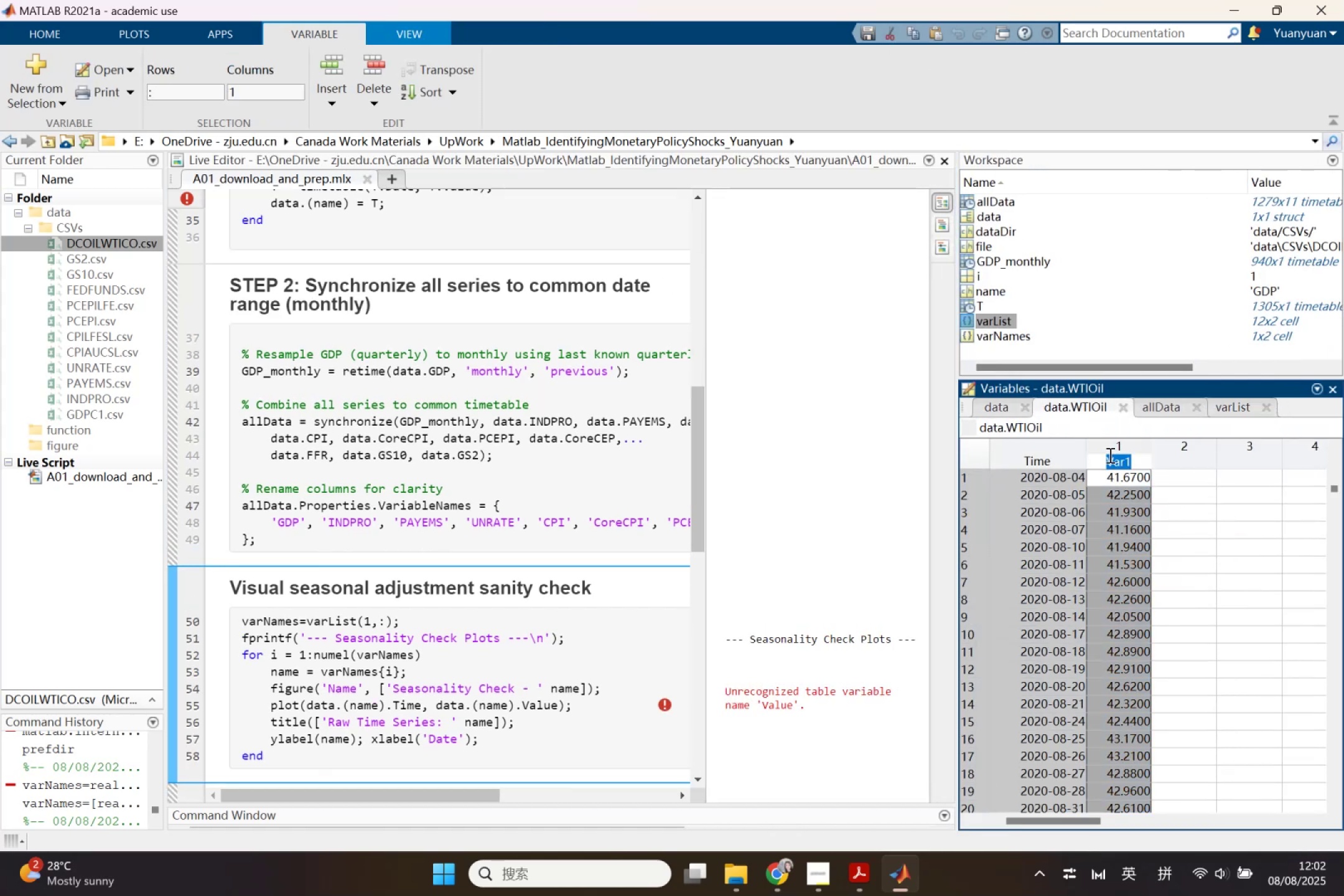 
key(Control+C)
 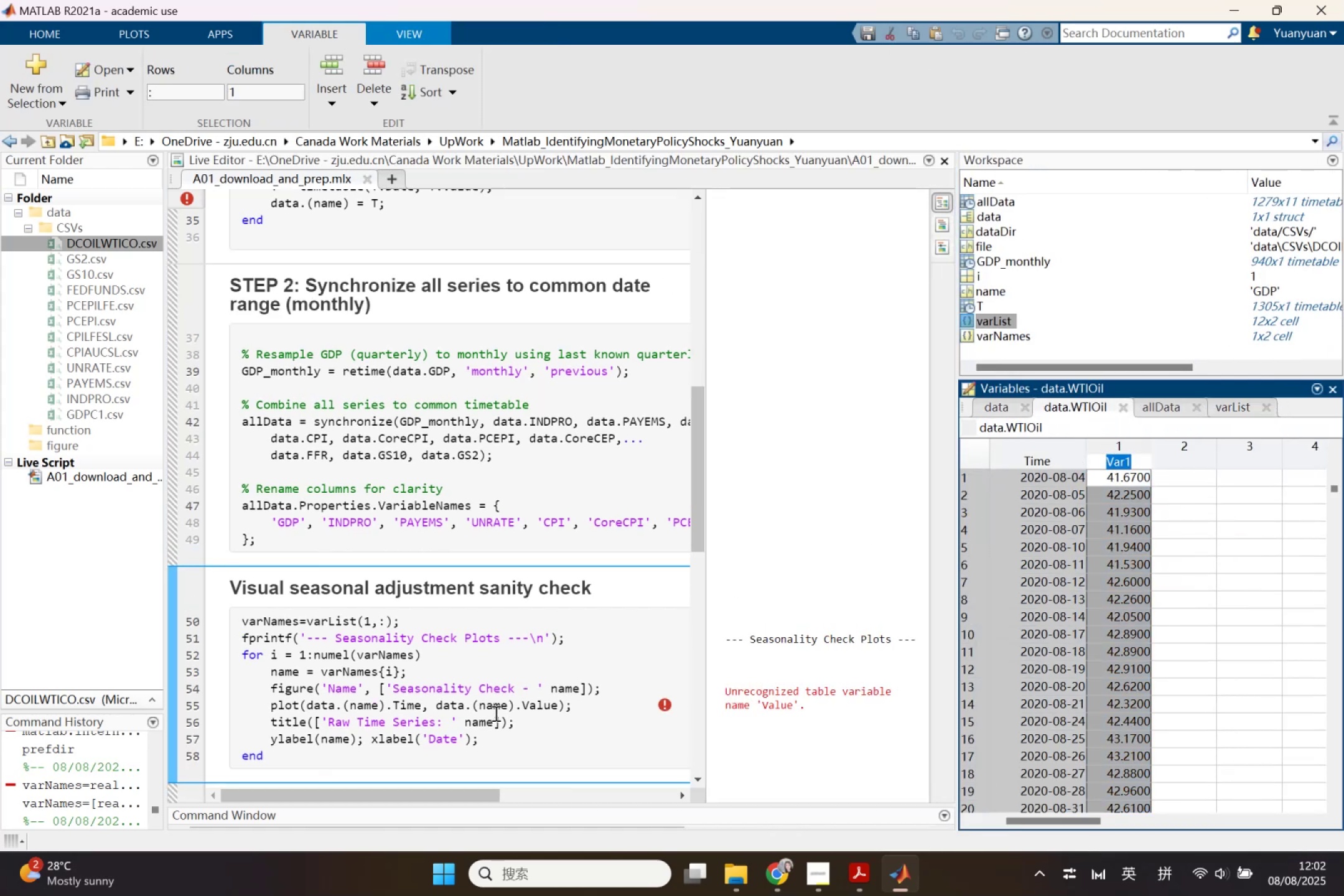 
left_click([531, 709])
 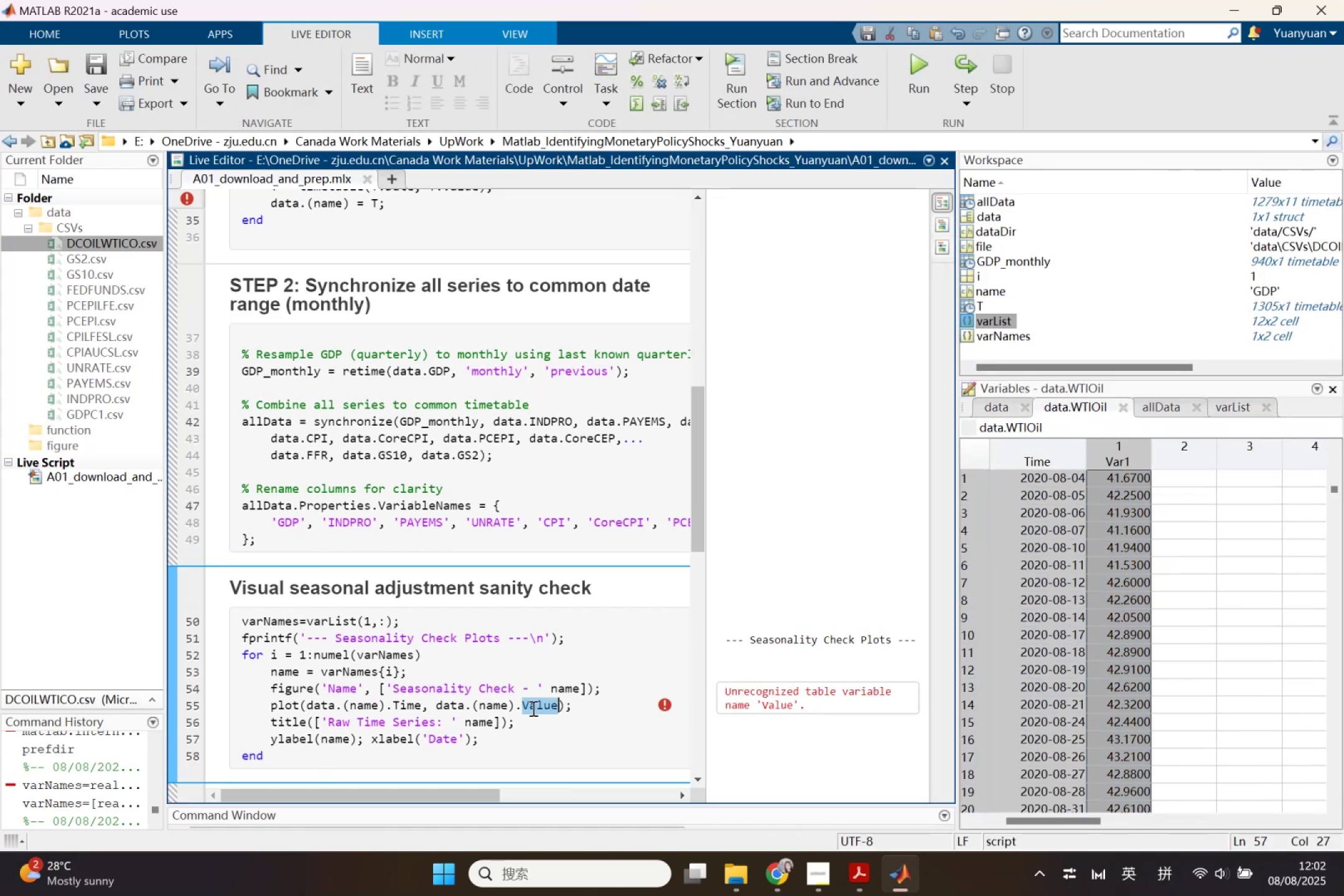 
key(Control+V)
 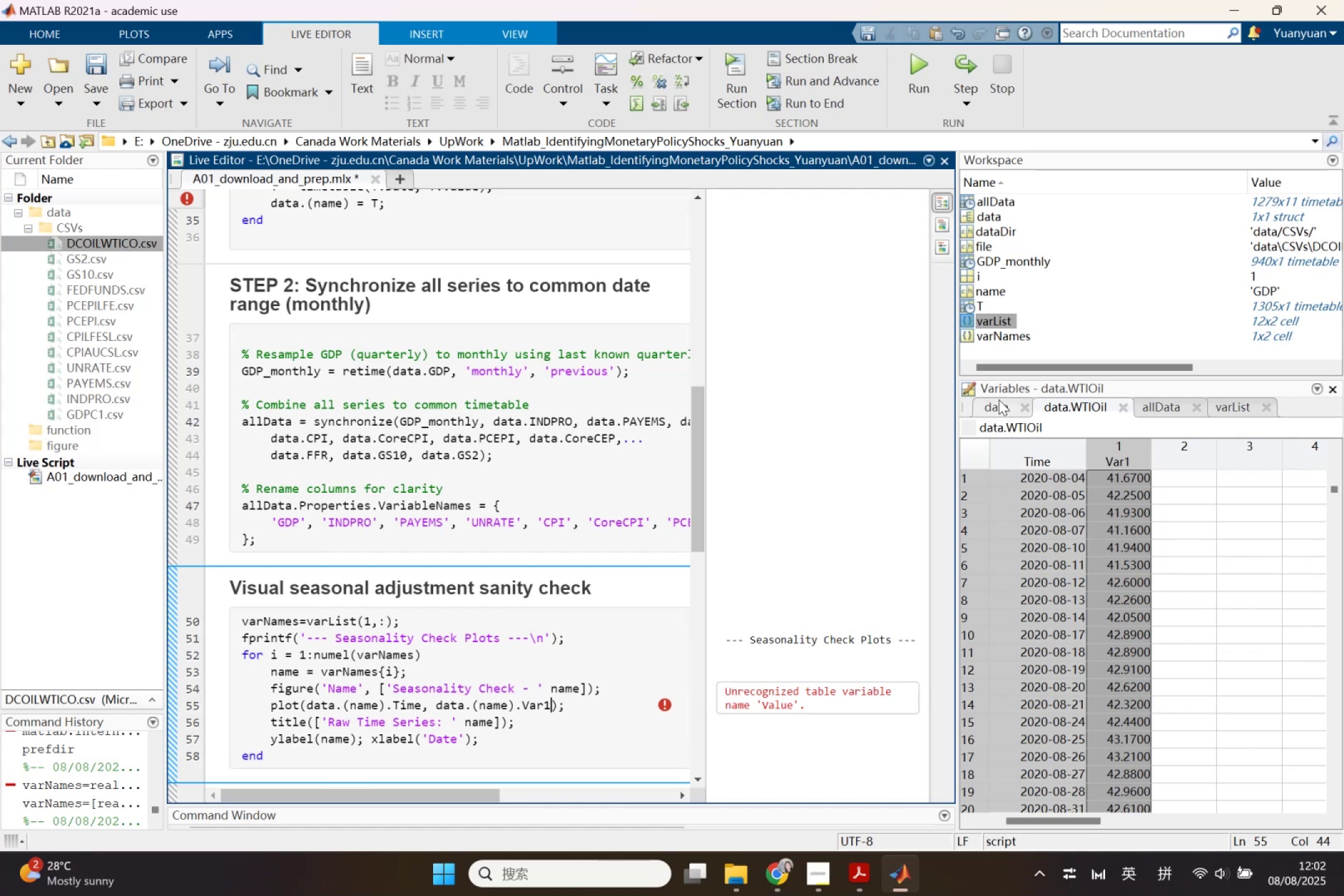 
left_click([989, 406])
 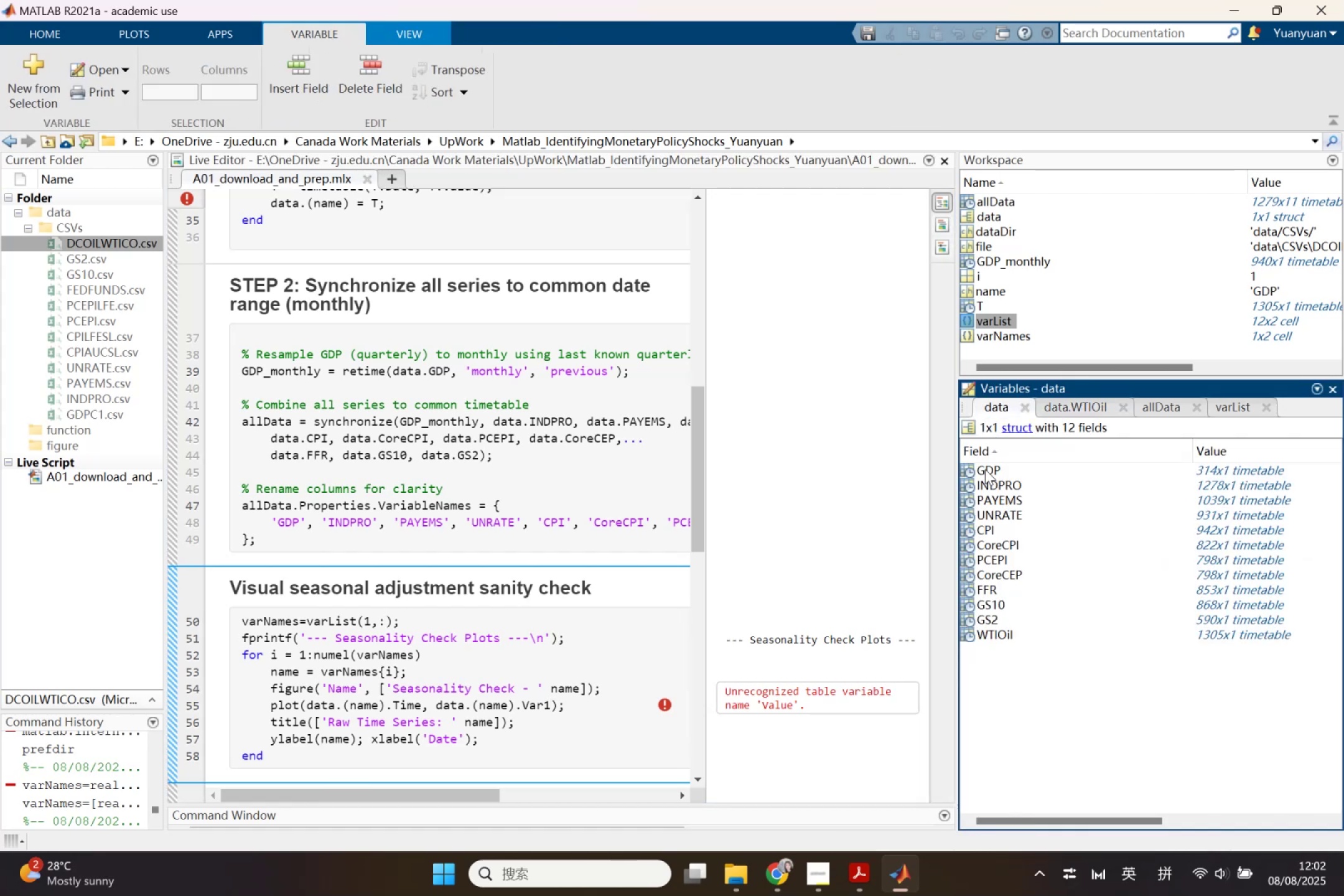 
double_click([985, 469])
 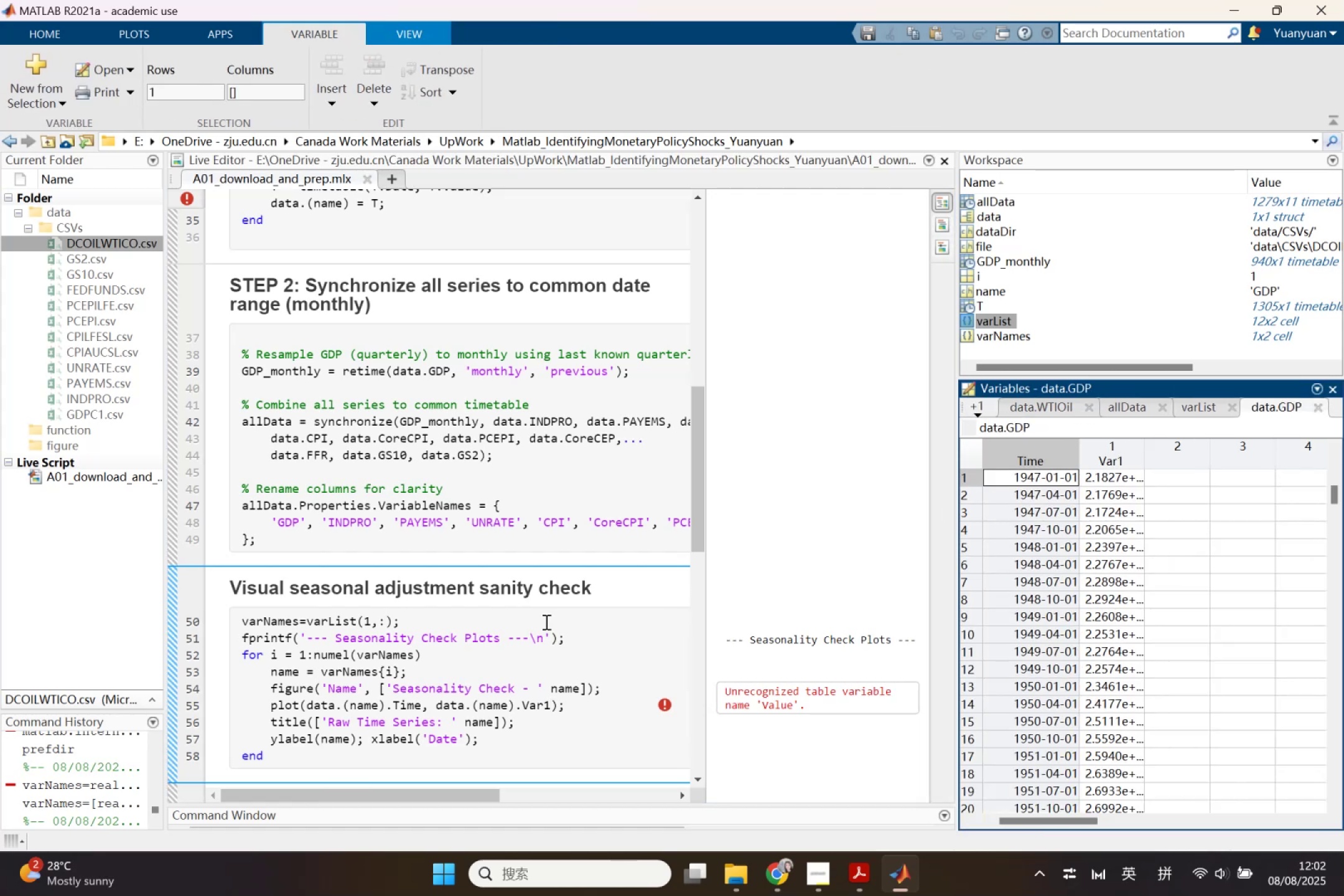 
left_click([586, 727])
 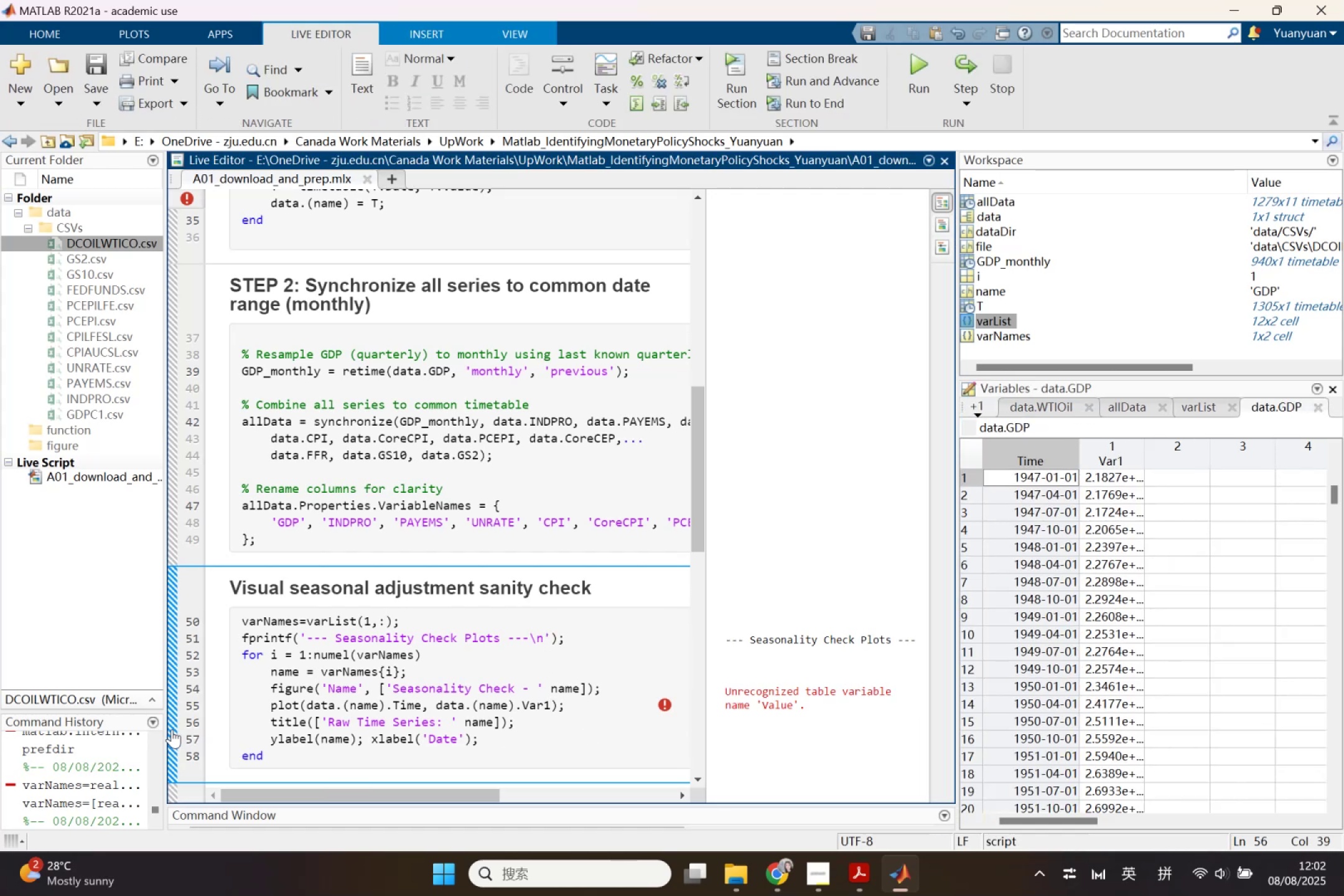 
left_click([172, 729])
 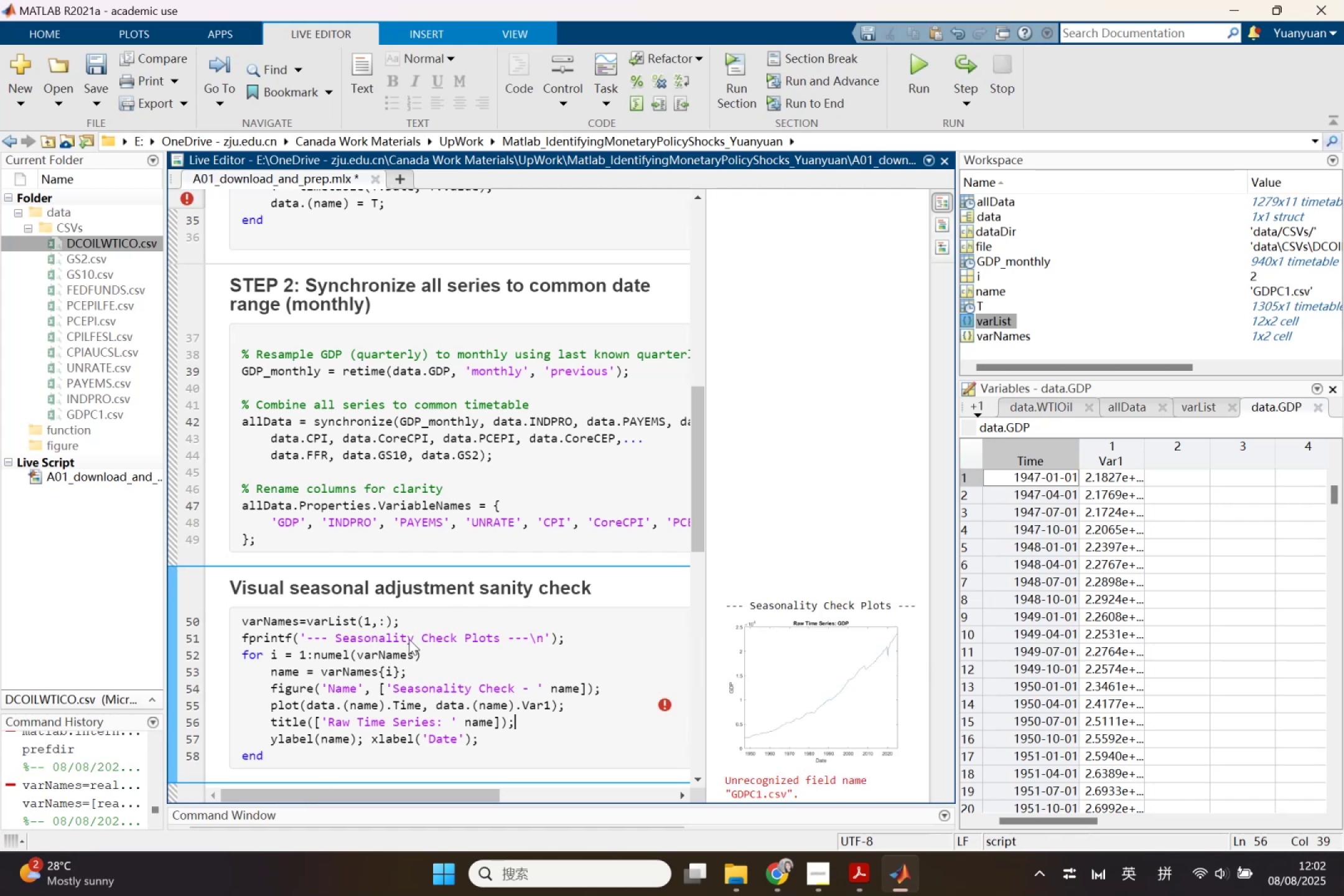 
wait(16.67)
 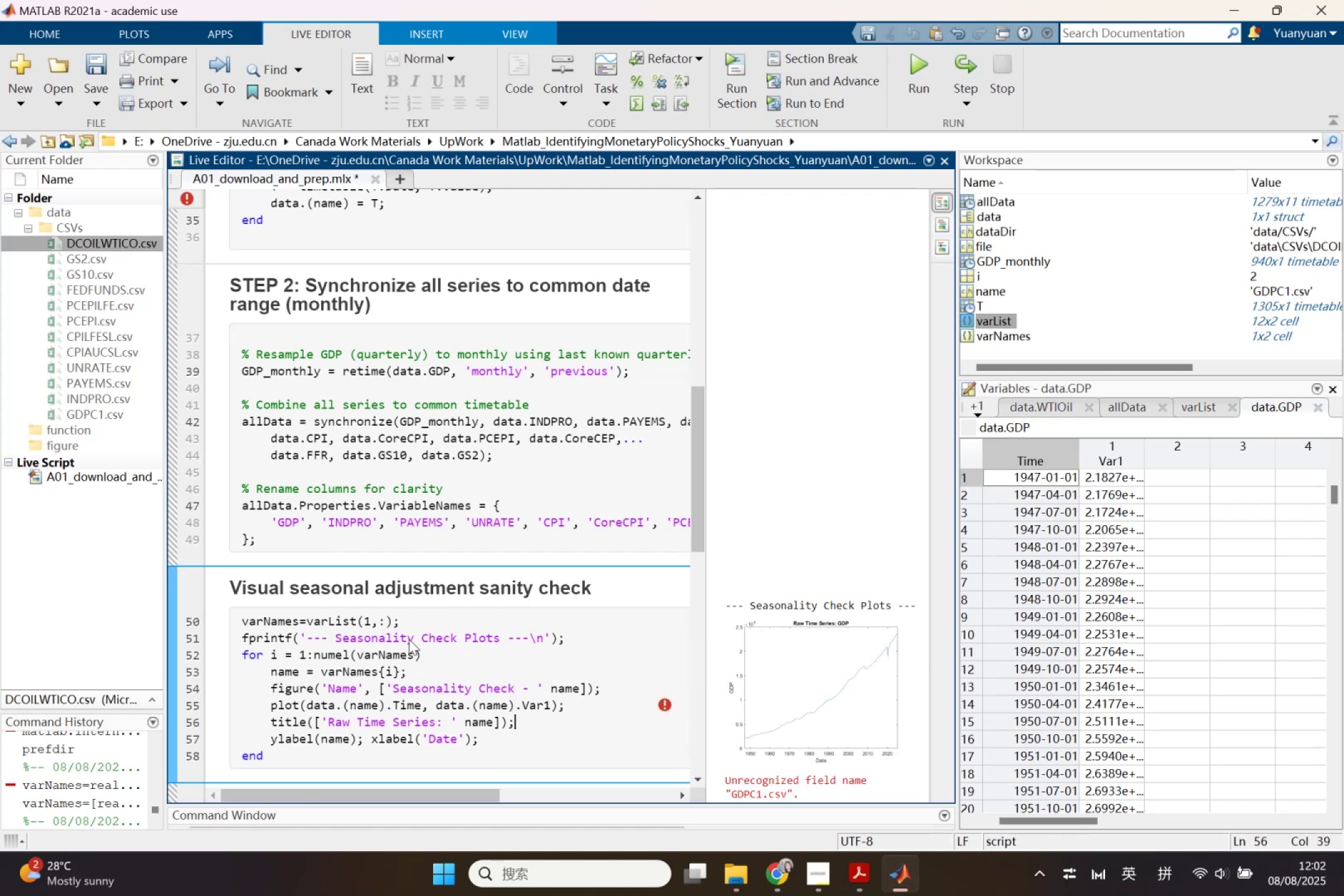 
left_click([368, 622])
 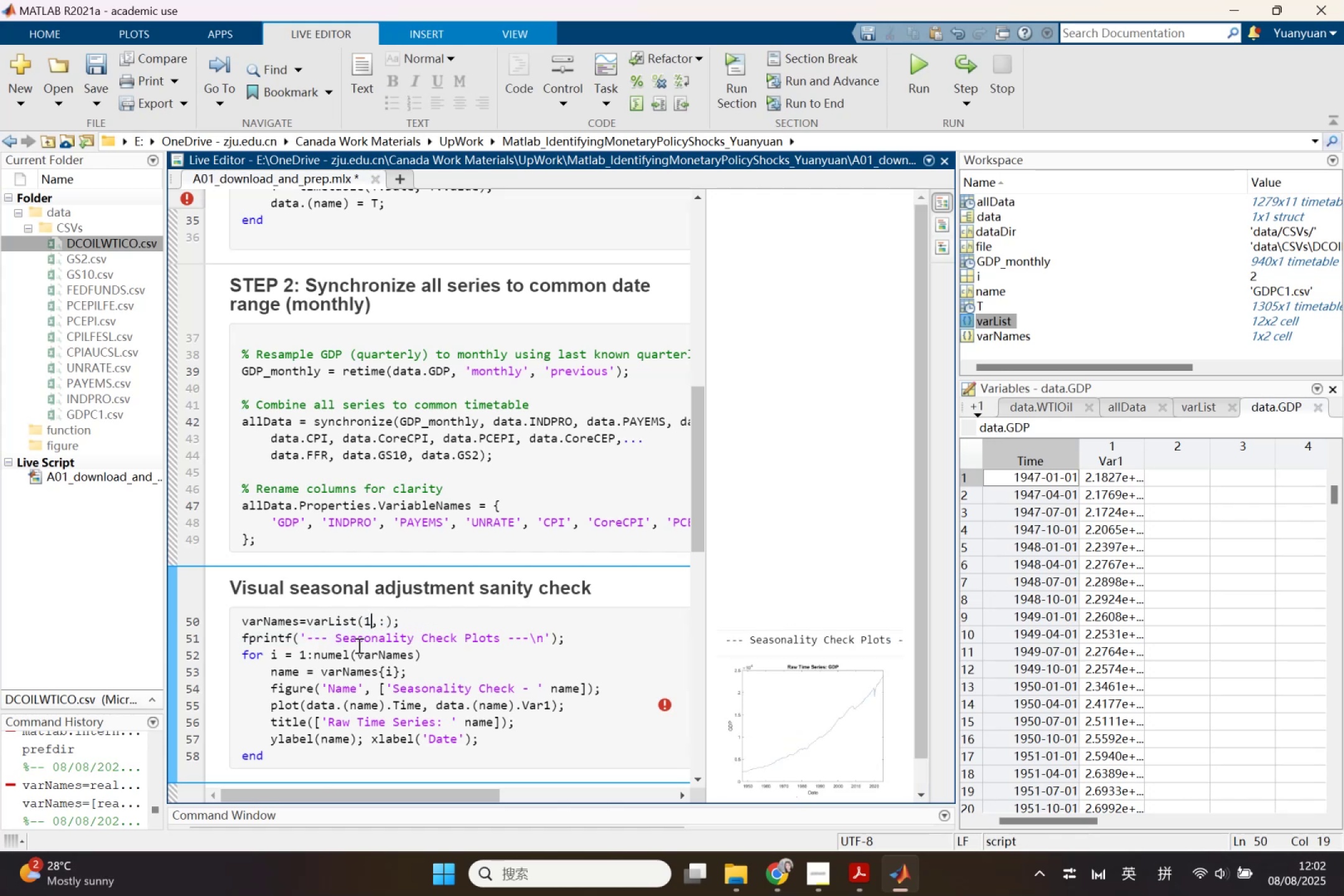 
key(Backspace)
 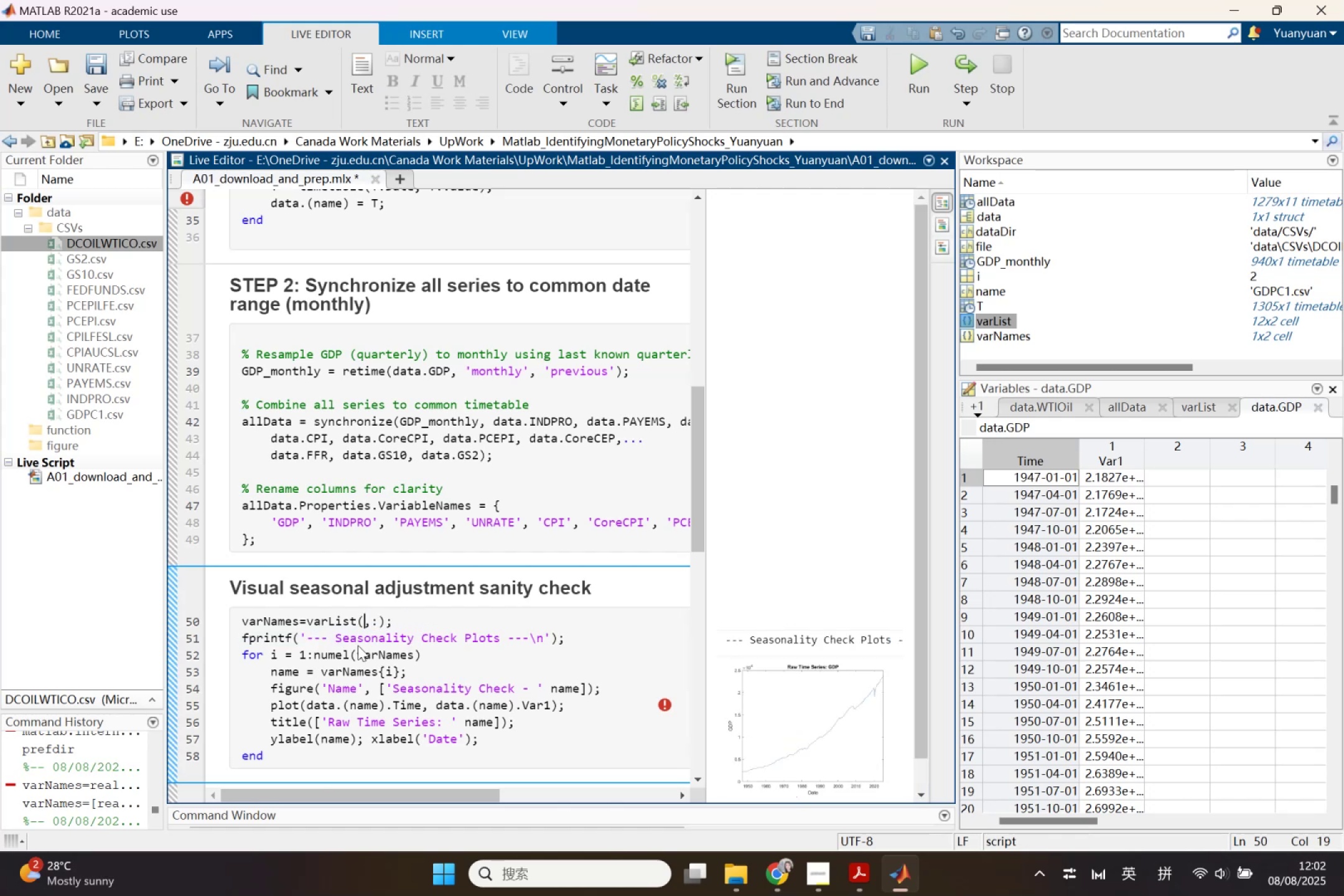 
key(Shift+ShiftLeft)
 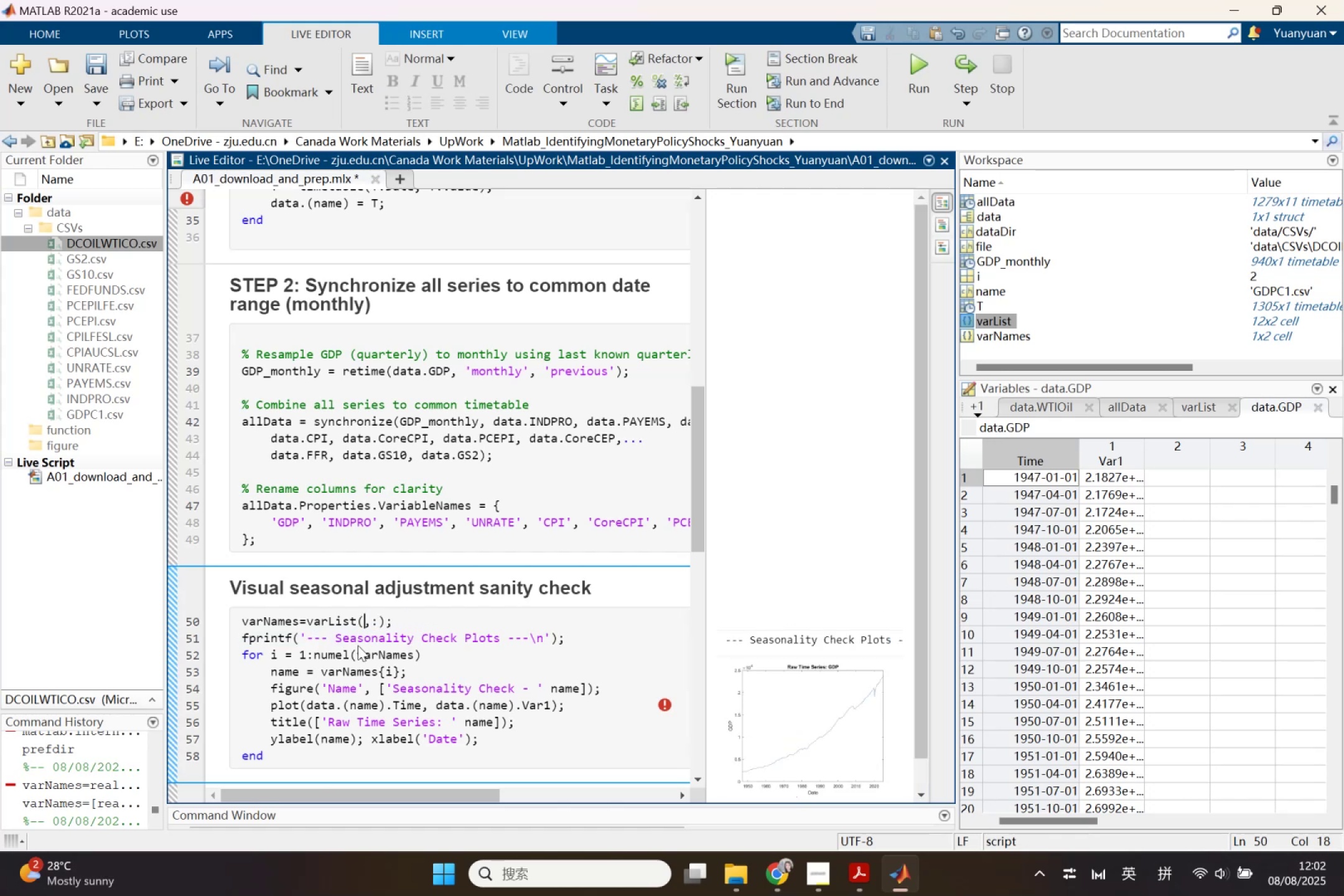 
key(Shift+Semicolon)
 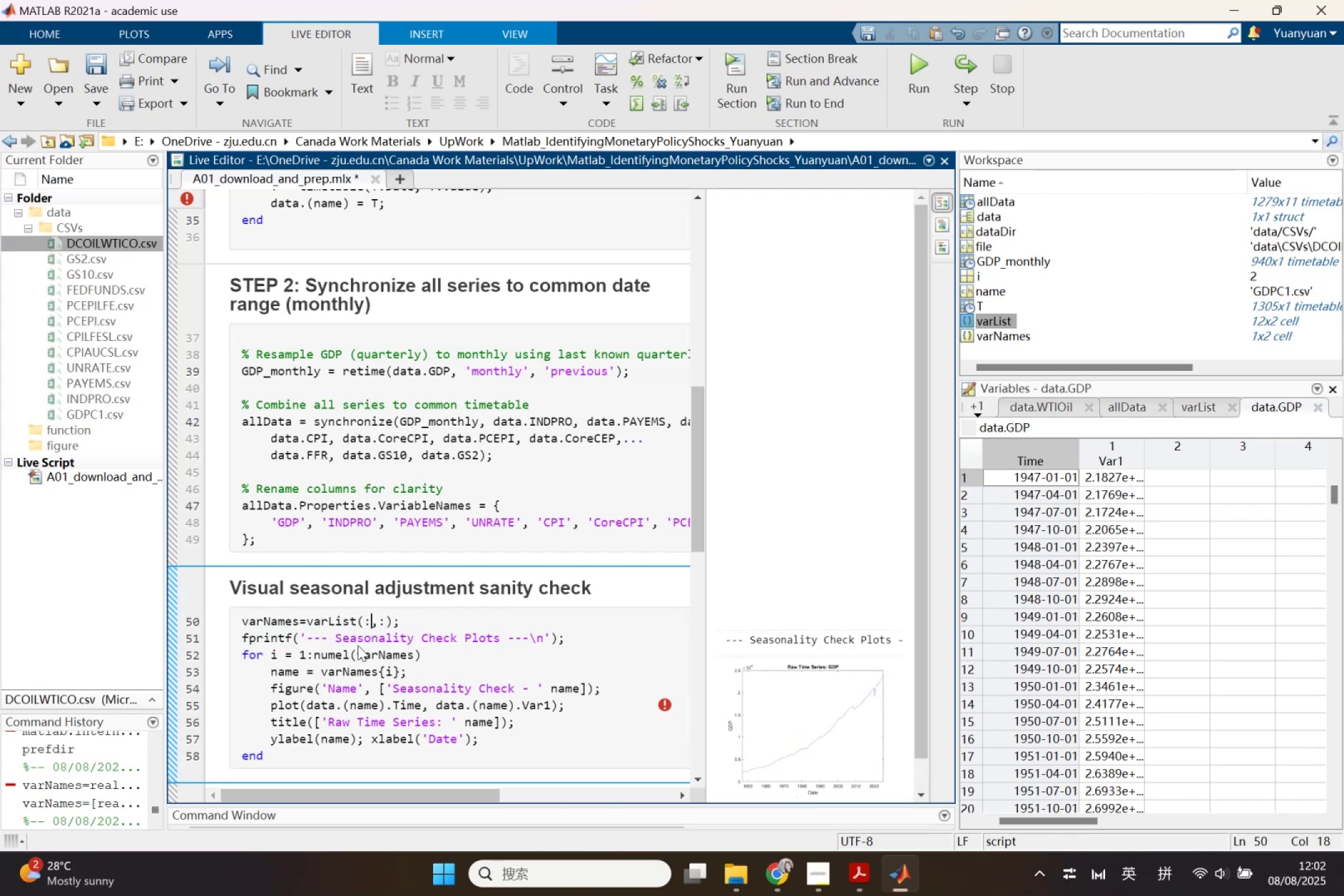 
key(ArrowRight)
 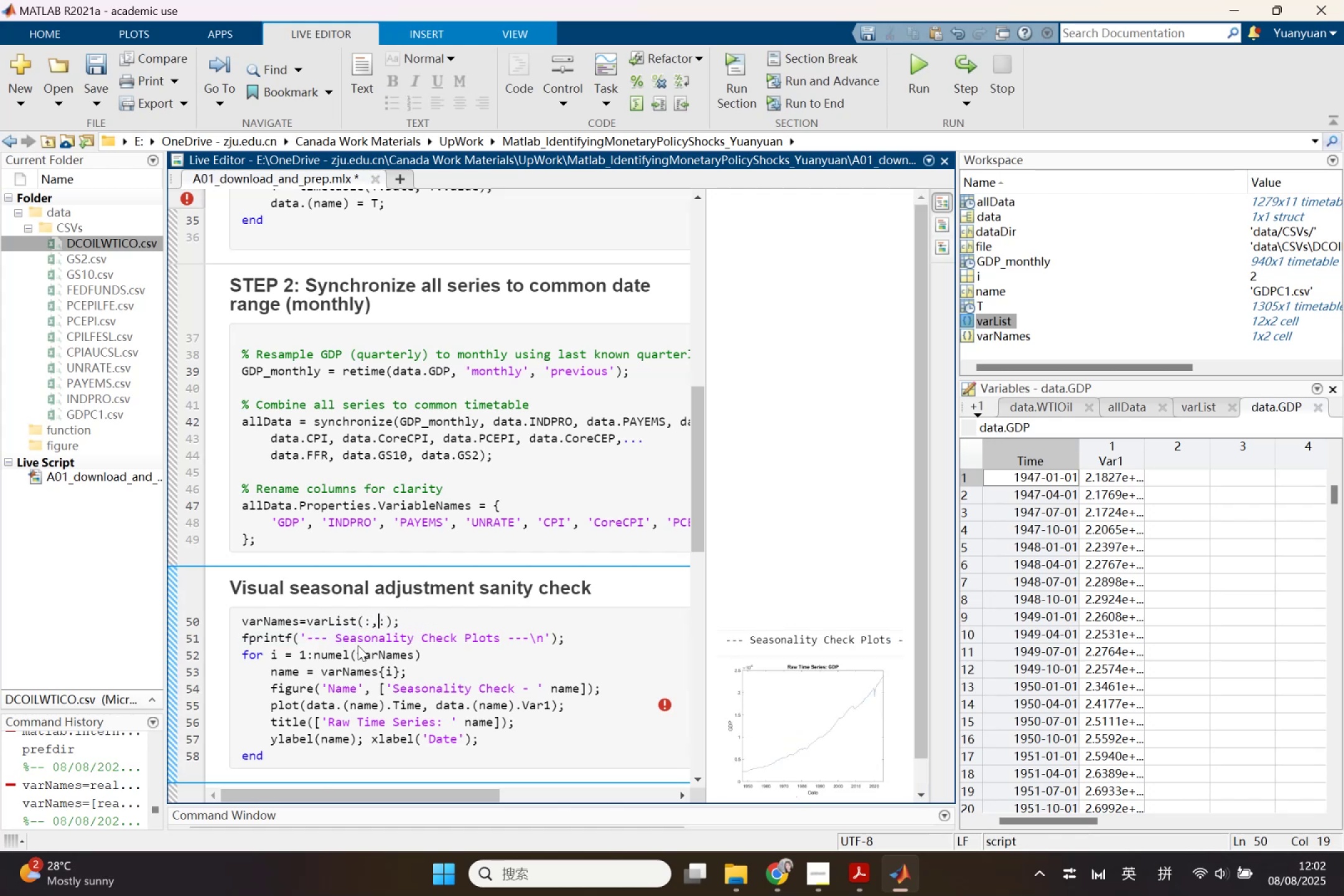 
key(ArrowRight)
 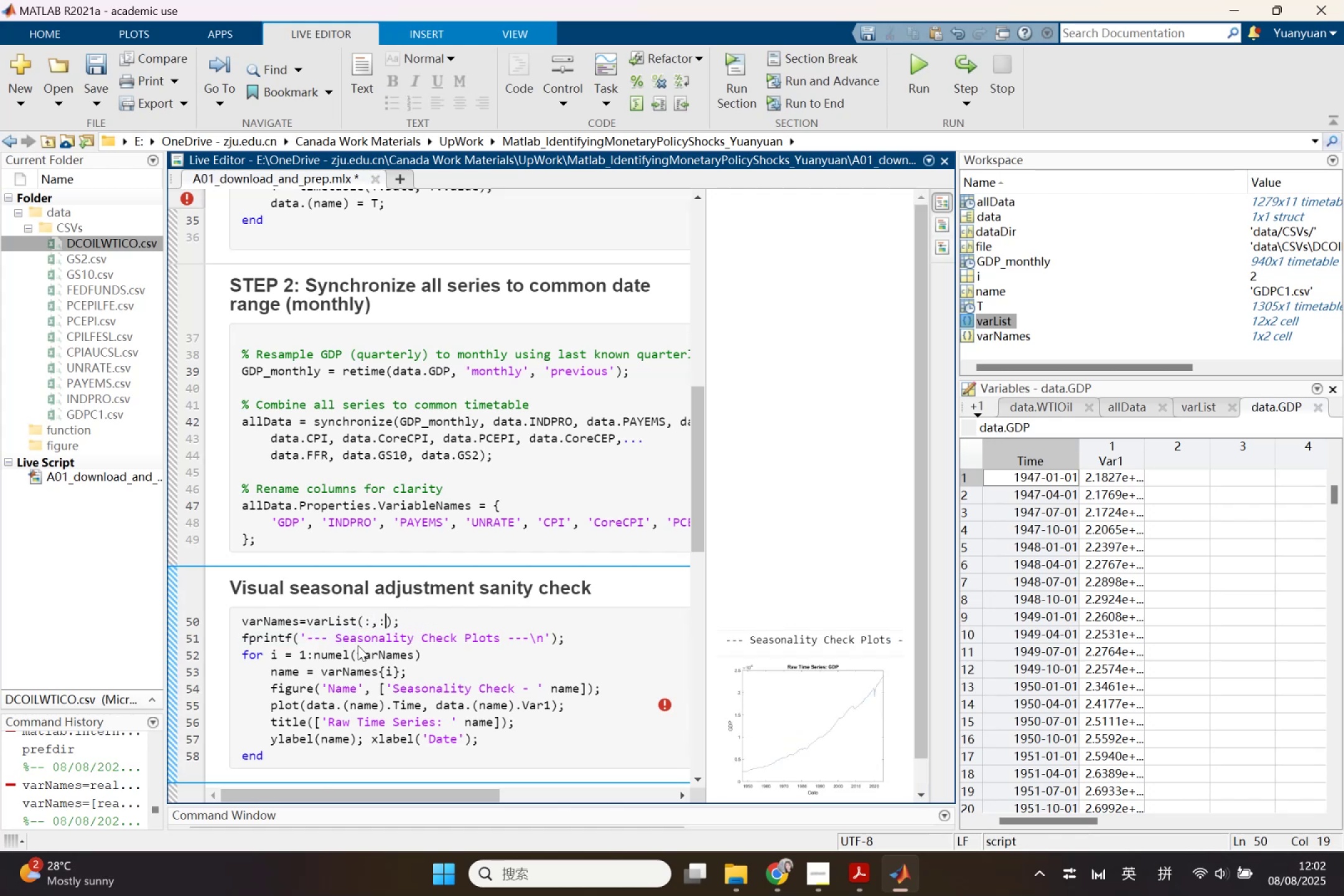 
key(Backspace)
 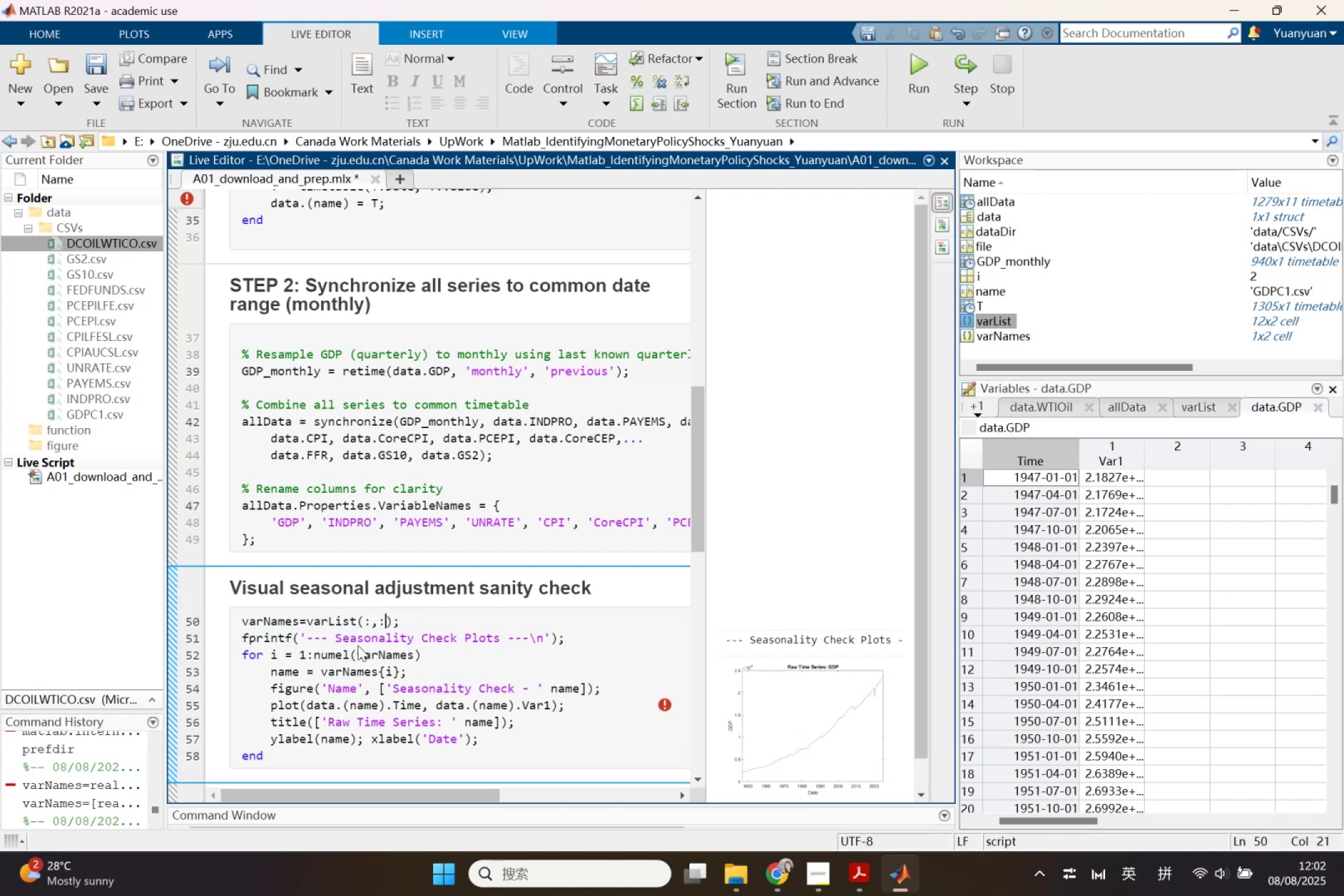 
key(1)
 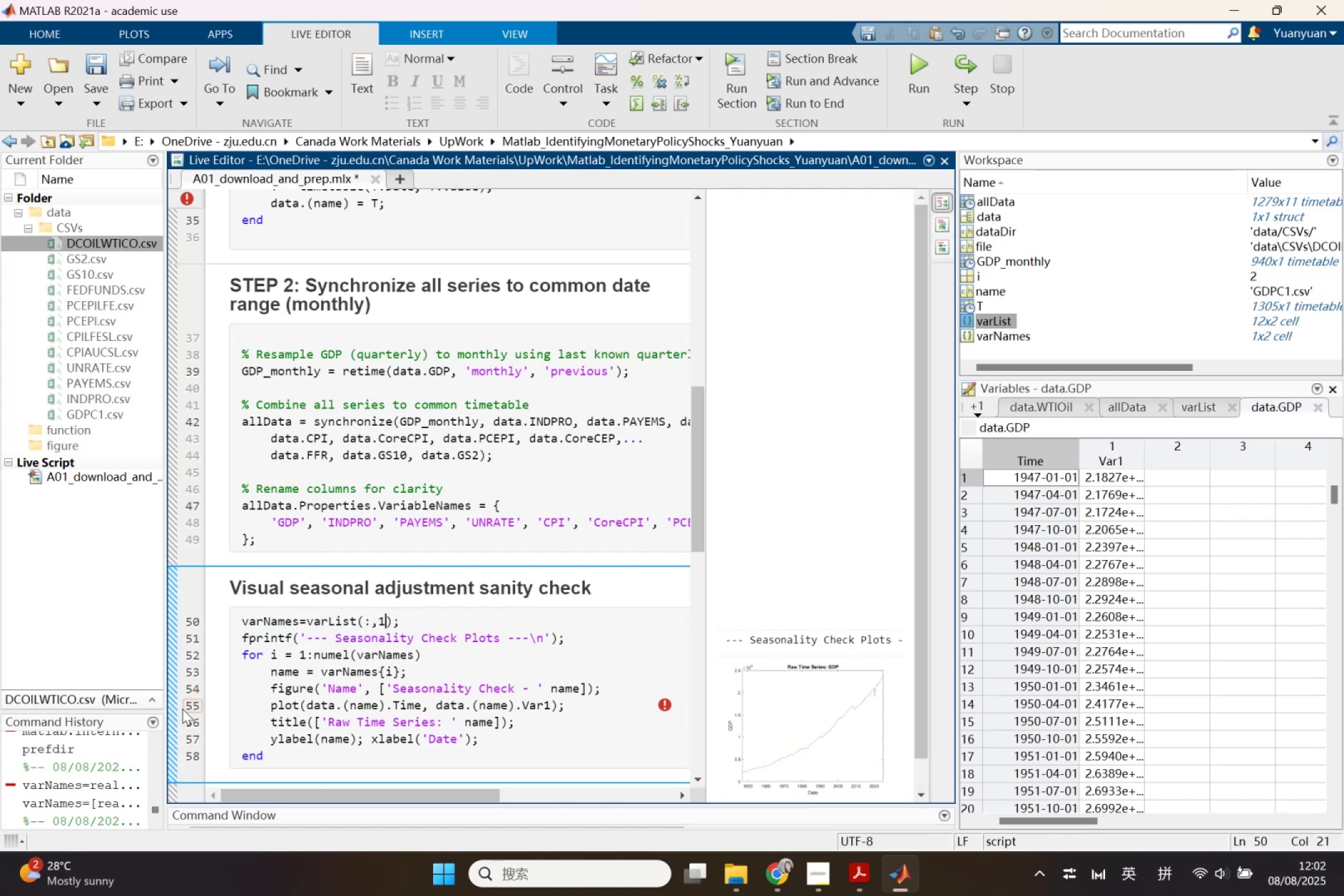 
left_click([170, 709])
 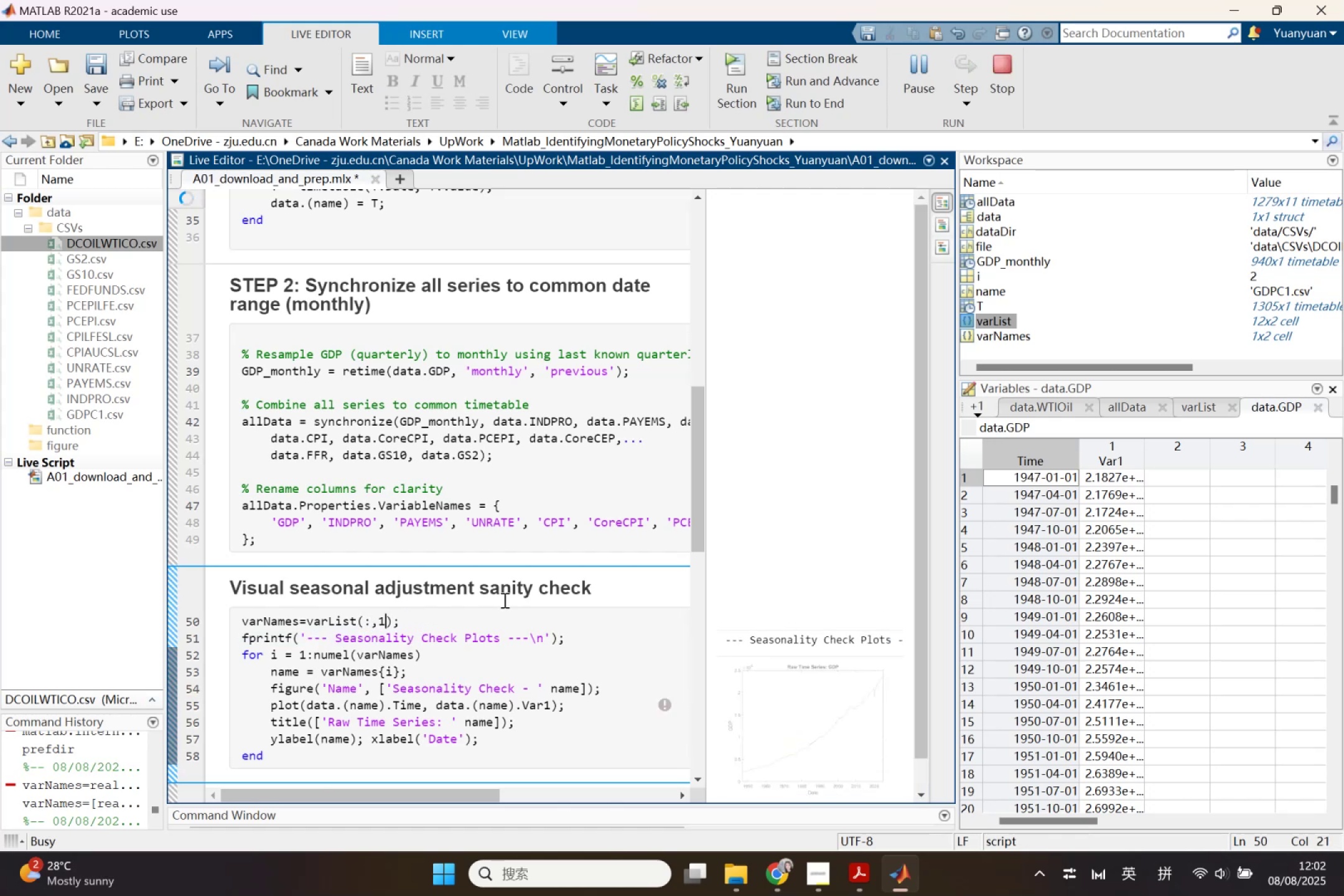 
scroll: coordinate [810, 693], scroll_direction: down, amount: 2.0
 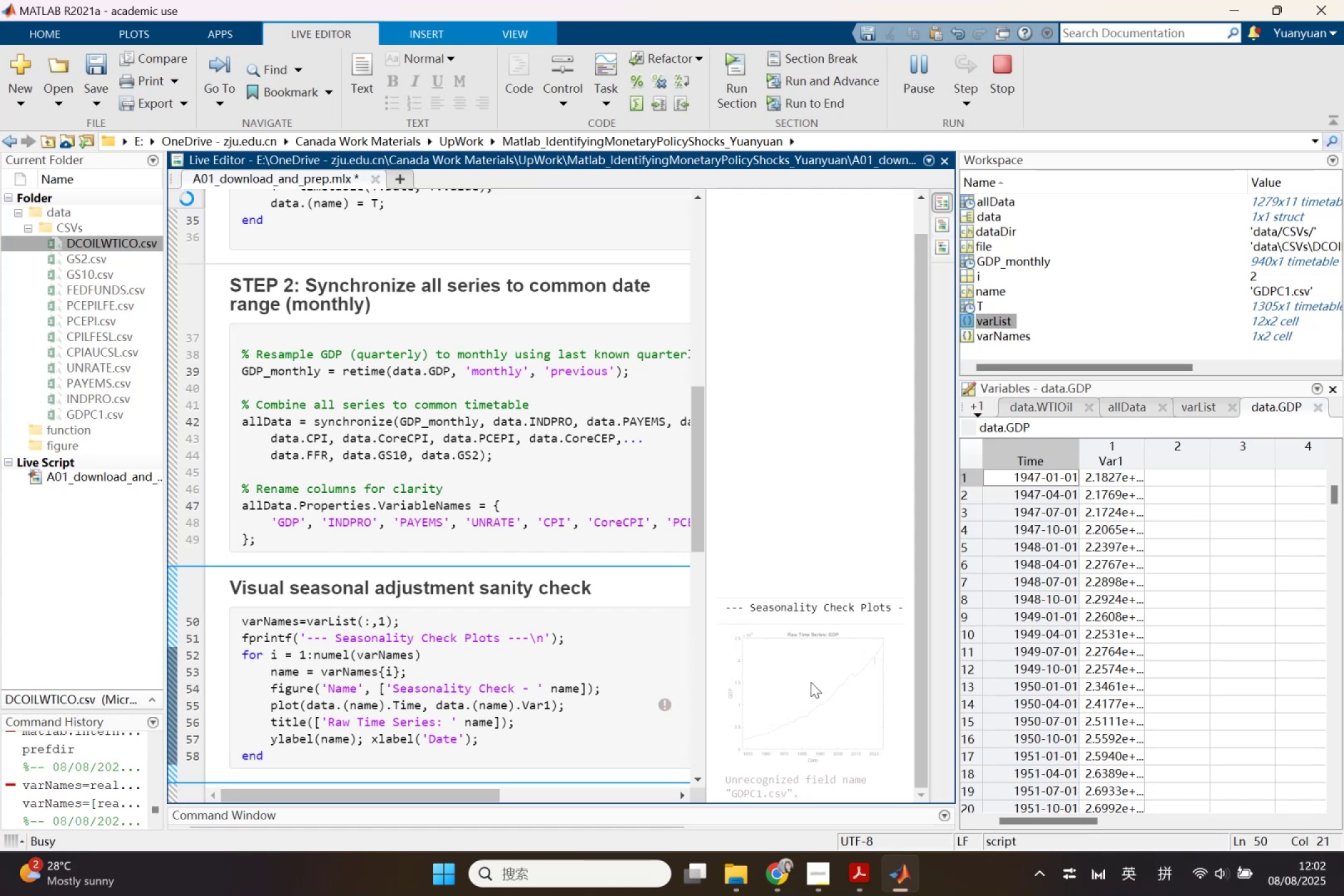 
wait(10.15)
 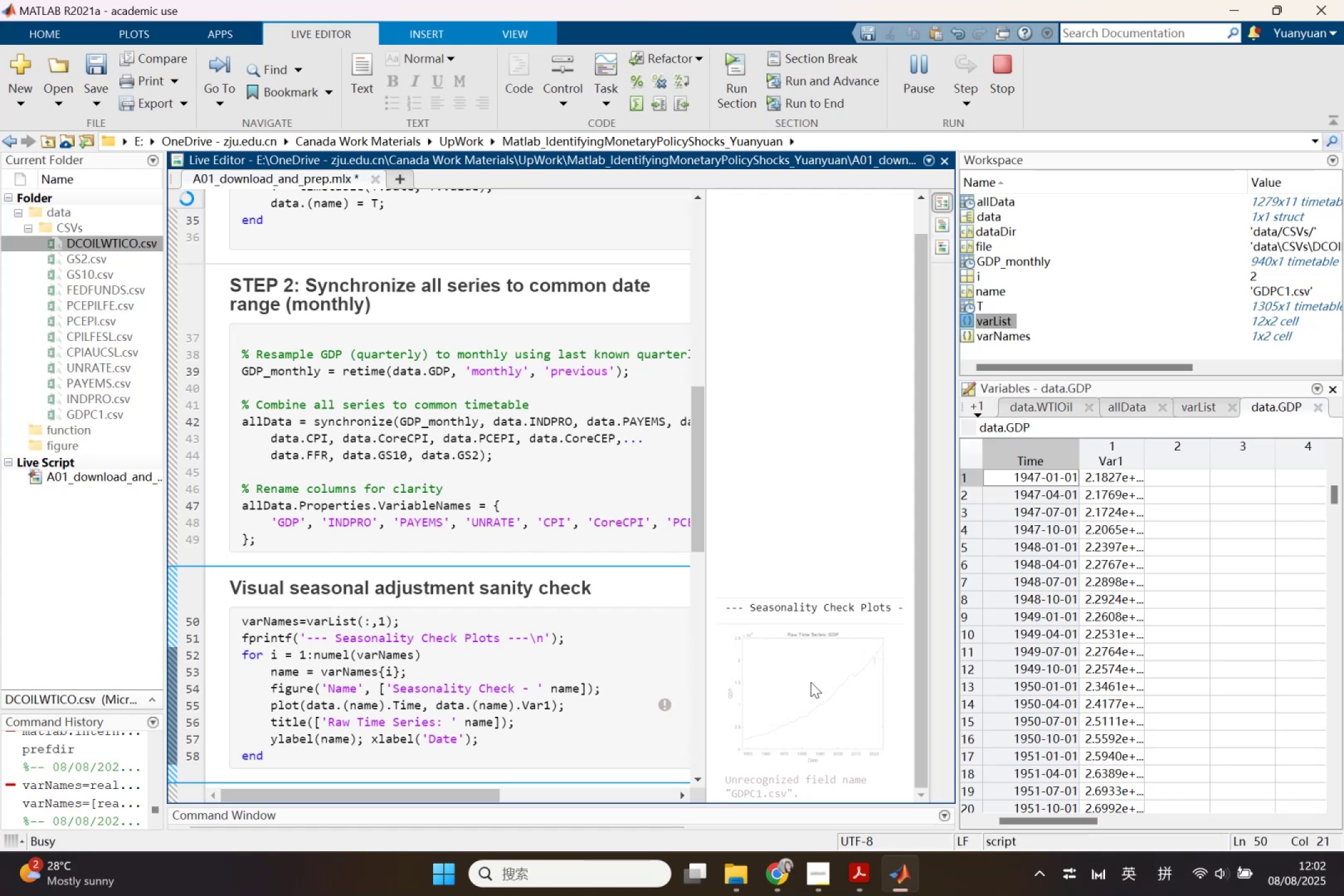 
scroll: coordinate [816, 674], scroll_direction: down, amount: 8.0
 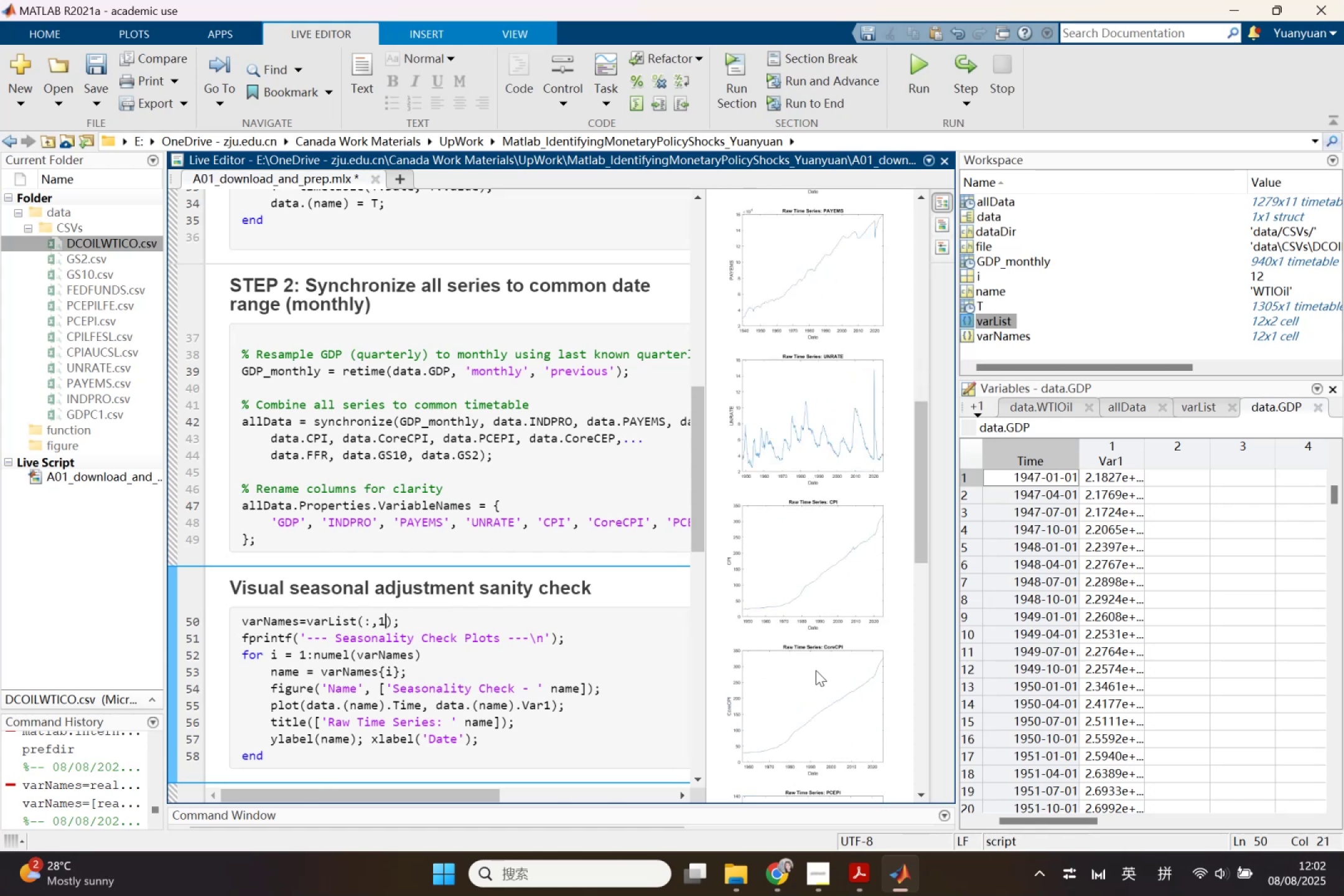 
wait(6.52)
 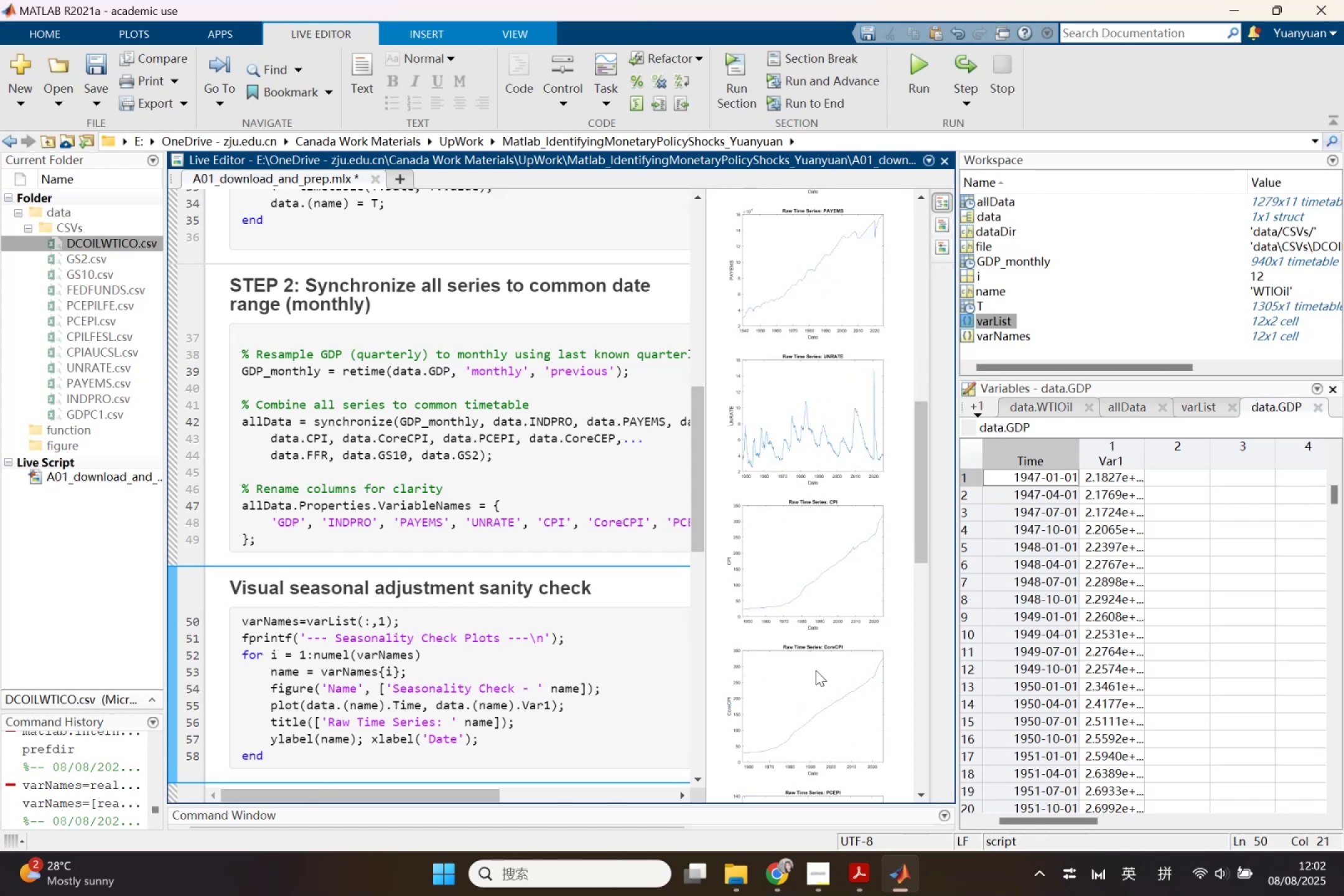 
scroll: coordinate [816, 670], scroll_direction: down, amount: 1.0
 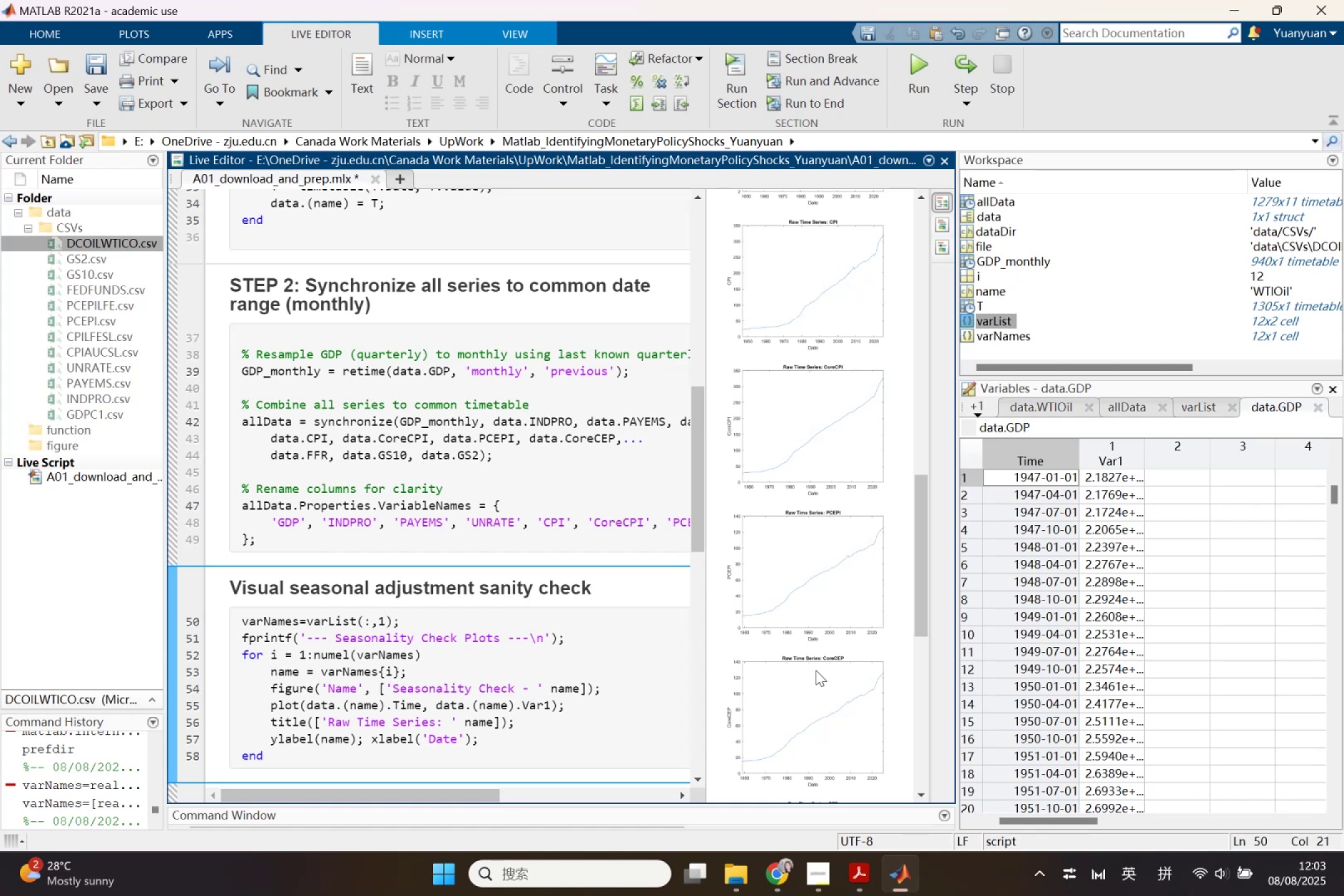 
wait(9.29)
 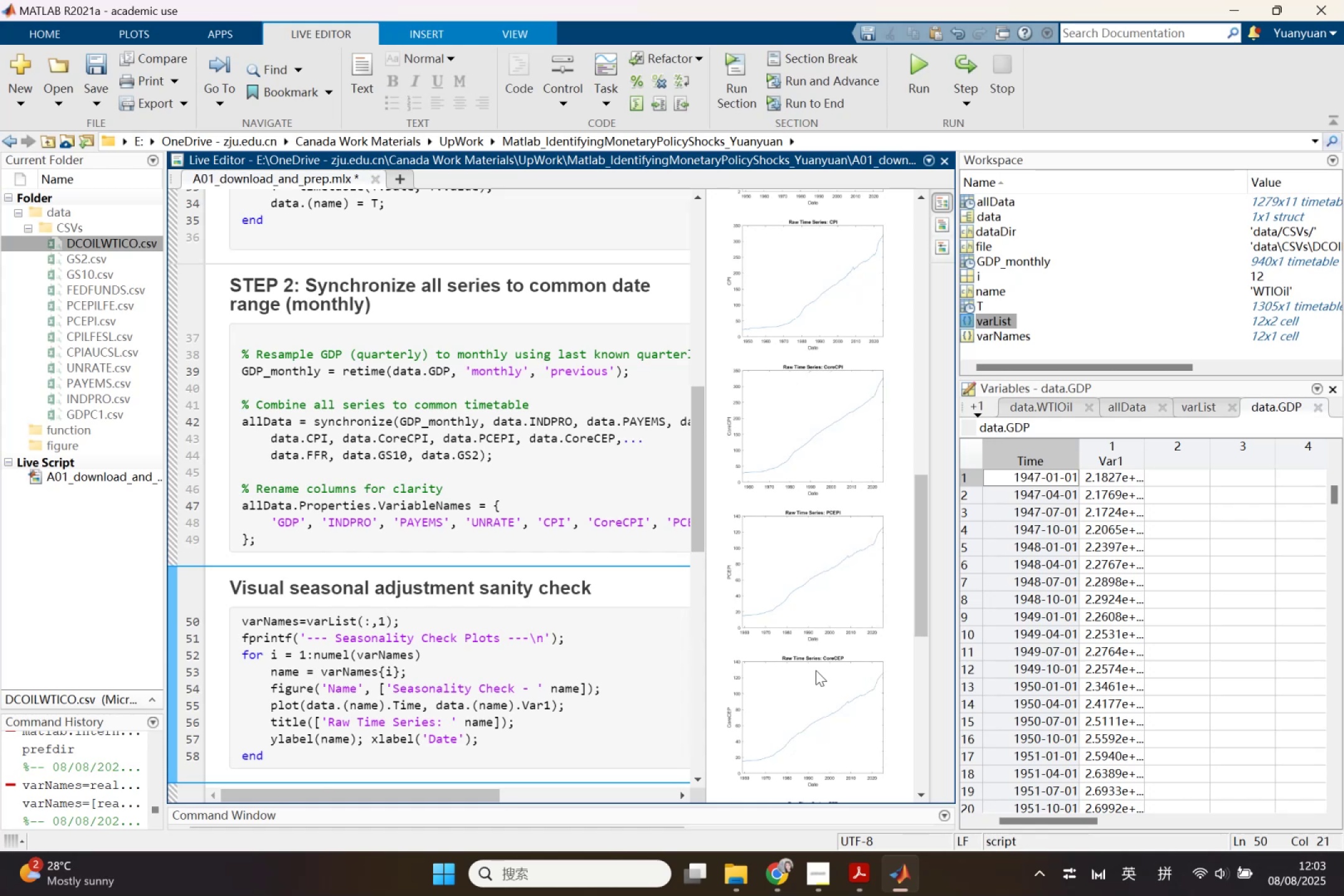 
left_click([779, 864])
 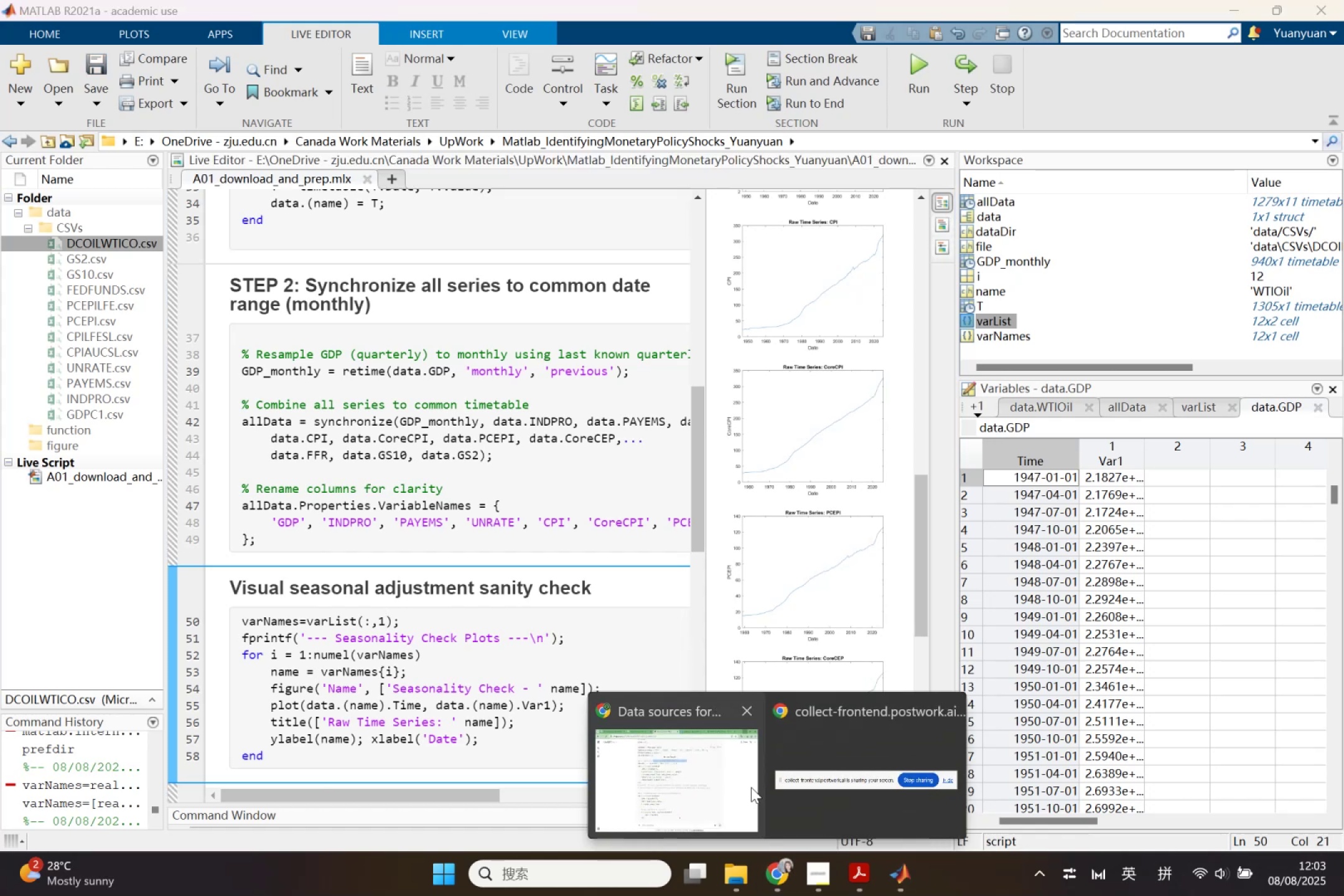 
left_click([707, 779])
 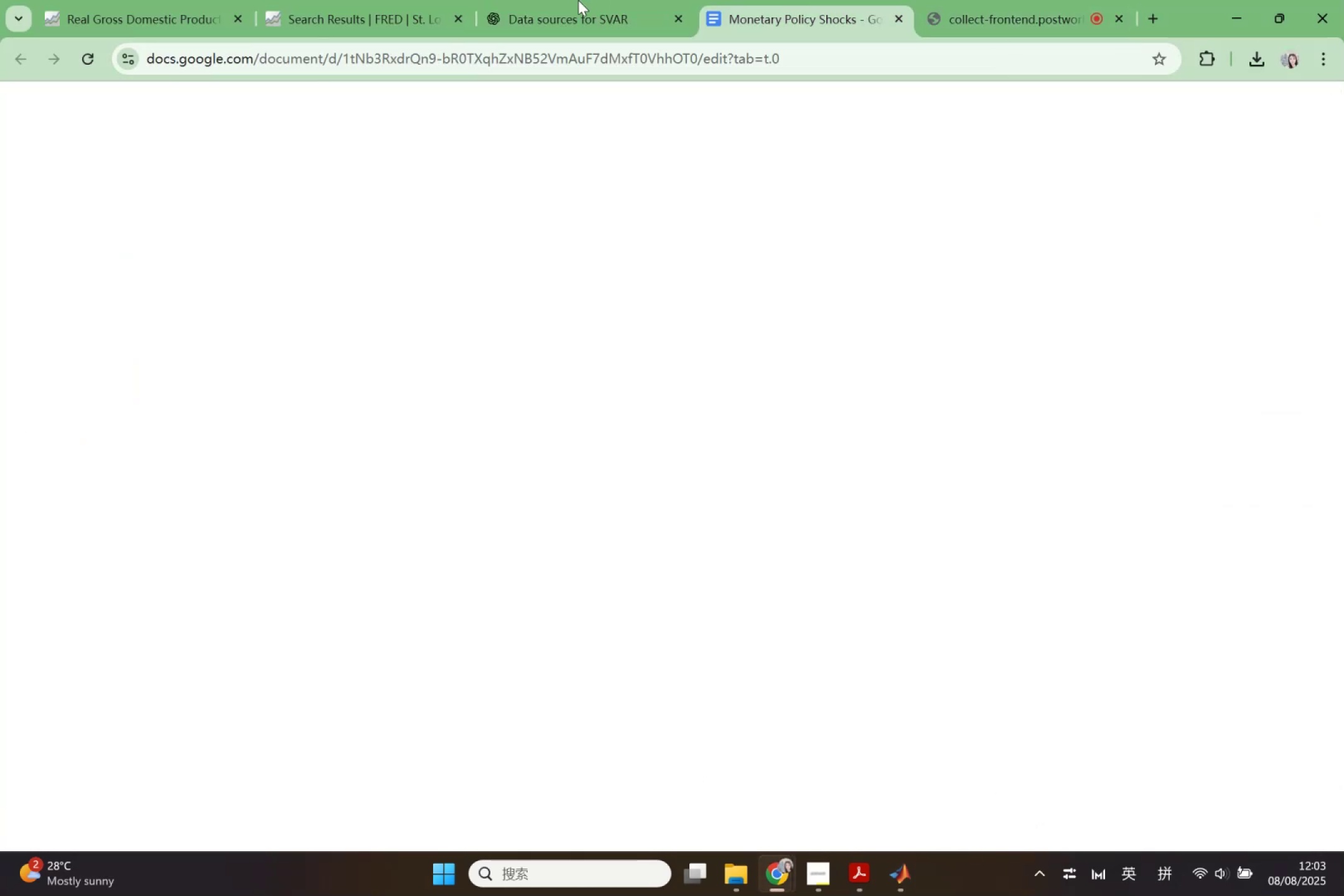 
left_click([578, 0])
 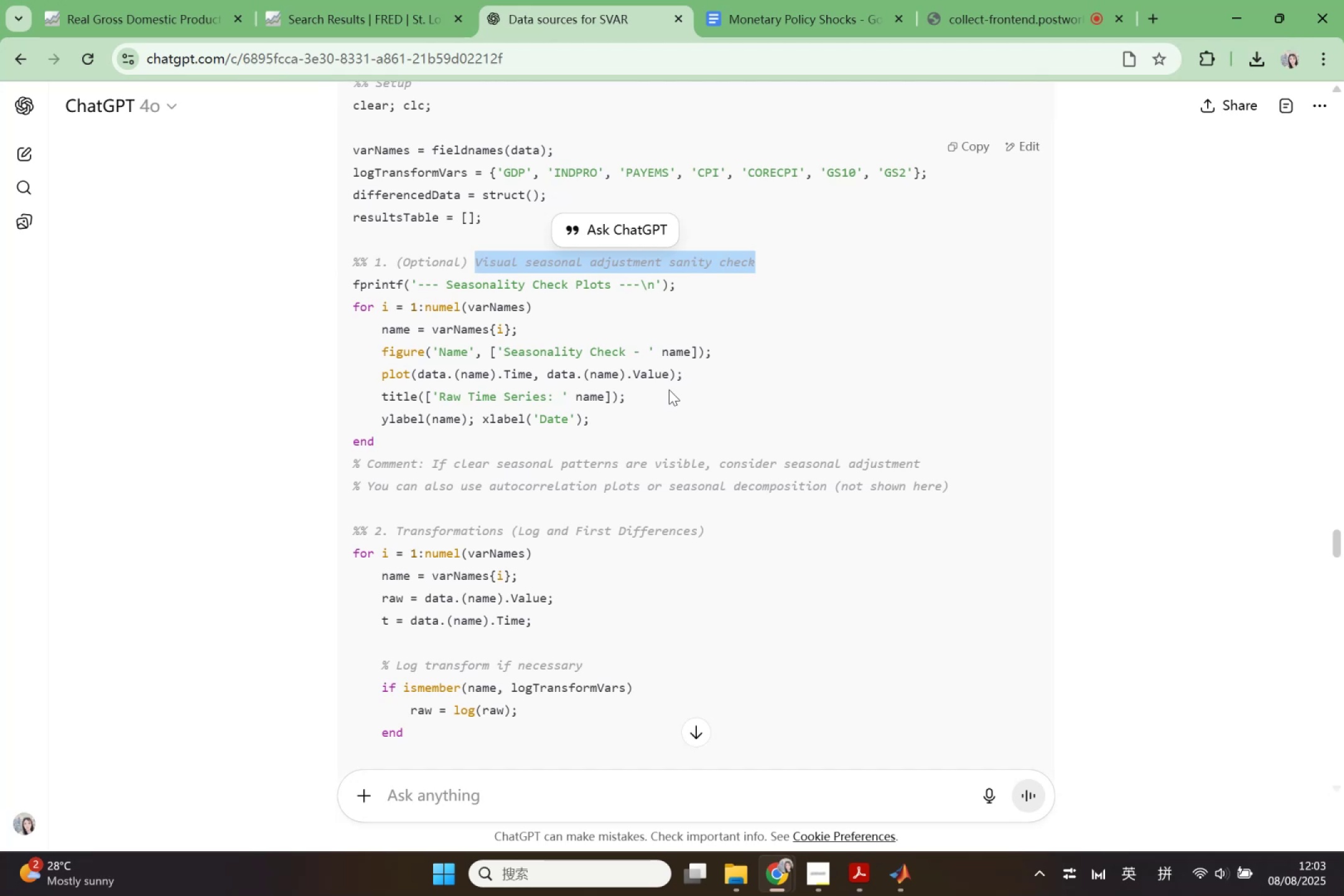 
wait(36.46)
 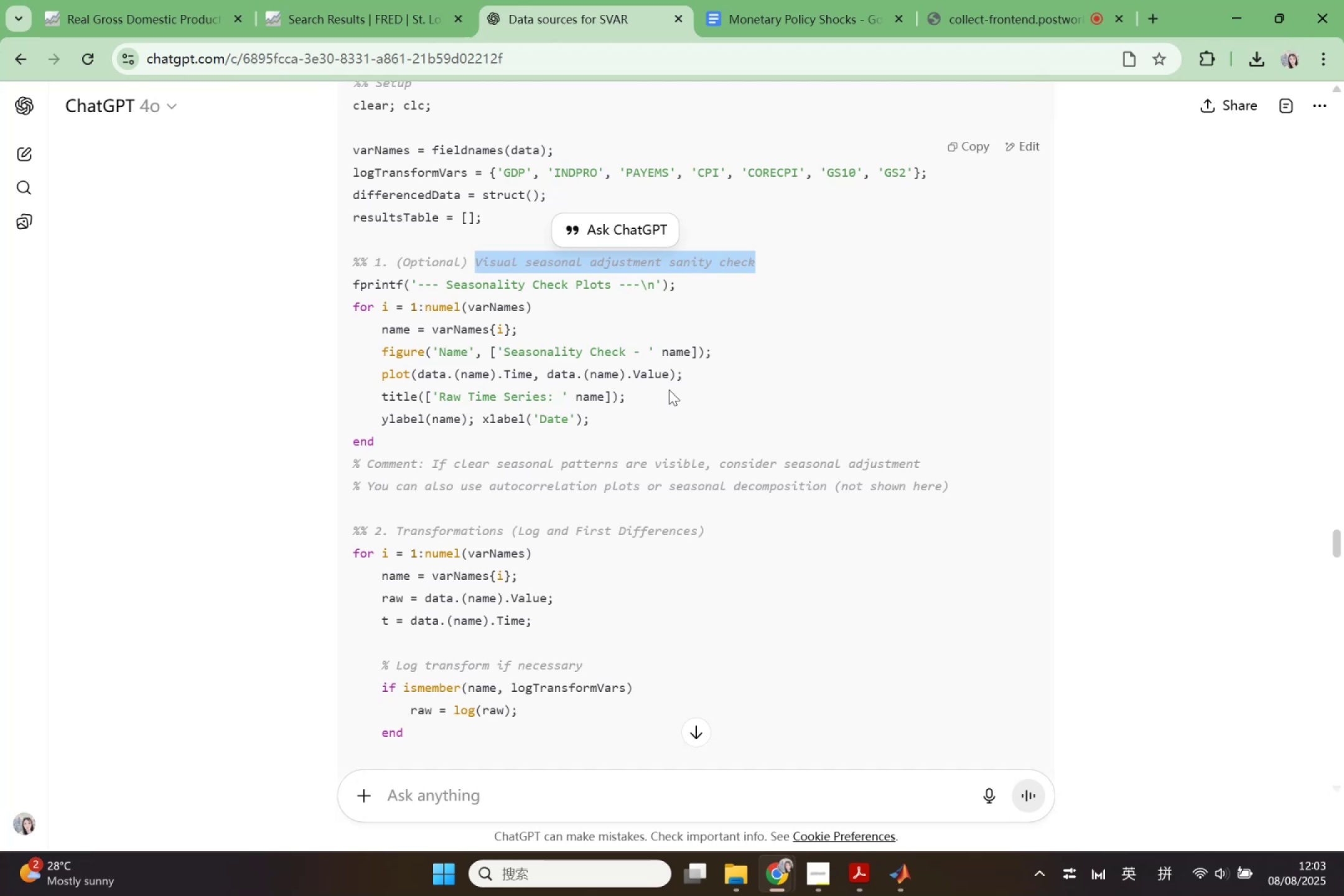 
left_click([1047, 0])
 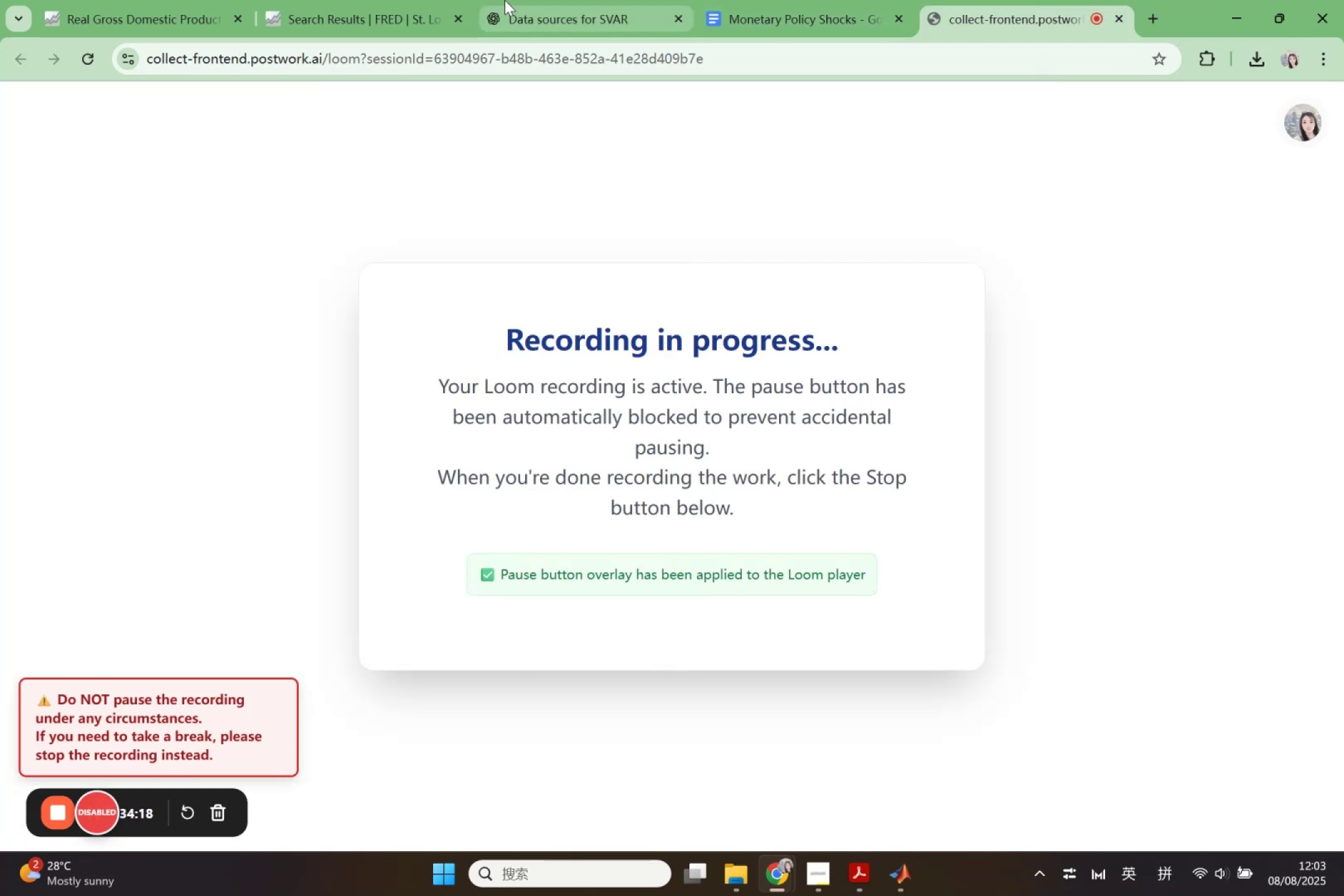 
left_click([793, 16])
 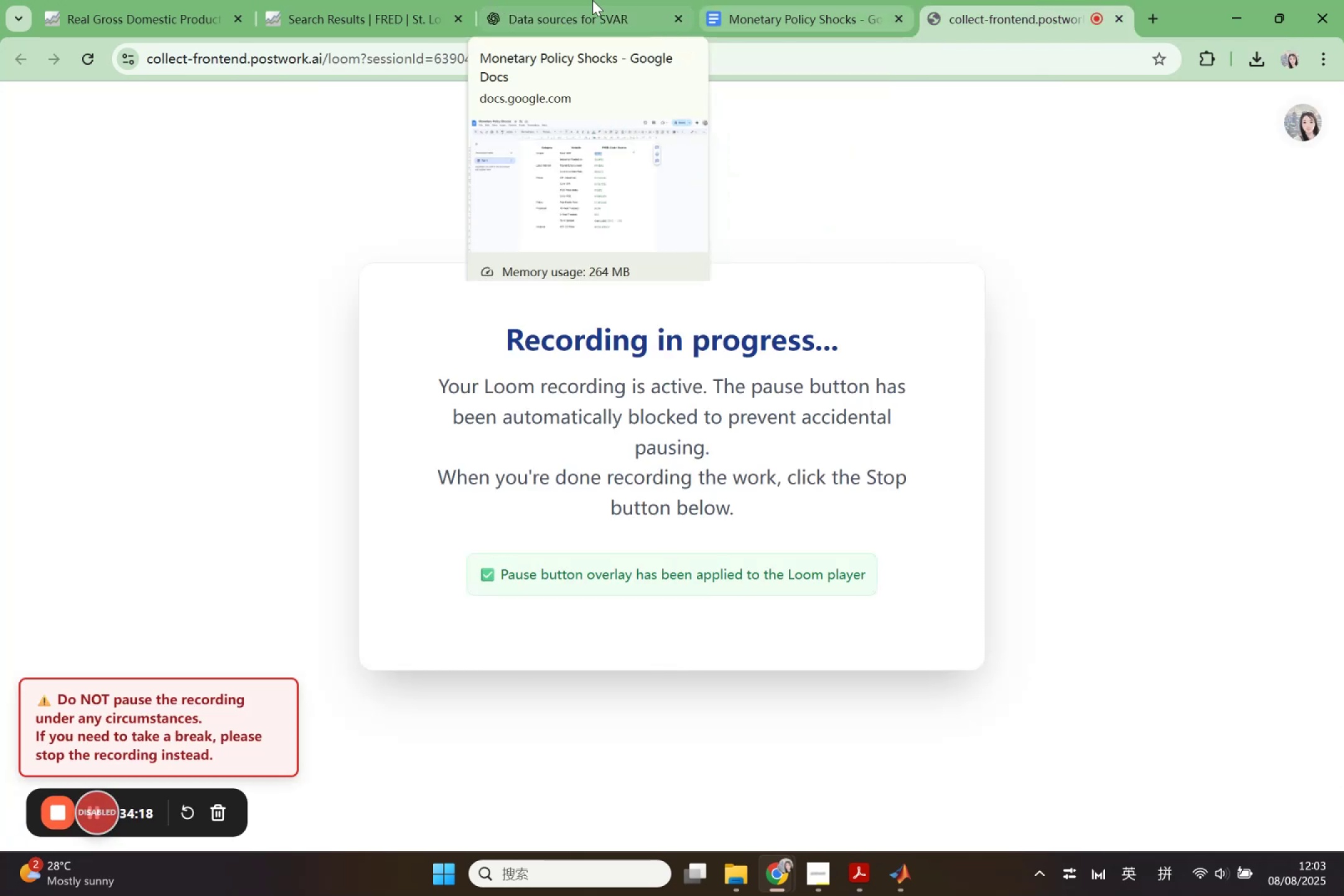 
left_click([592, 0])
 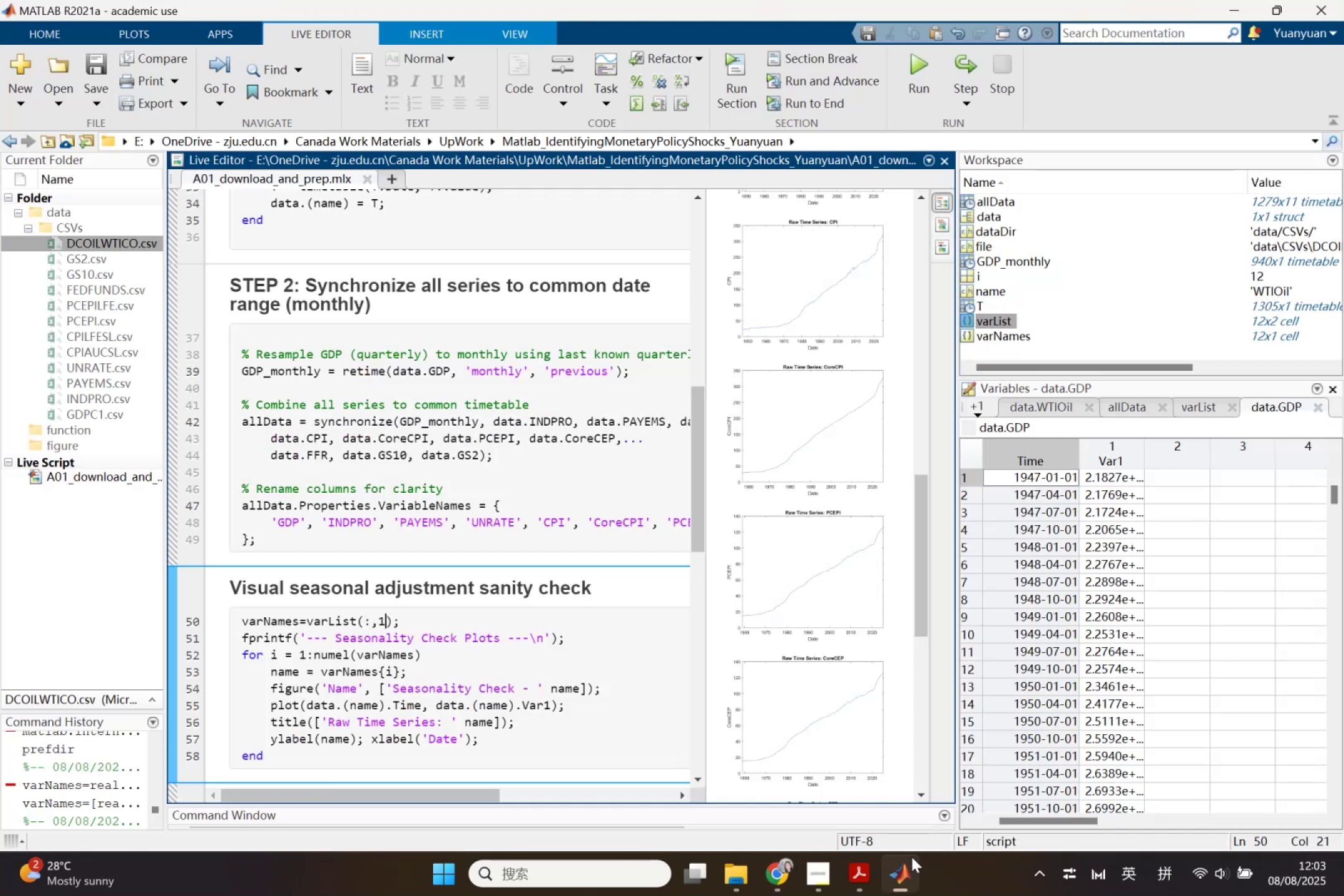 
scroll: coordinate [790, 658], scroll_direction: down, amount: 5.0
 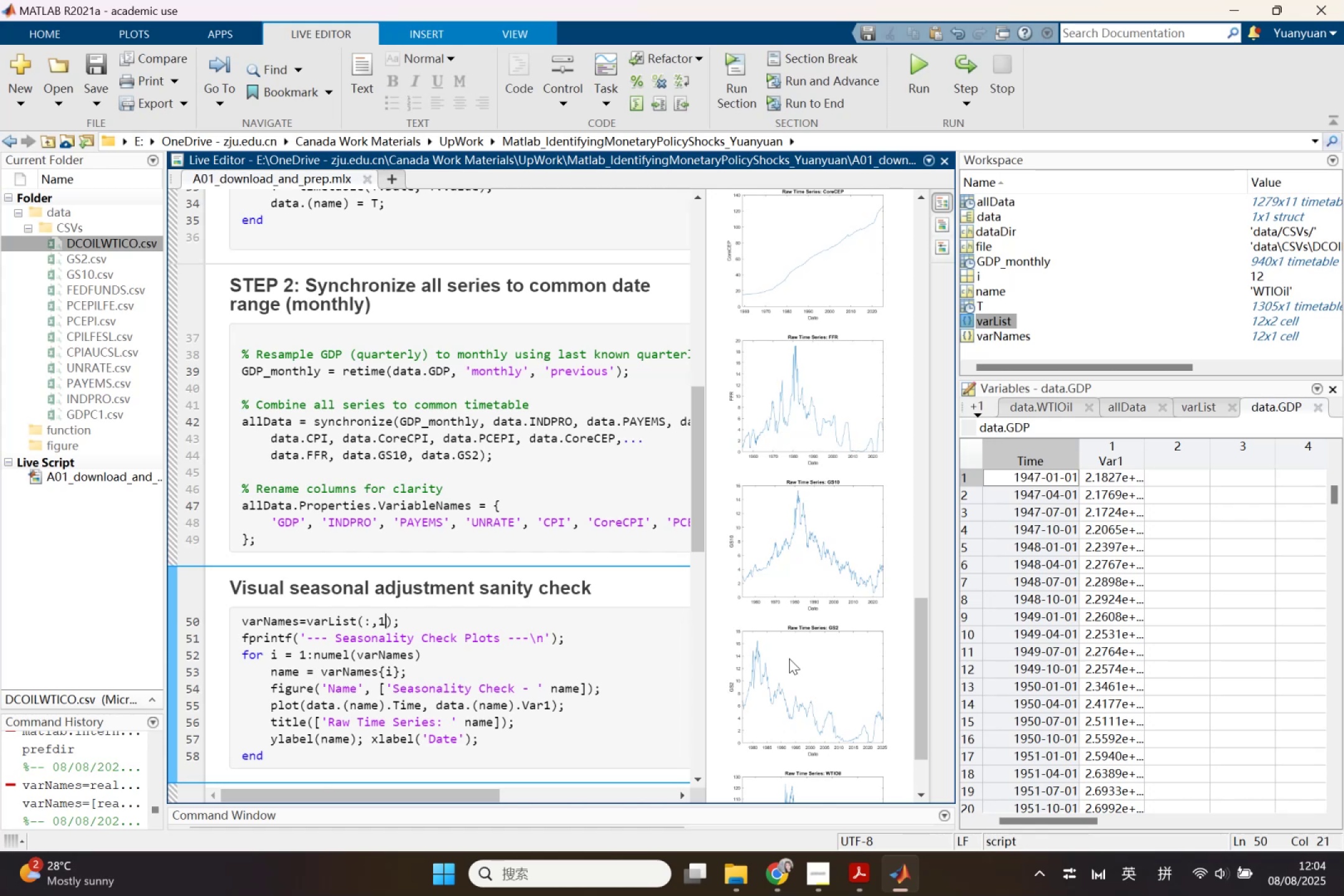 
wait(16.02)
 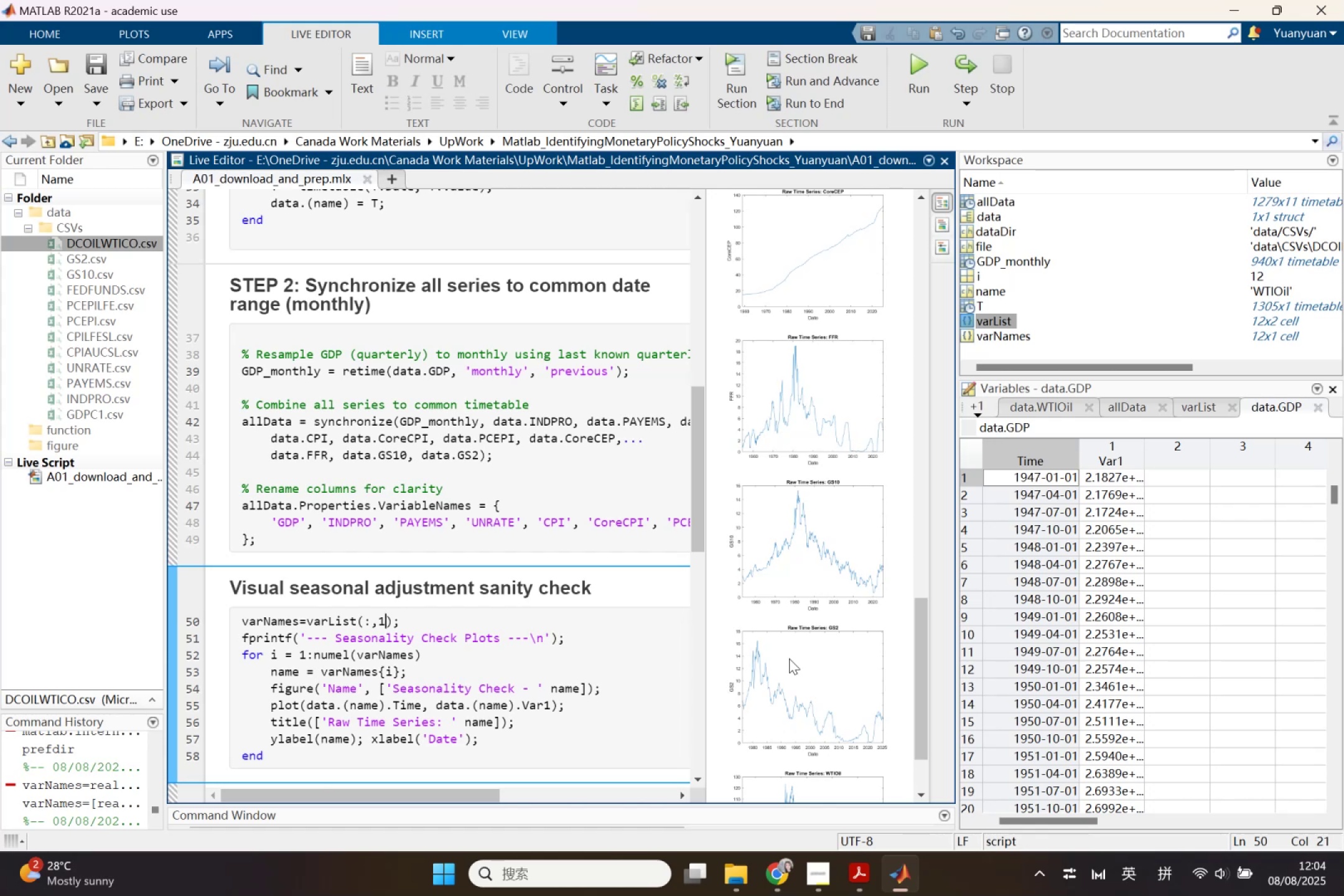 
left_click_drag(start_coordinate=[958, 444], to_coordinate=[1282, 439])
 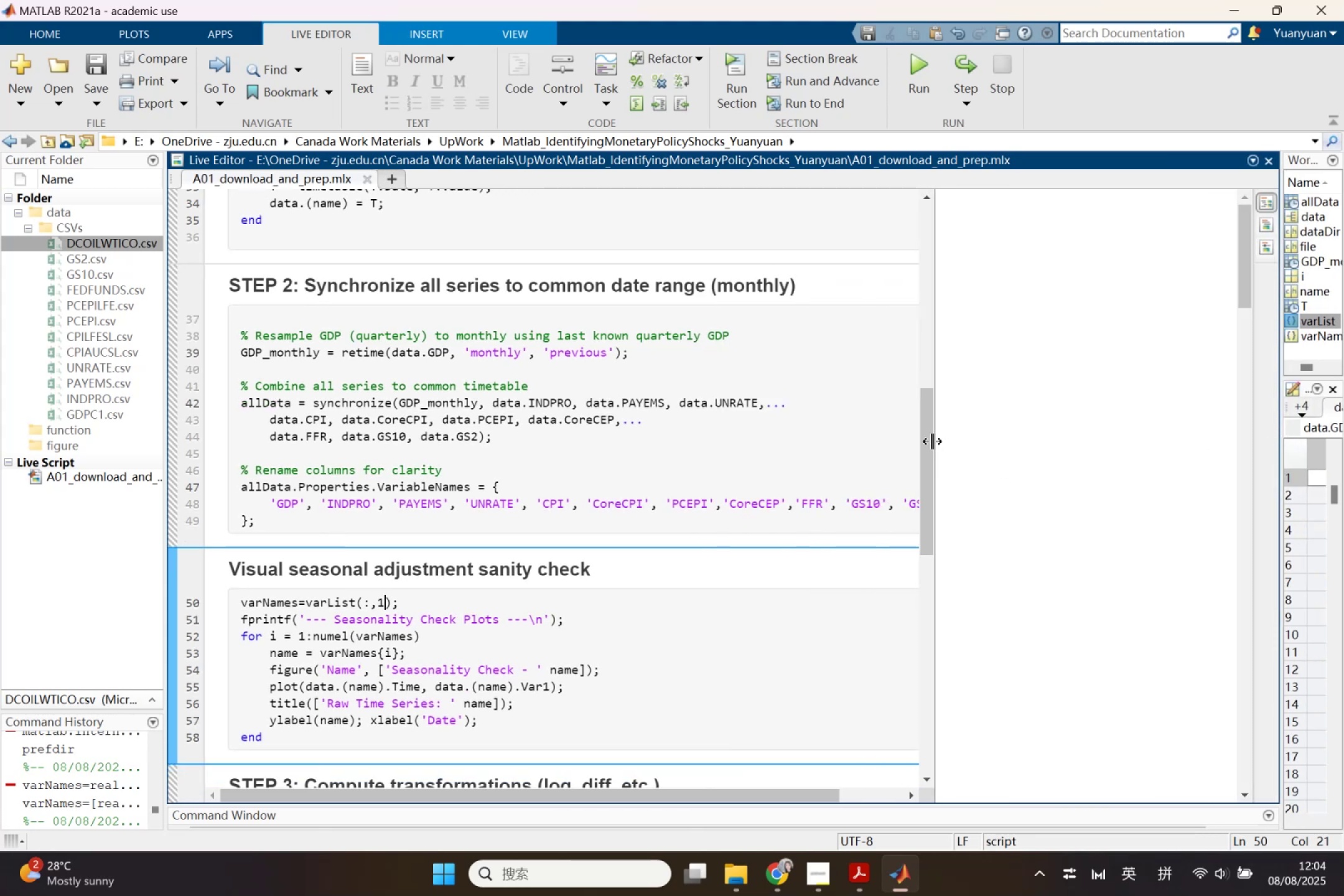 
left_click_drag(start_coordinate=[935, 441], to_coordinate=[658, 431])
 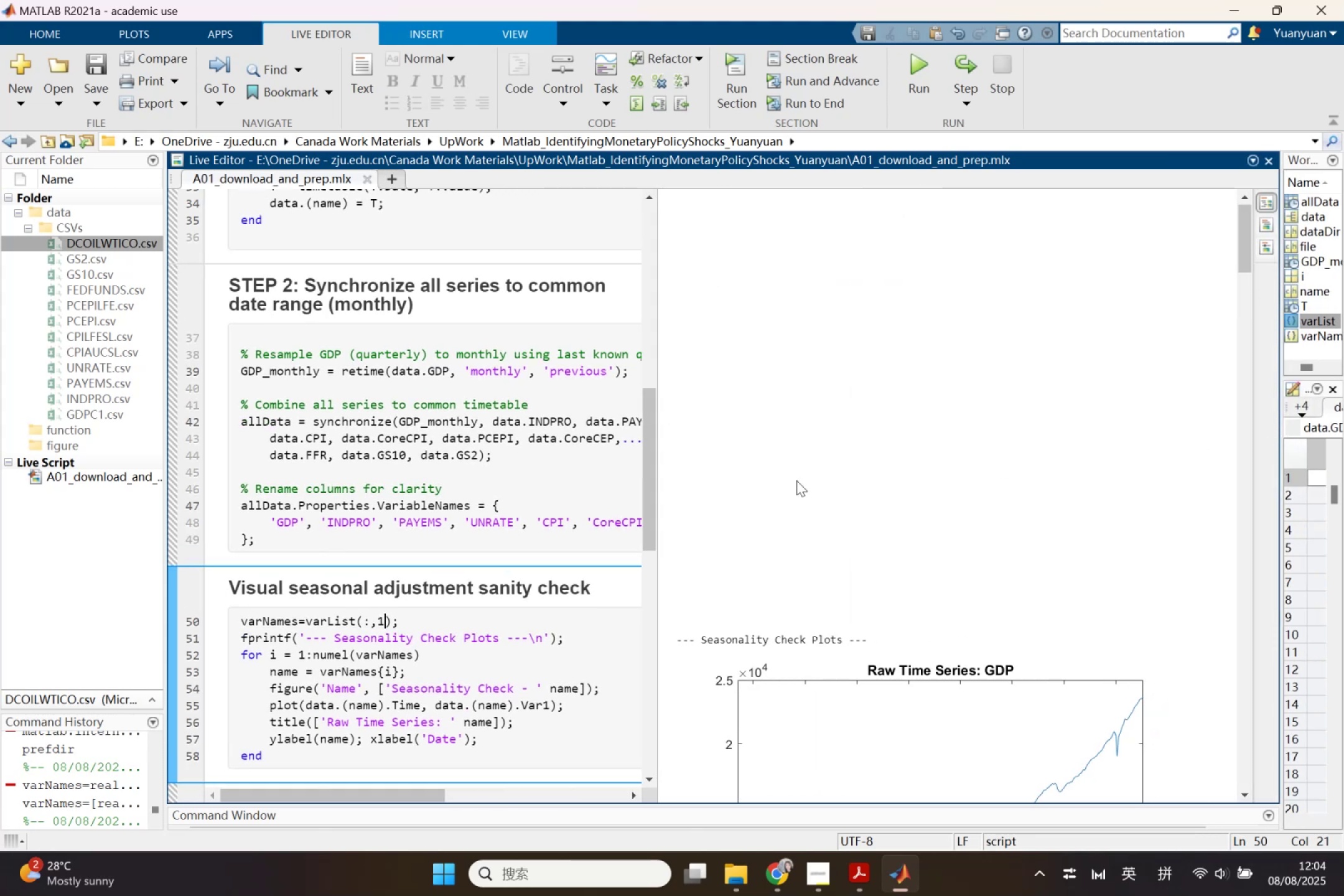 
scroll: coordinate [890, 648], scroll_direction: down, amount: 38.0
 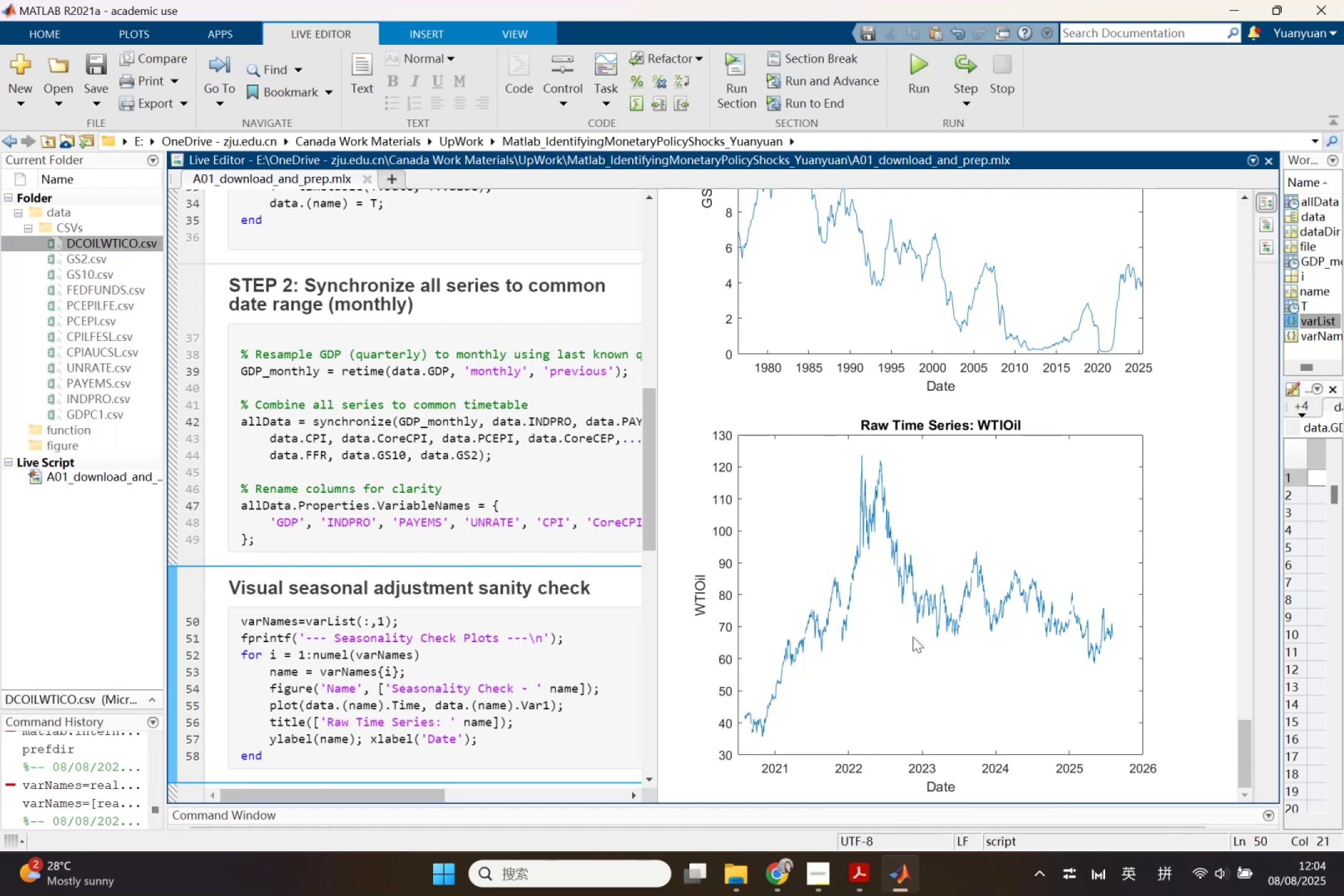 
wait(8.67)
 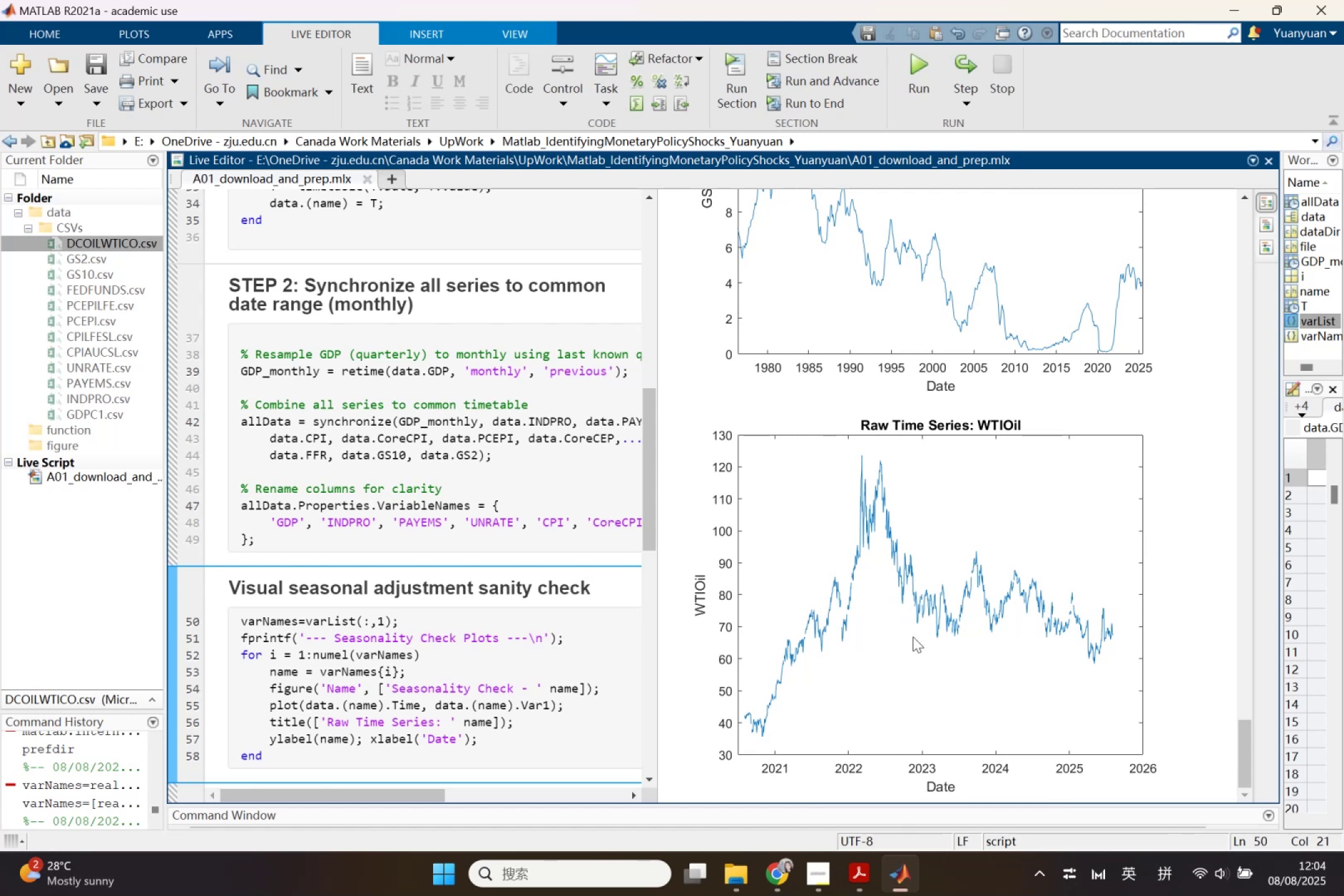 
left_click([226, 584])
 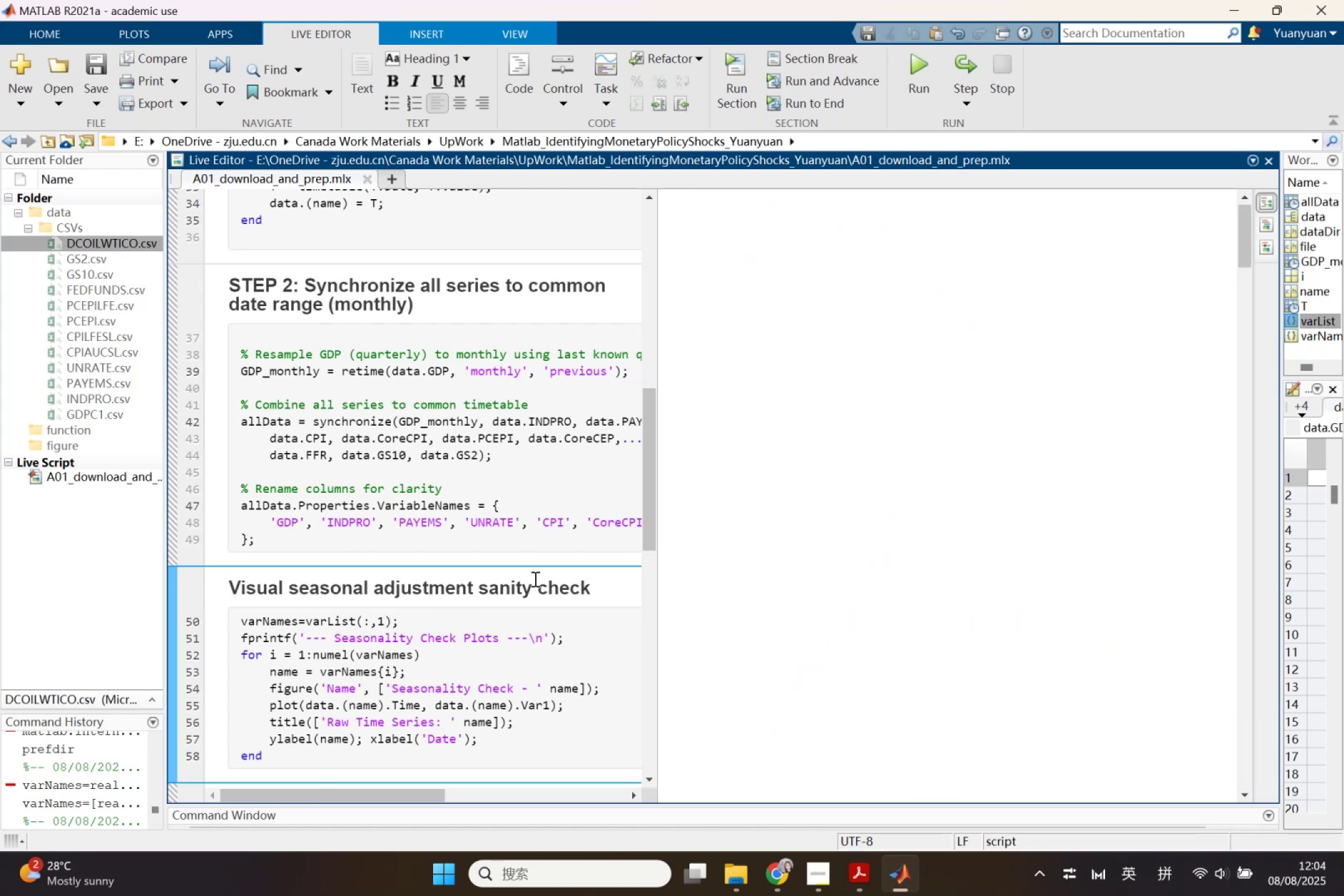 
left_click([599, 597])
 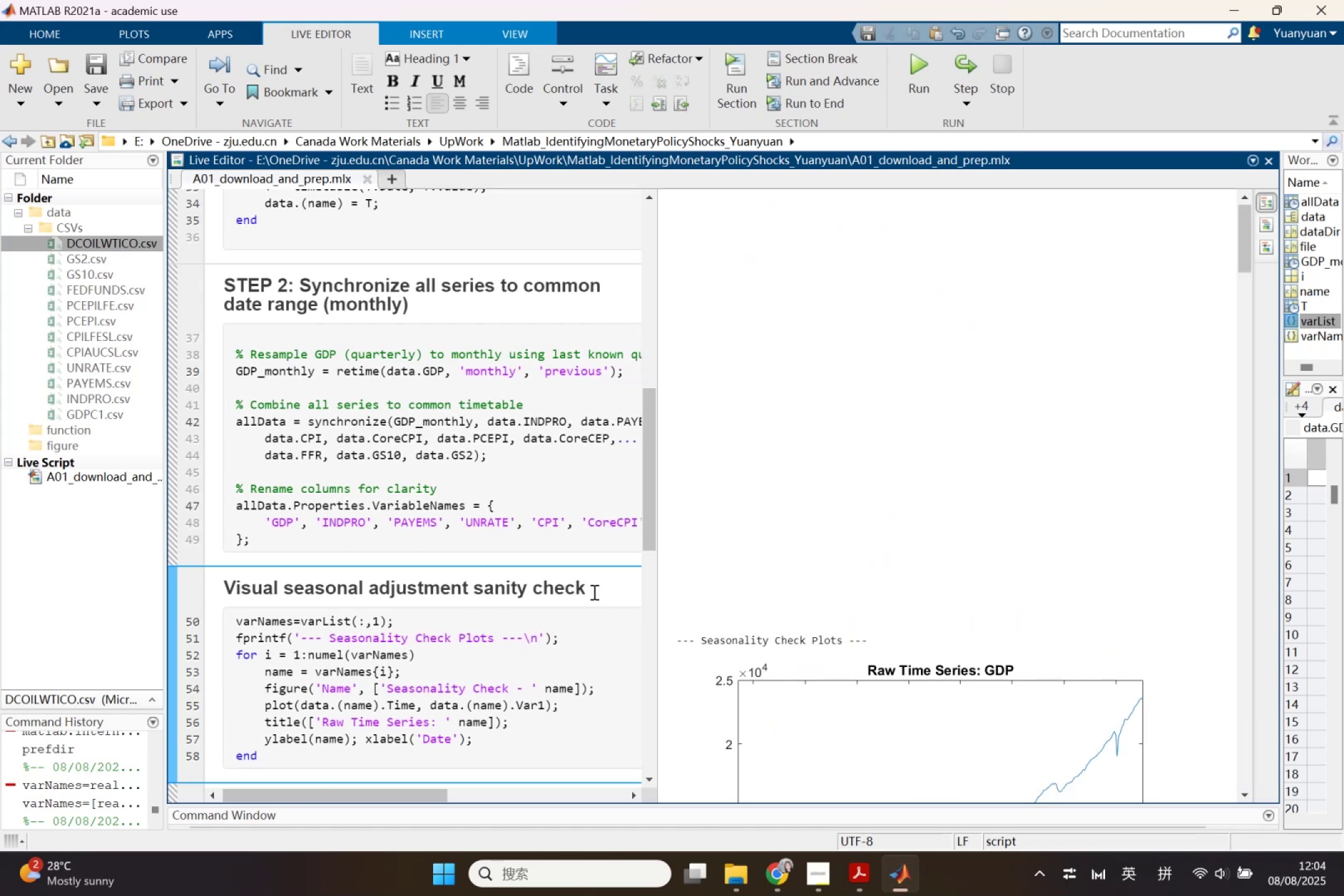 
key(Minus)
 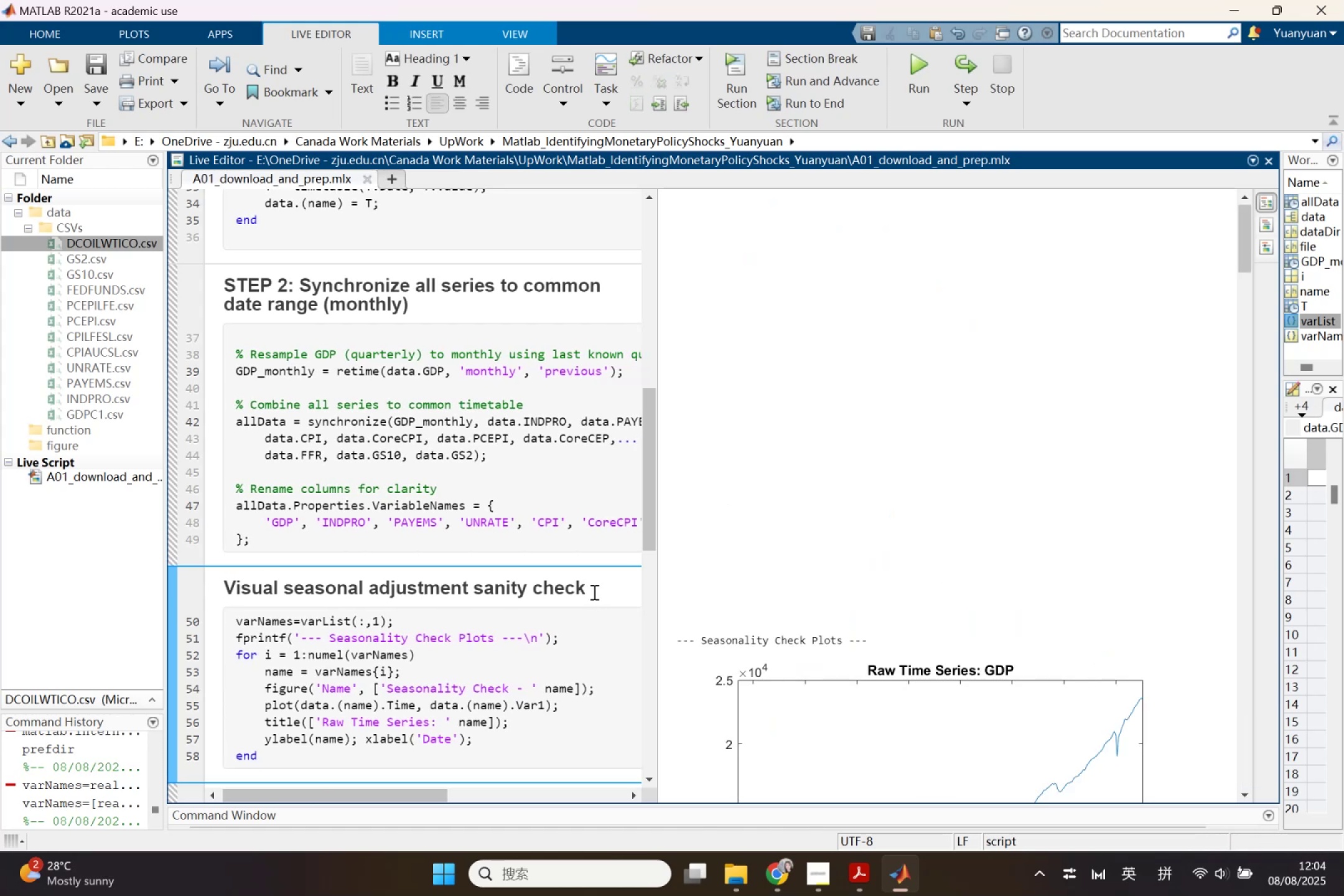 
key(Minus)
 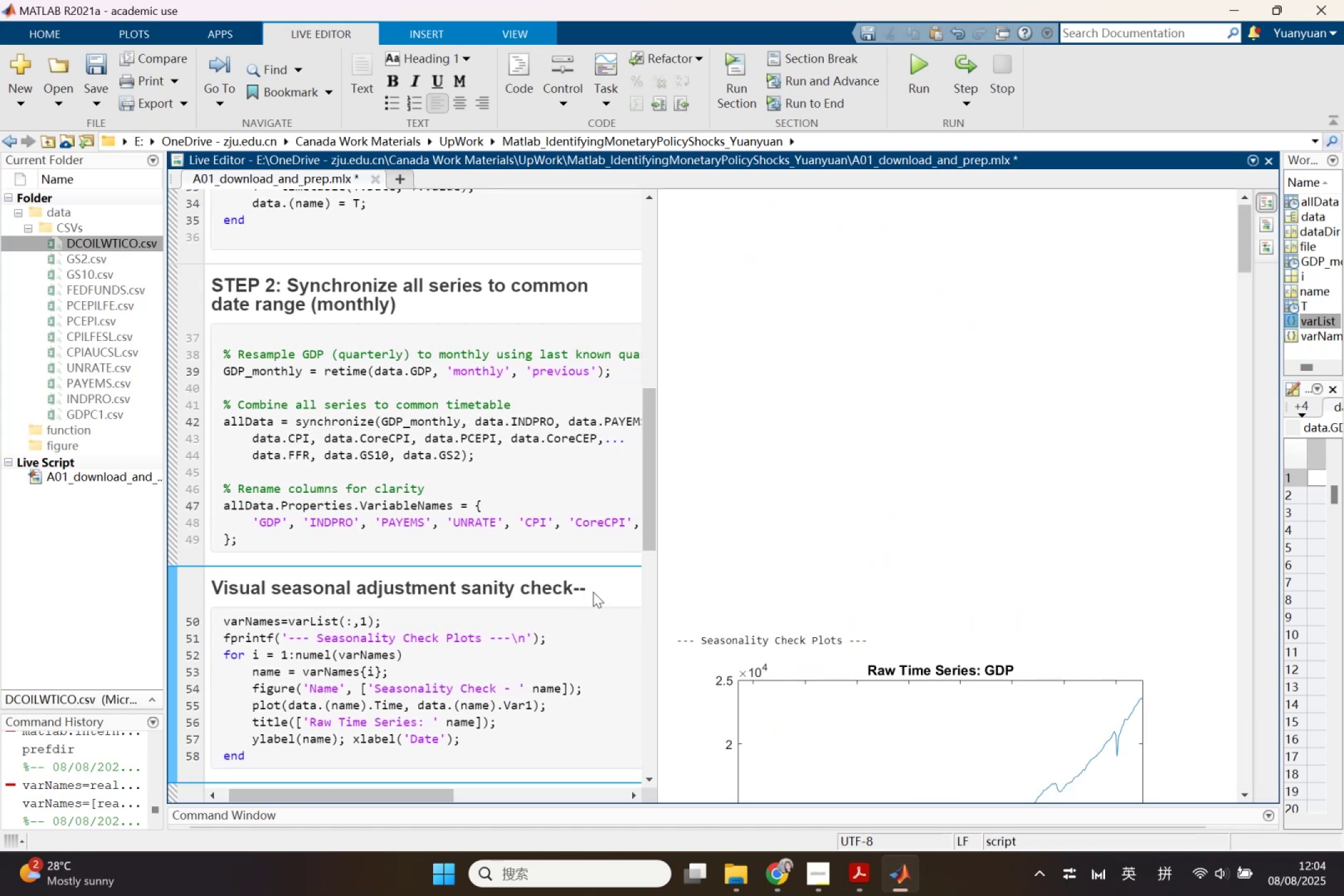 
key(ArrowLeft)
 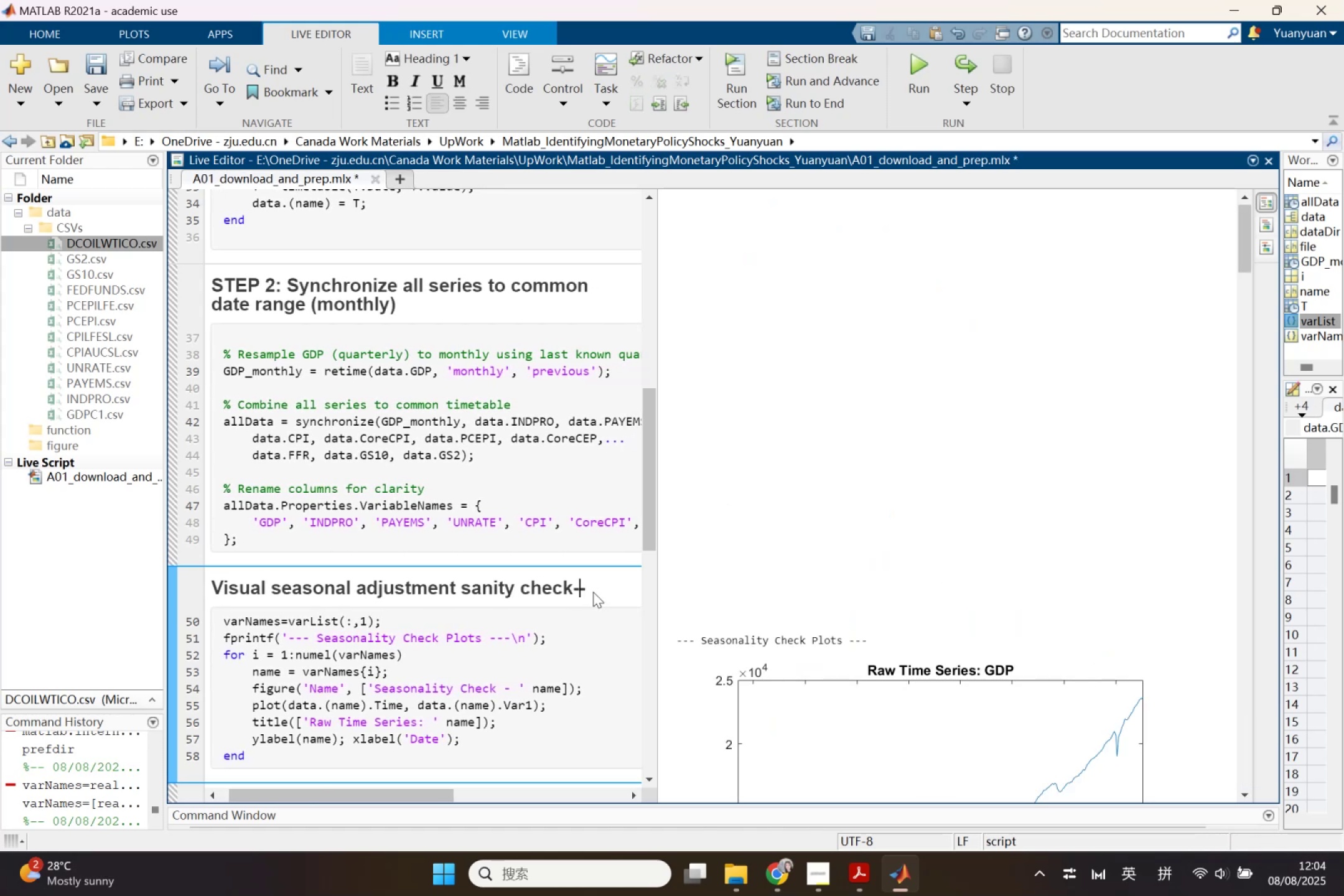 
key(ArrowLeft)
 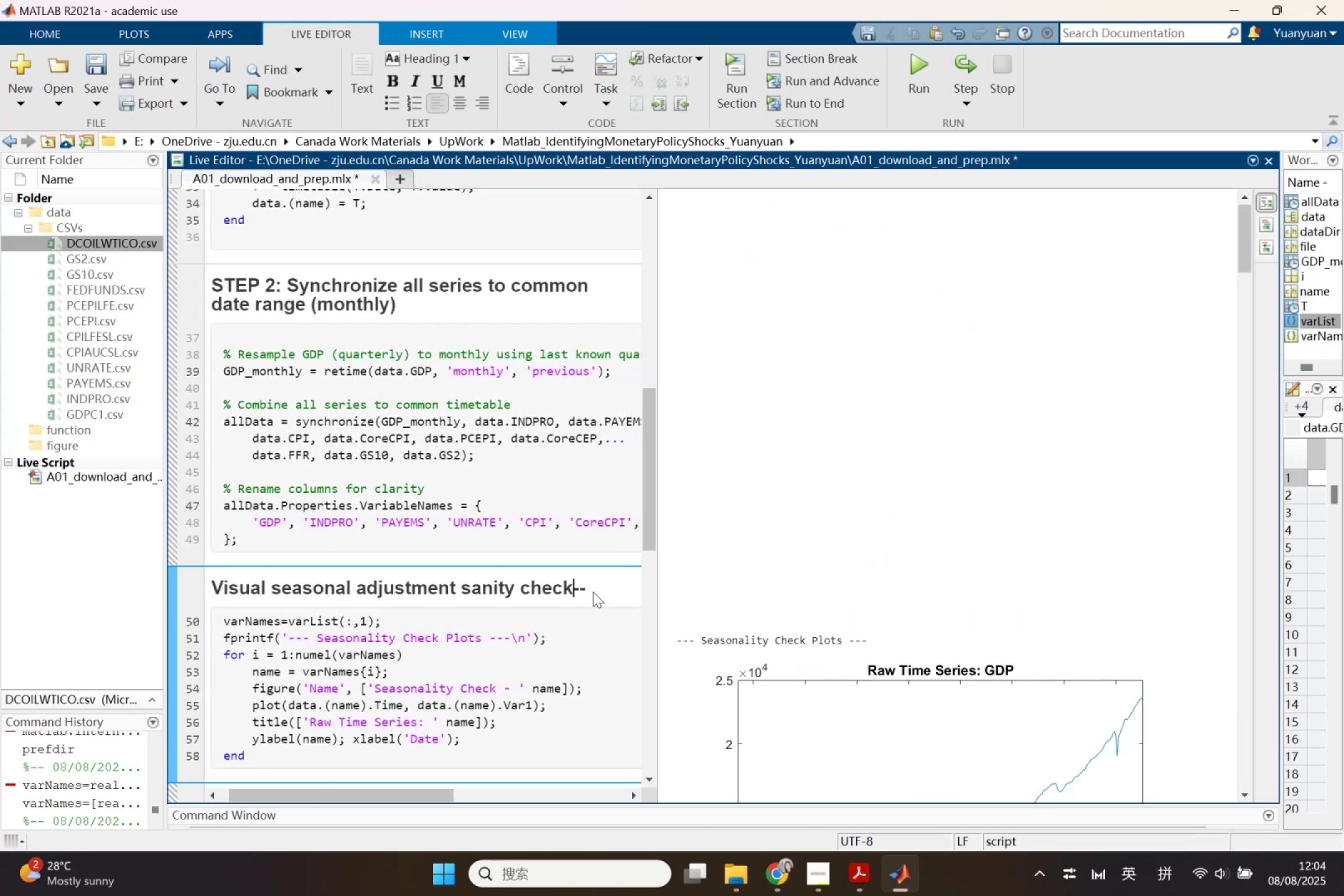 
key(Space)
 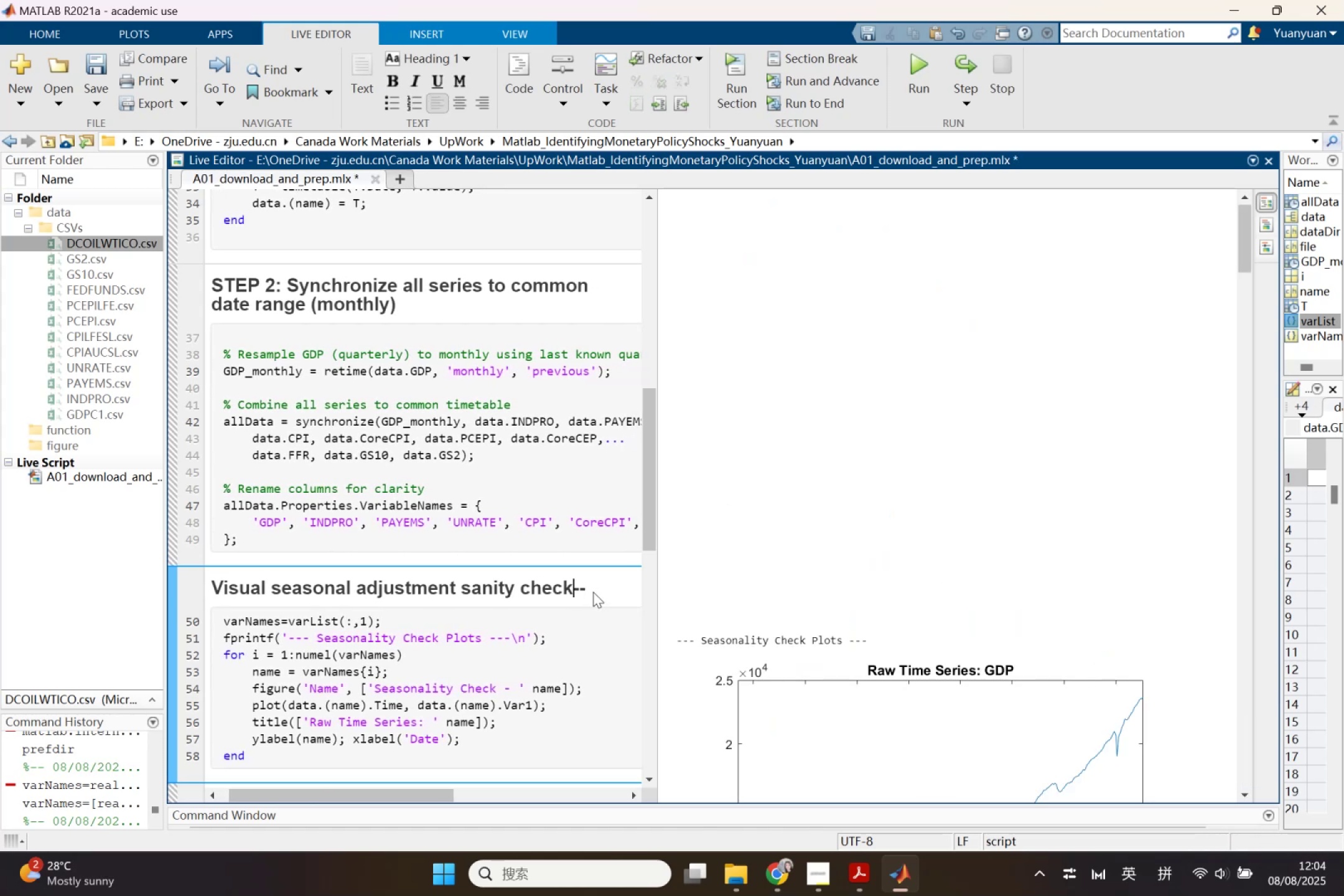 
key(ArrowRight)
 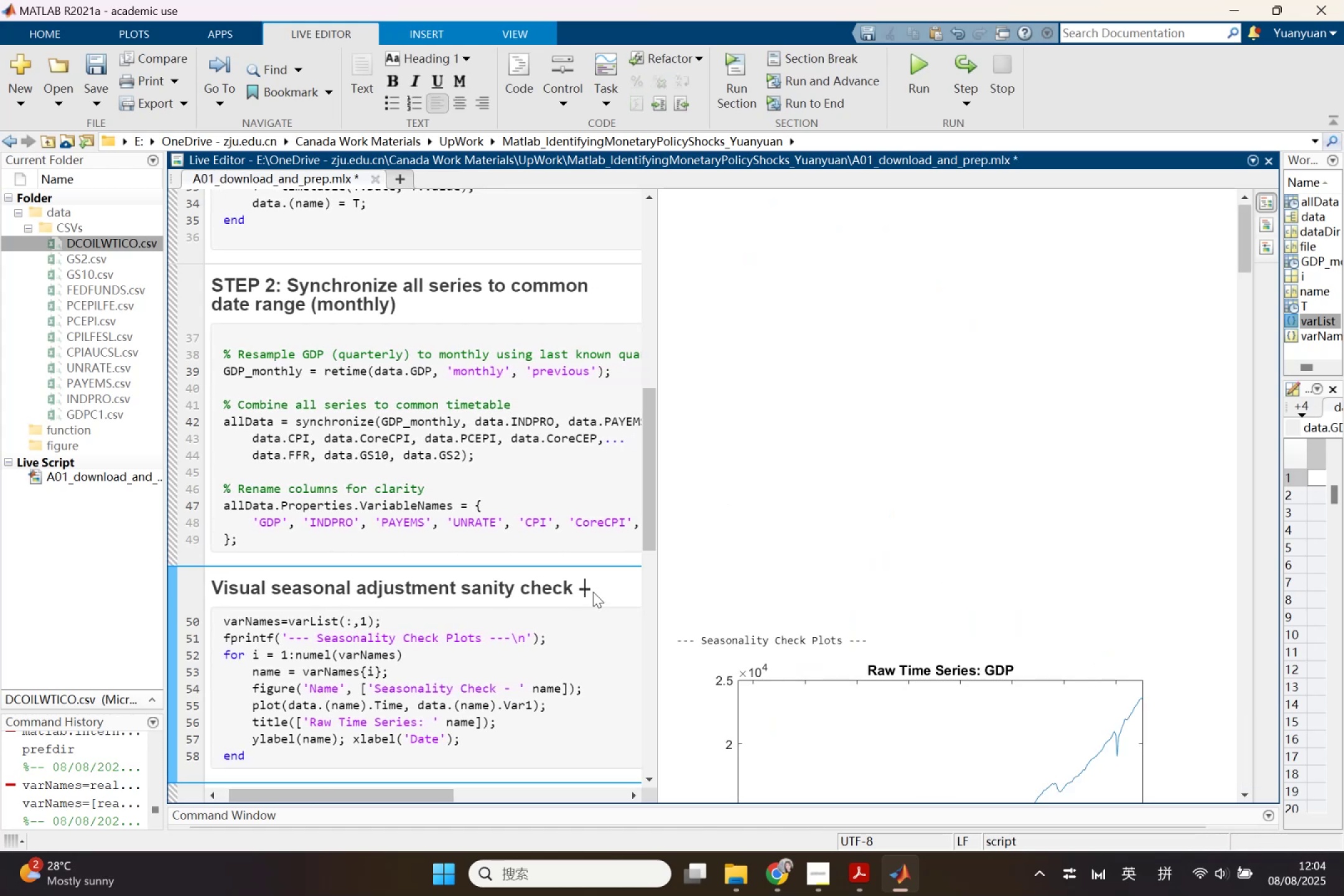 
key(ArrowRight)
 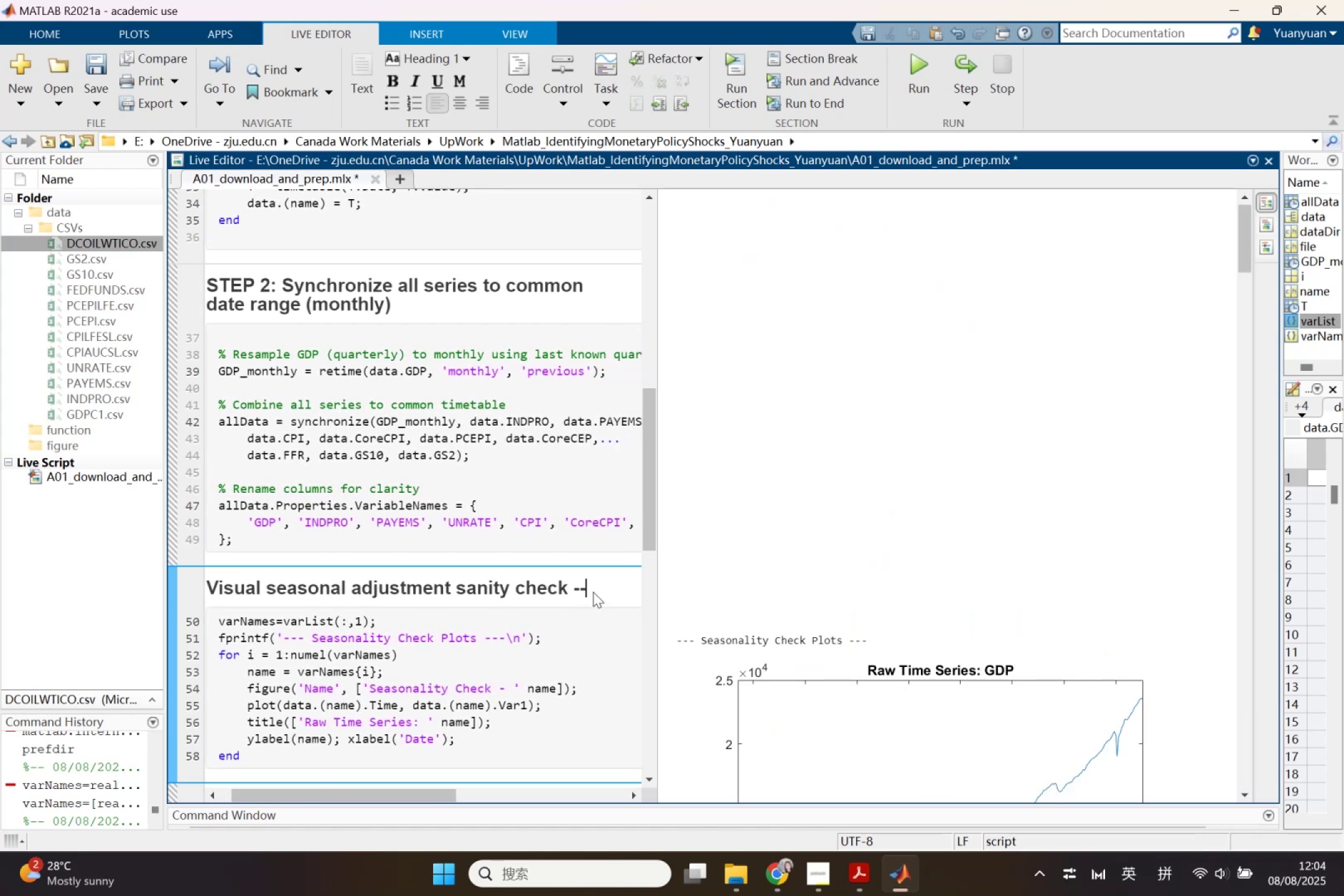 
type( Plot raw data)
 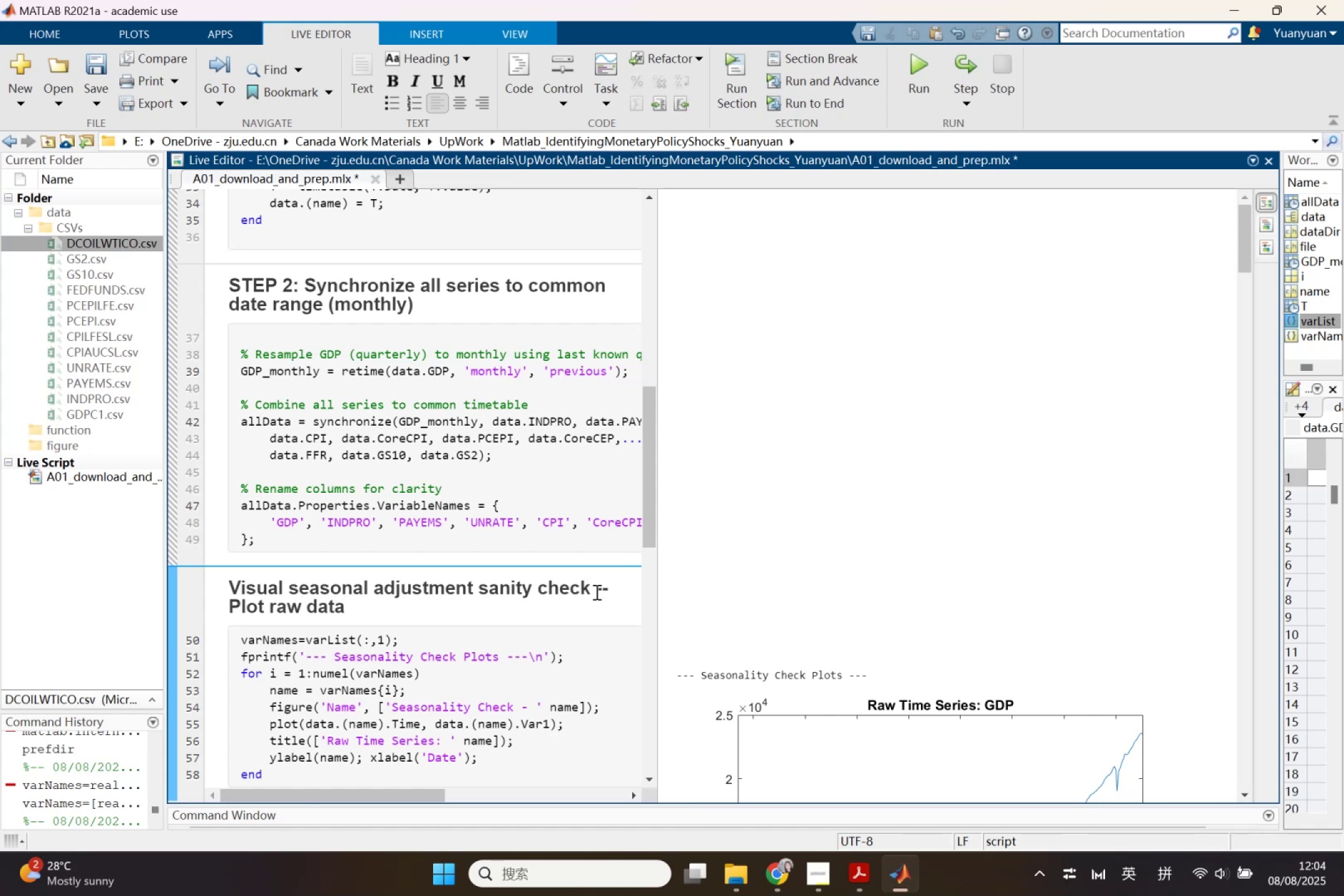 
scroll: coordinate [595, 595], scroll_direction: down, amount: 2.0
 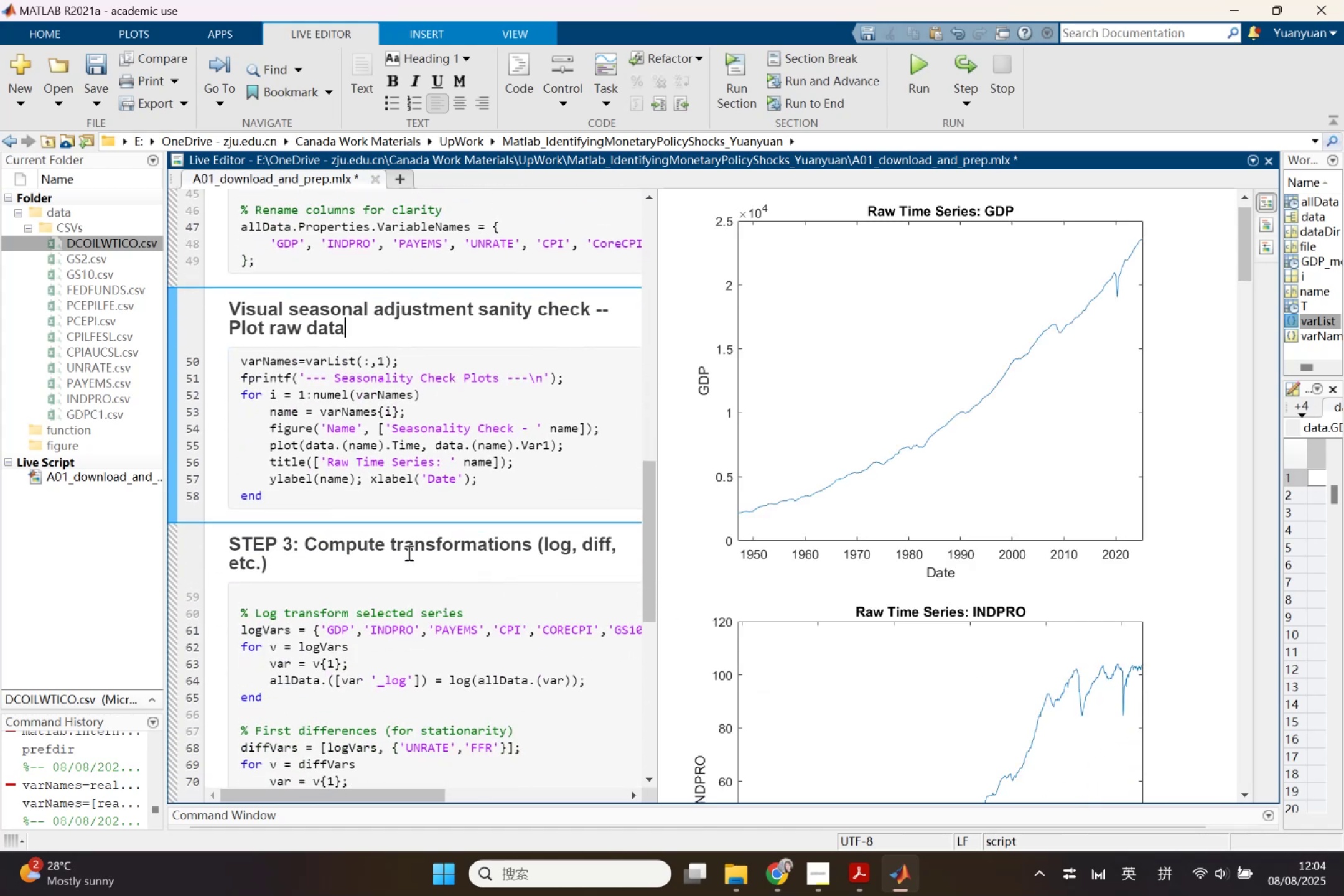 
scroll: coordinate [246, 510], scroll_direction: up, amount: 2.0
 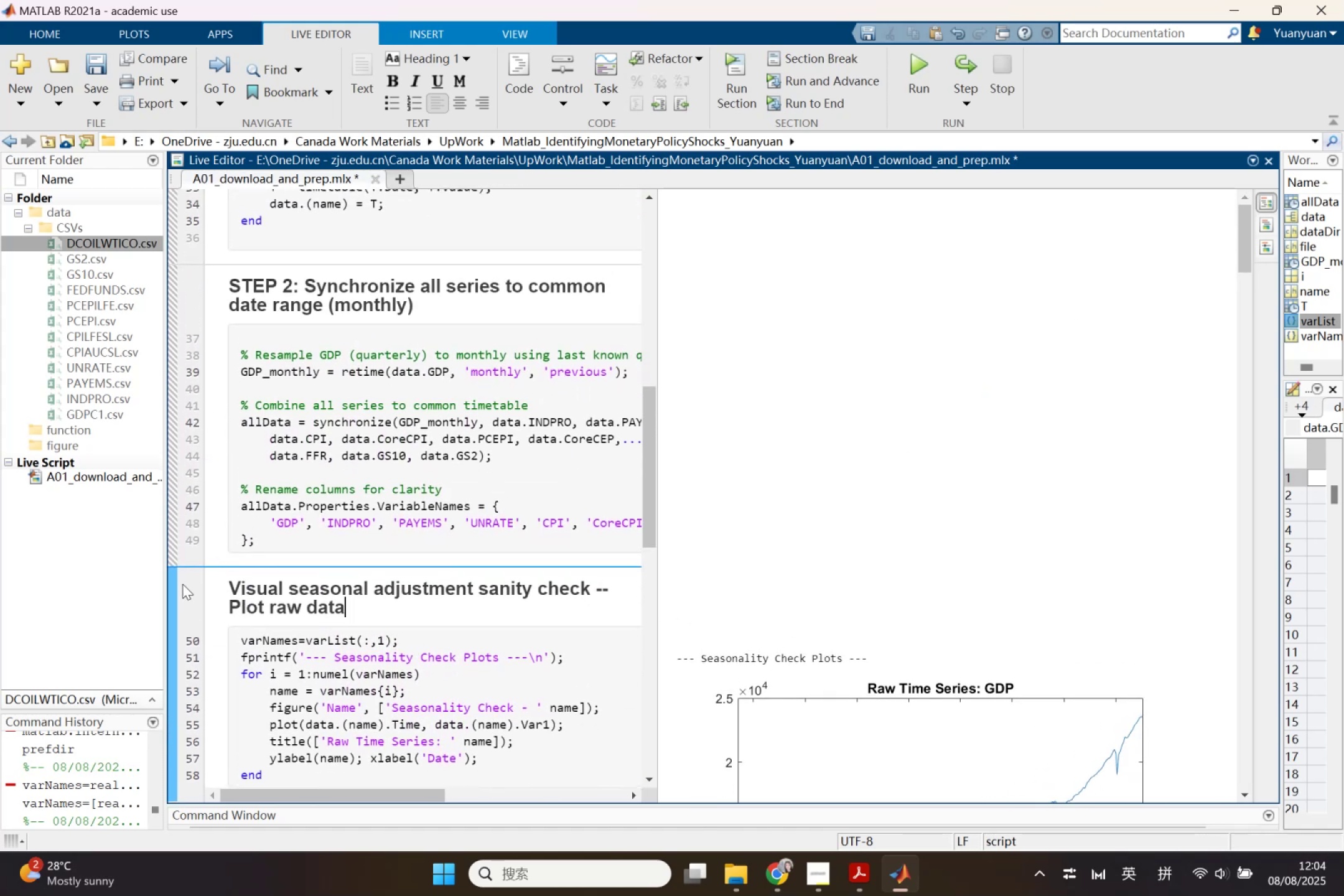 
left_click_drag(start_coordinate=[175, 592], to_coordinate=[162, 409])
 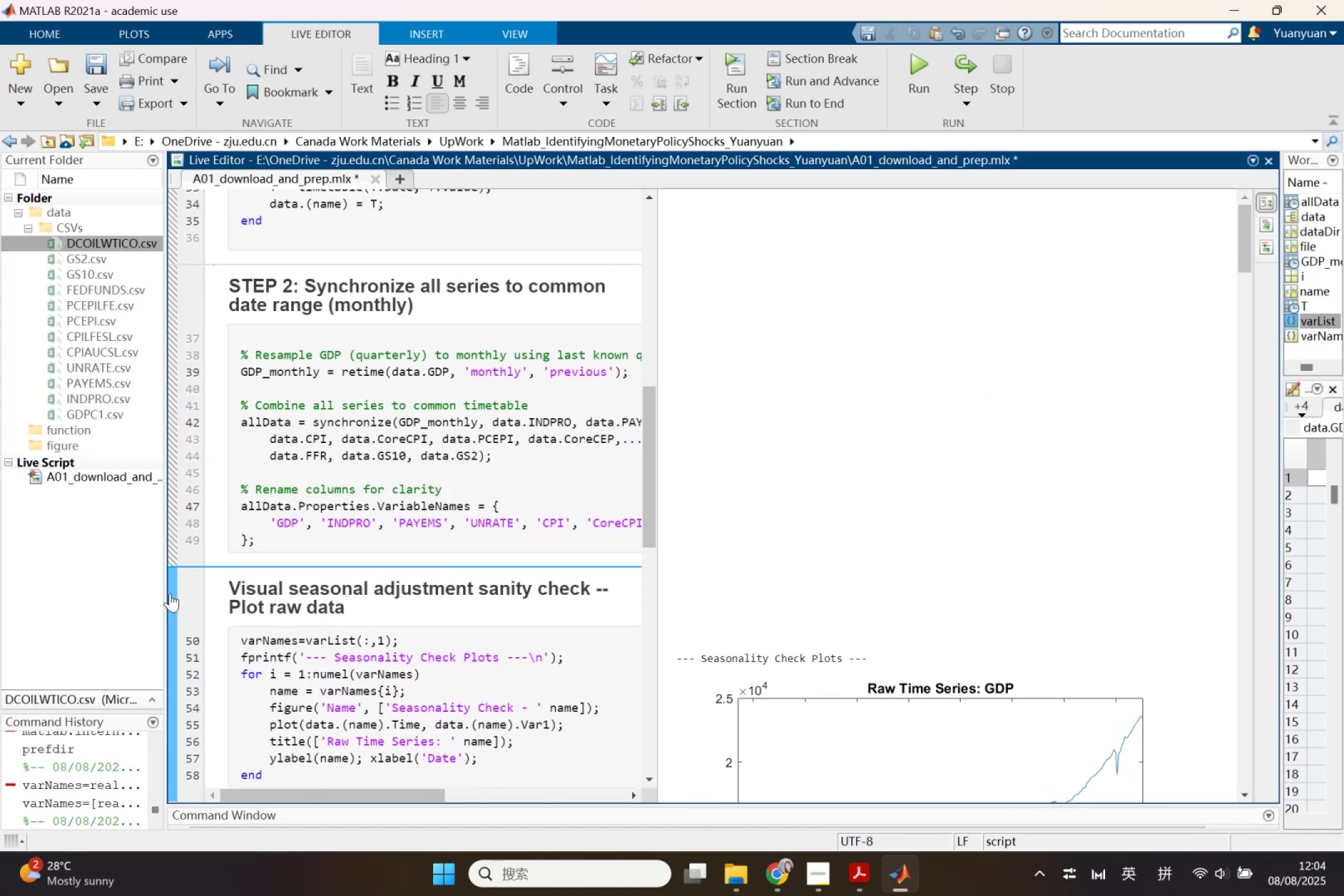 
left_click_drag(start_coordinate=[171, 593], to_coordinate=[172, 600])
 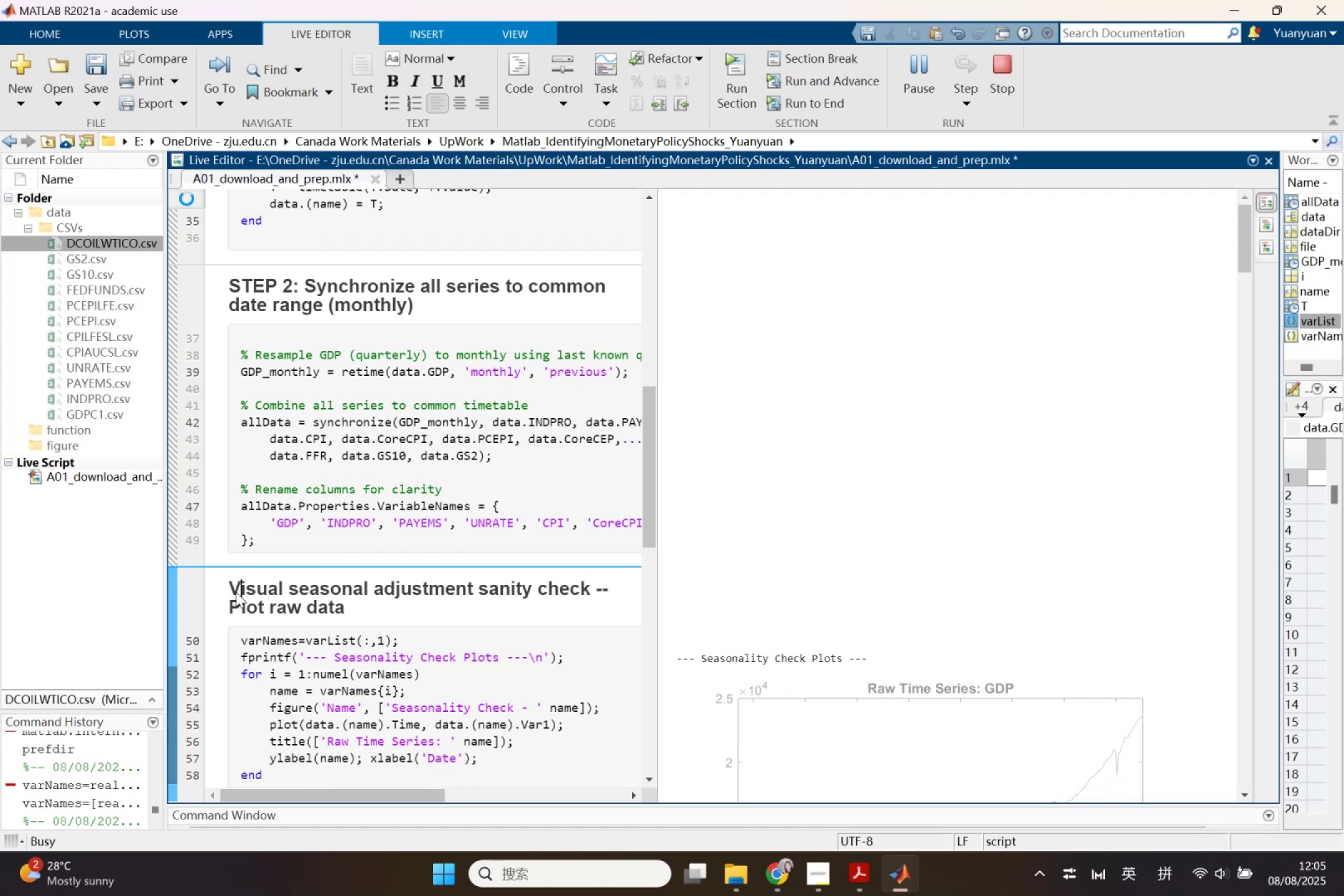 
left_click([223, 585])
 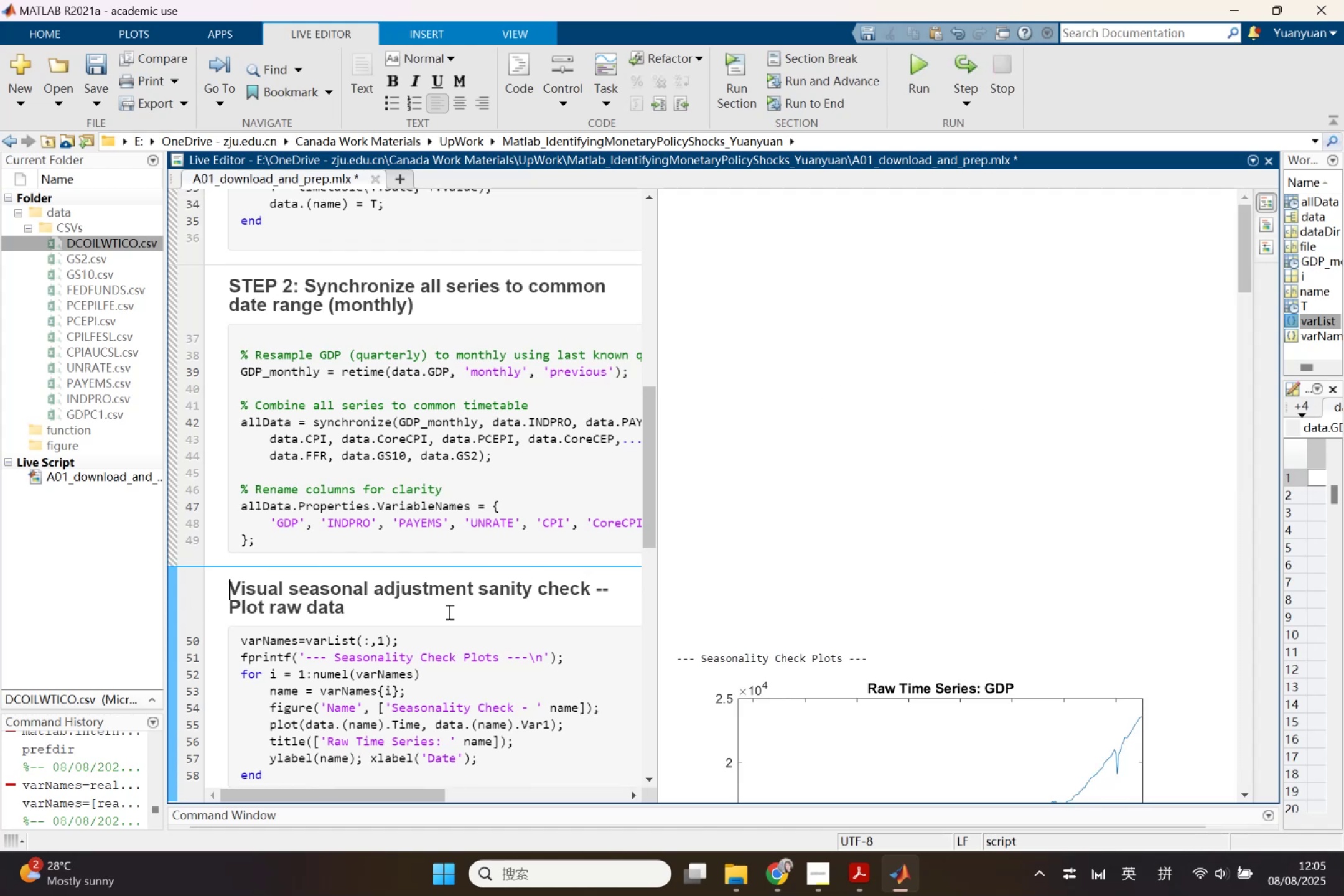 
left_click_drag(start_coordinate=[233, 584], to_coordinate=[335, 546])
 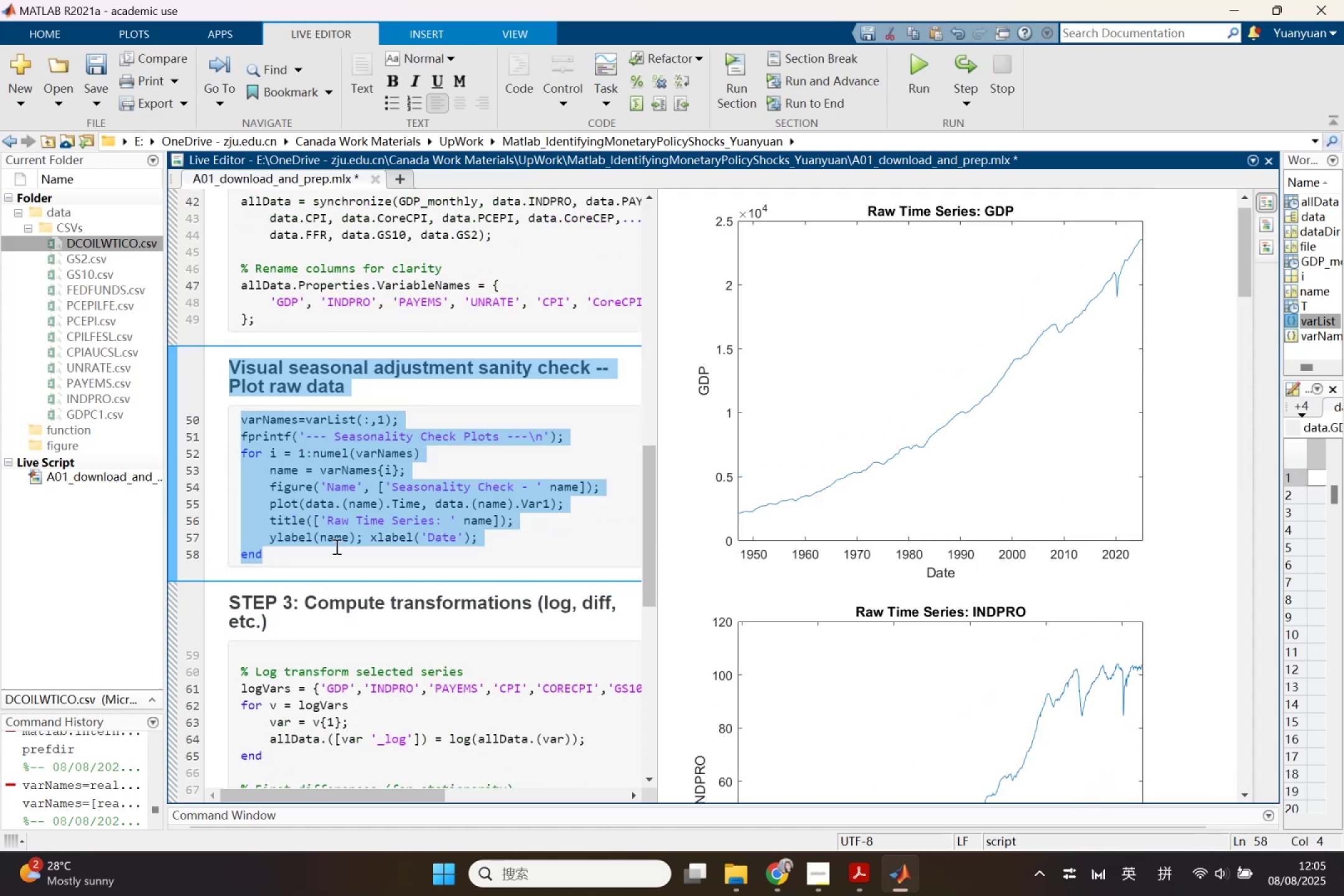 
scroll: coordinate [335, 663], scroll_direction: down, amount: 2.0
 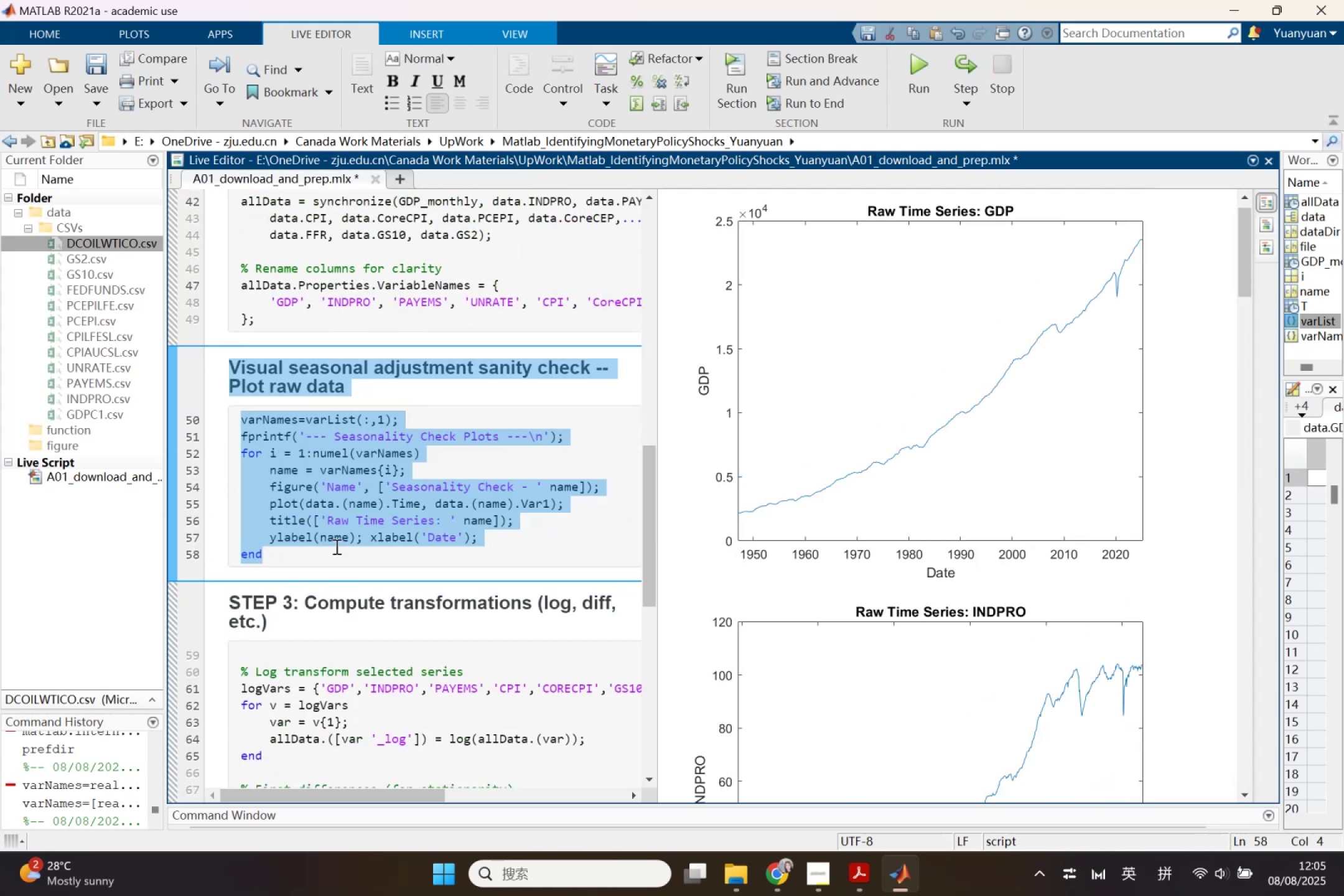 
wait(7.96)
 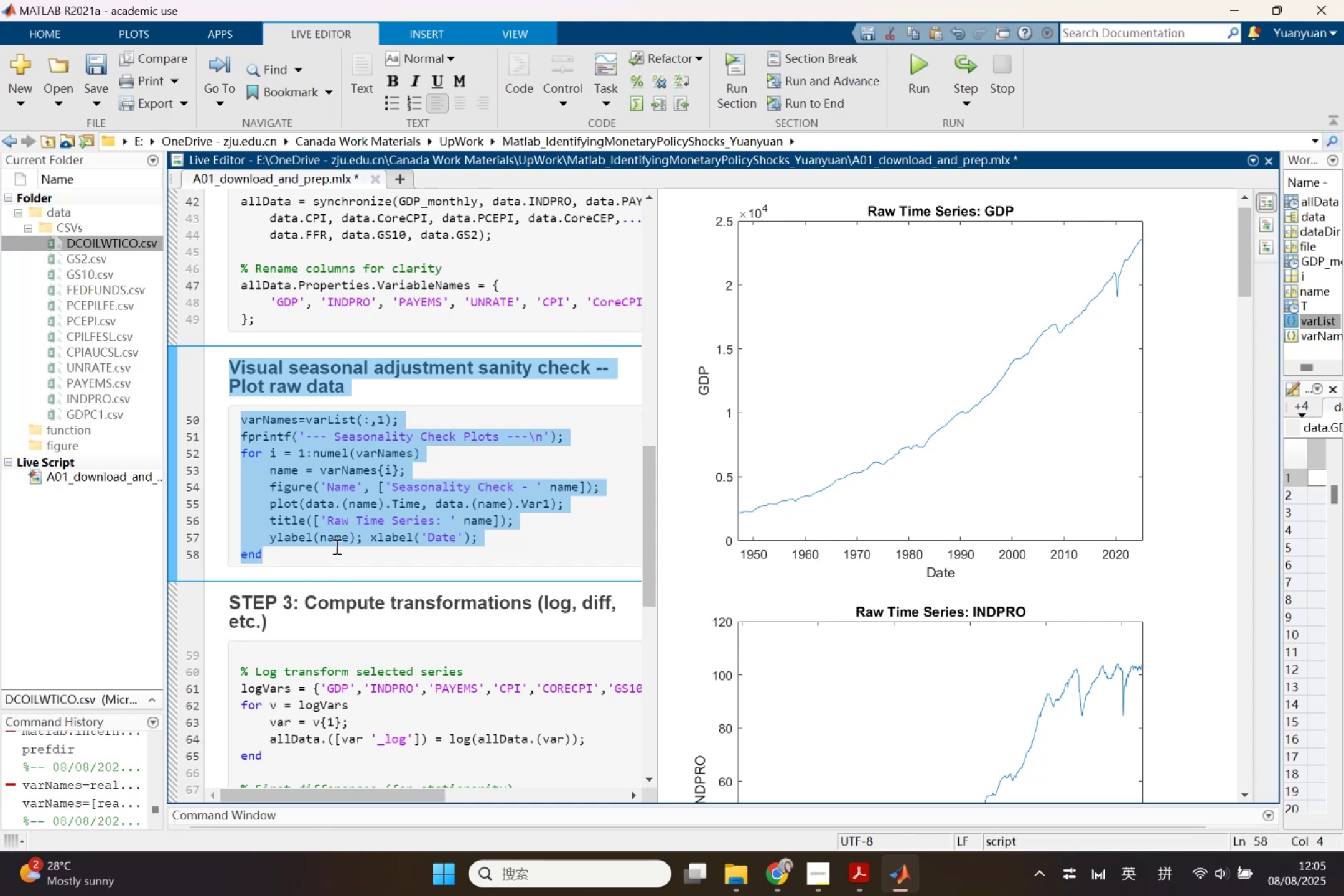 
key(Control+X)
 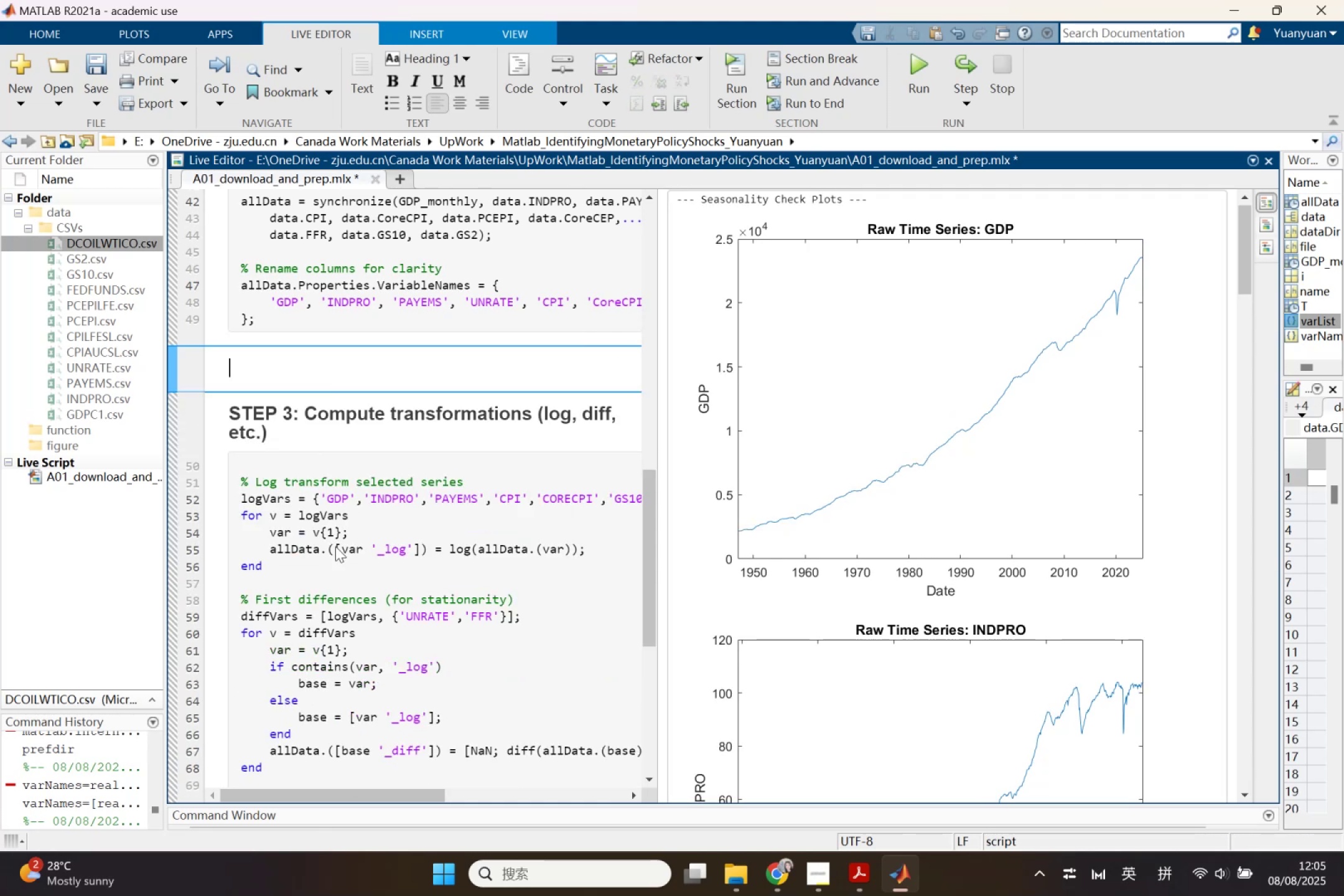 
scroll: coordinate [335, 546], scroll_direction: up, amount: 3.0
 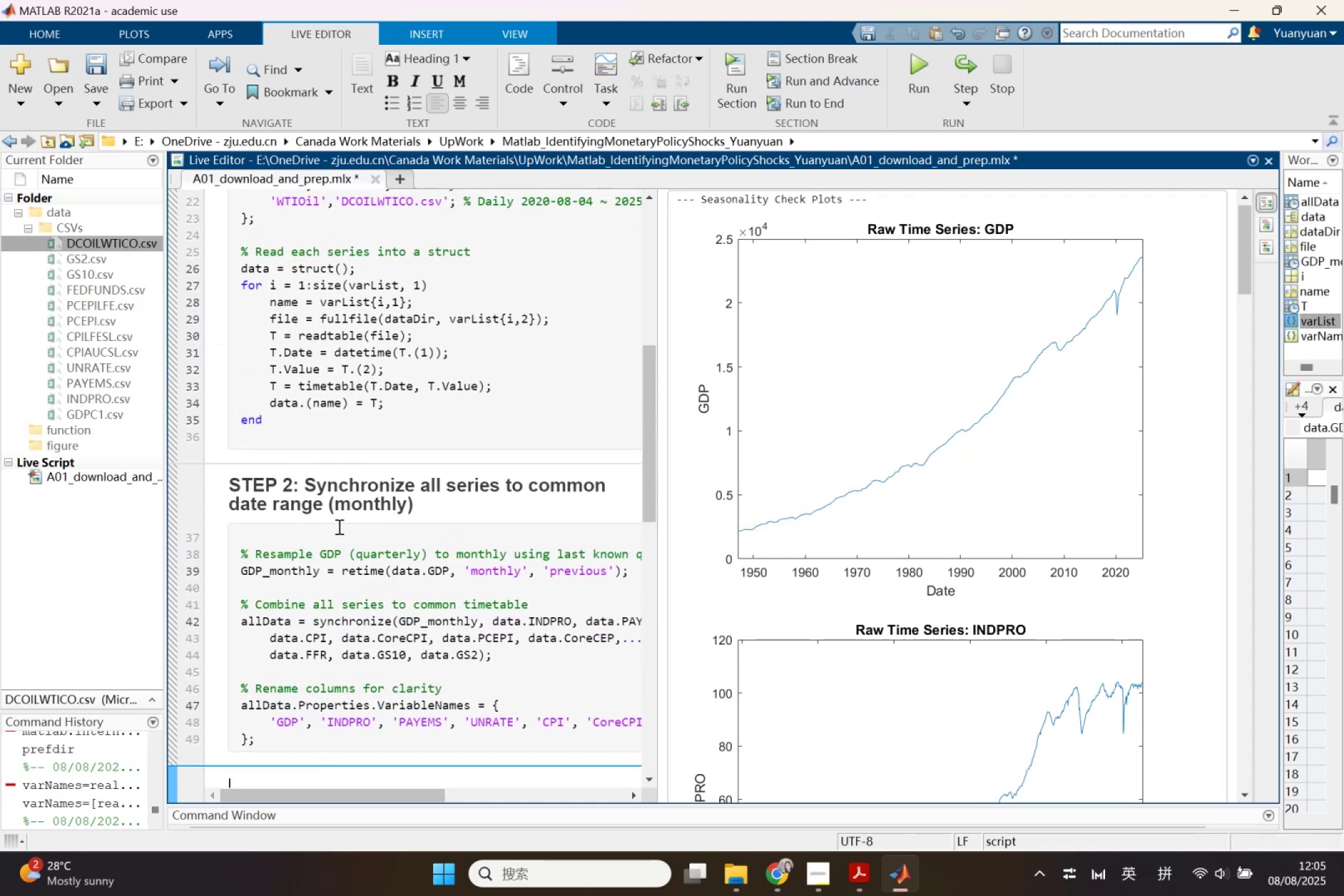 
left_click([332, 444])
 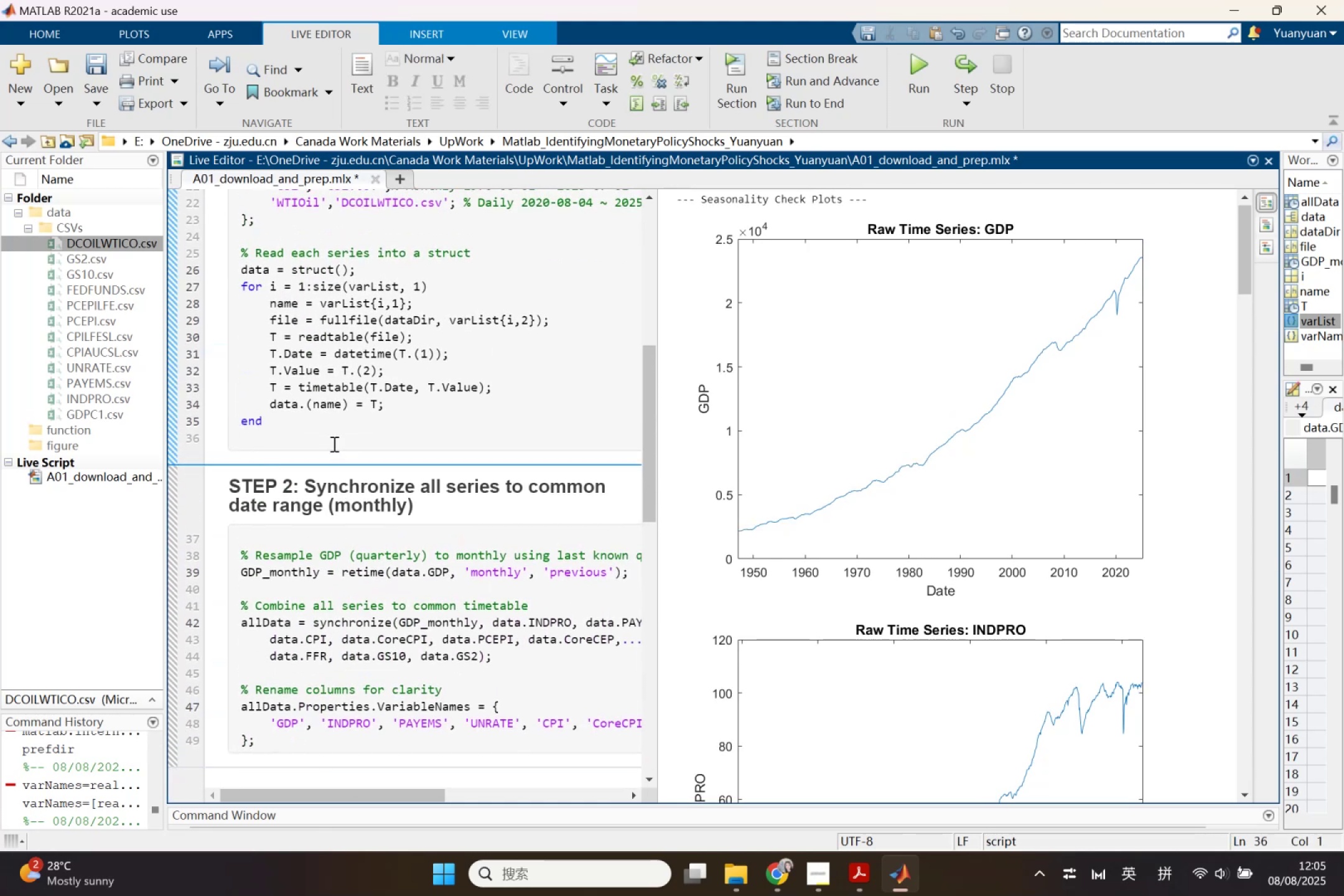 
key(Control+V)
 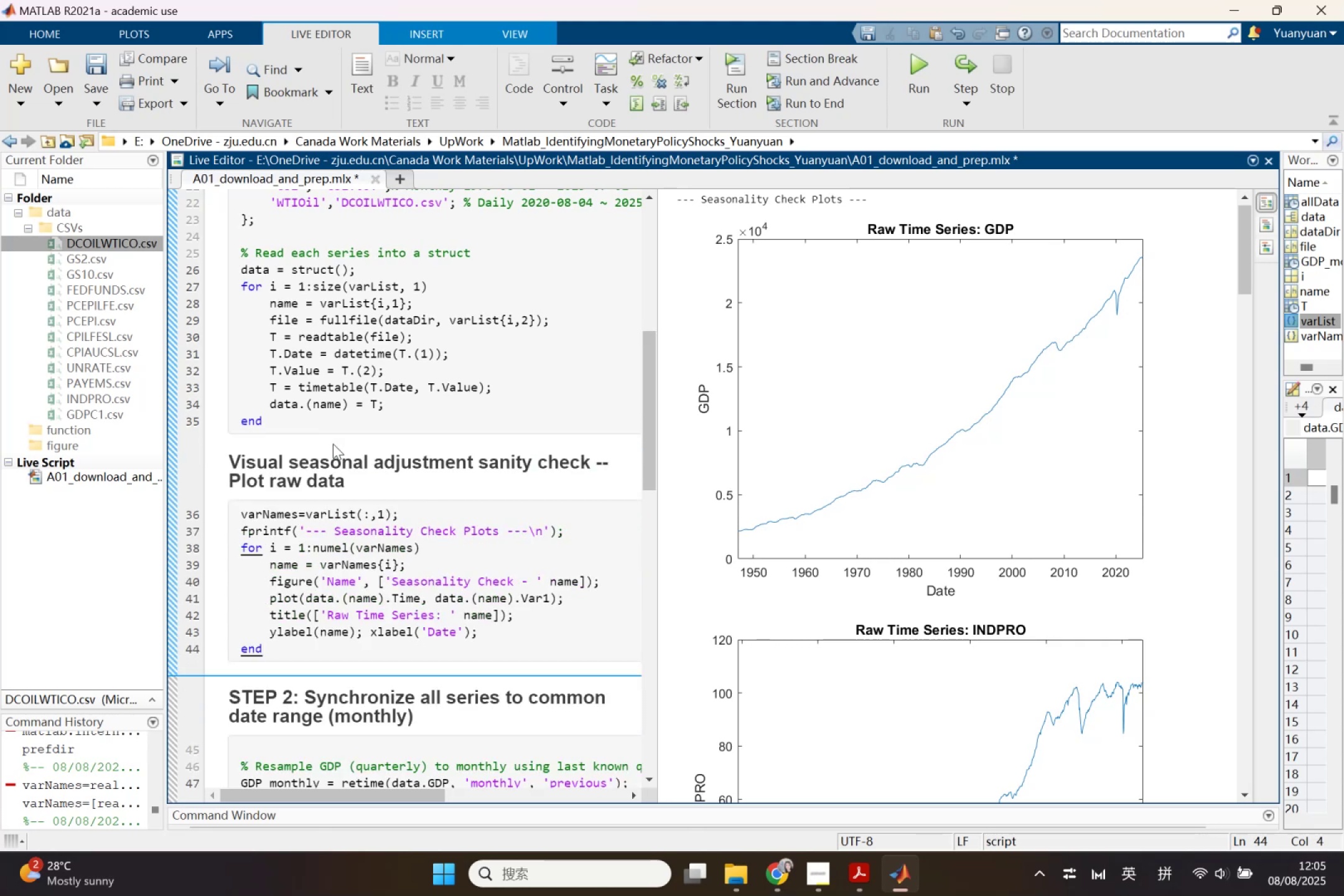 
left_click([300, 447])
 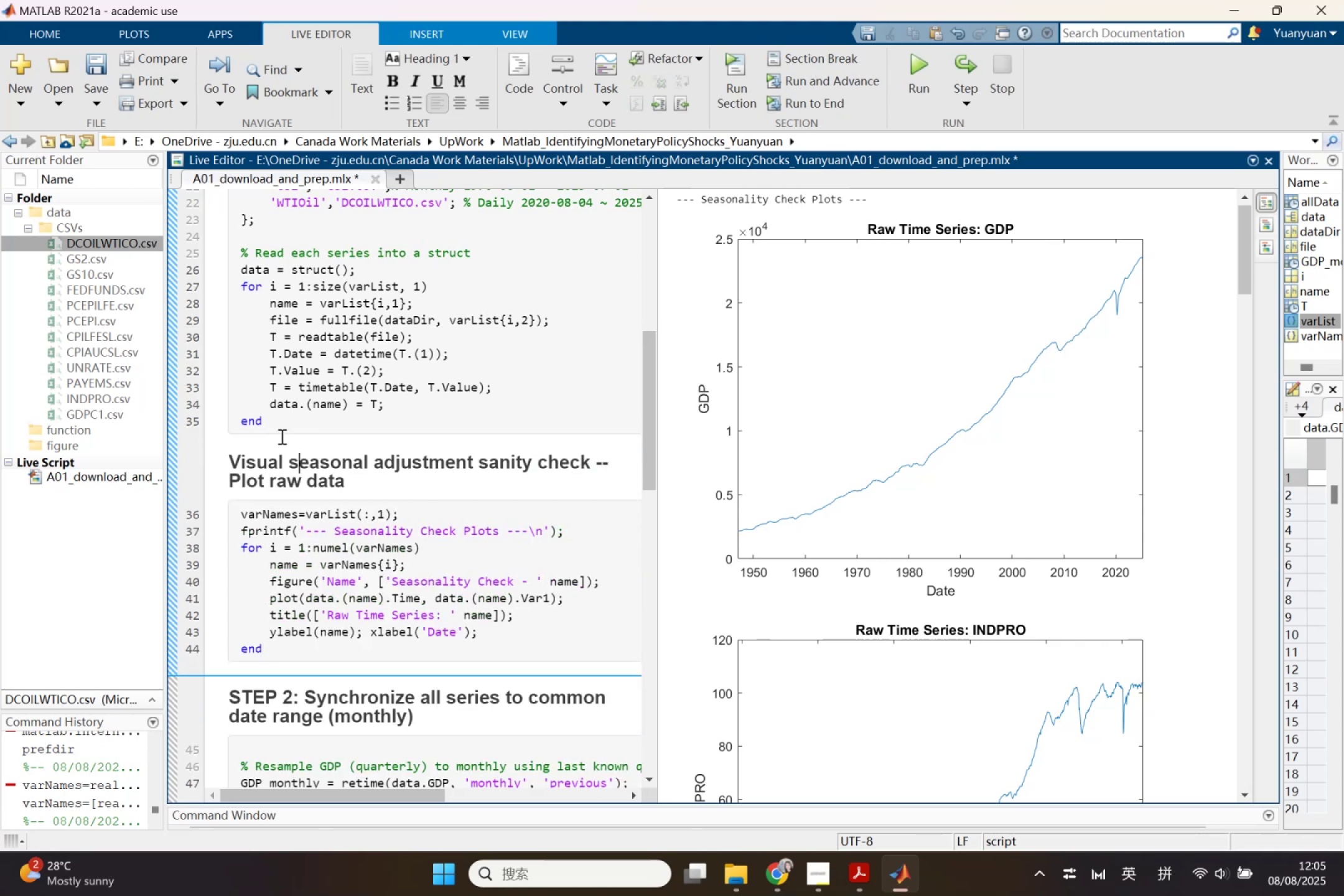 
left_click([231, 462])
 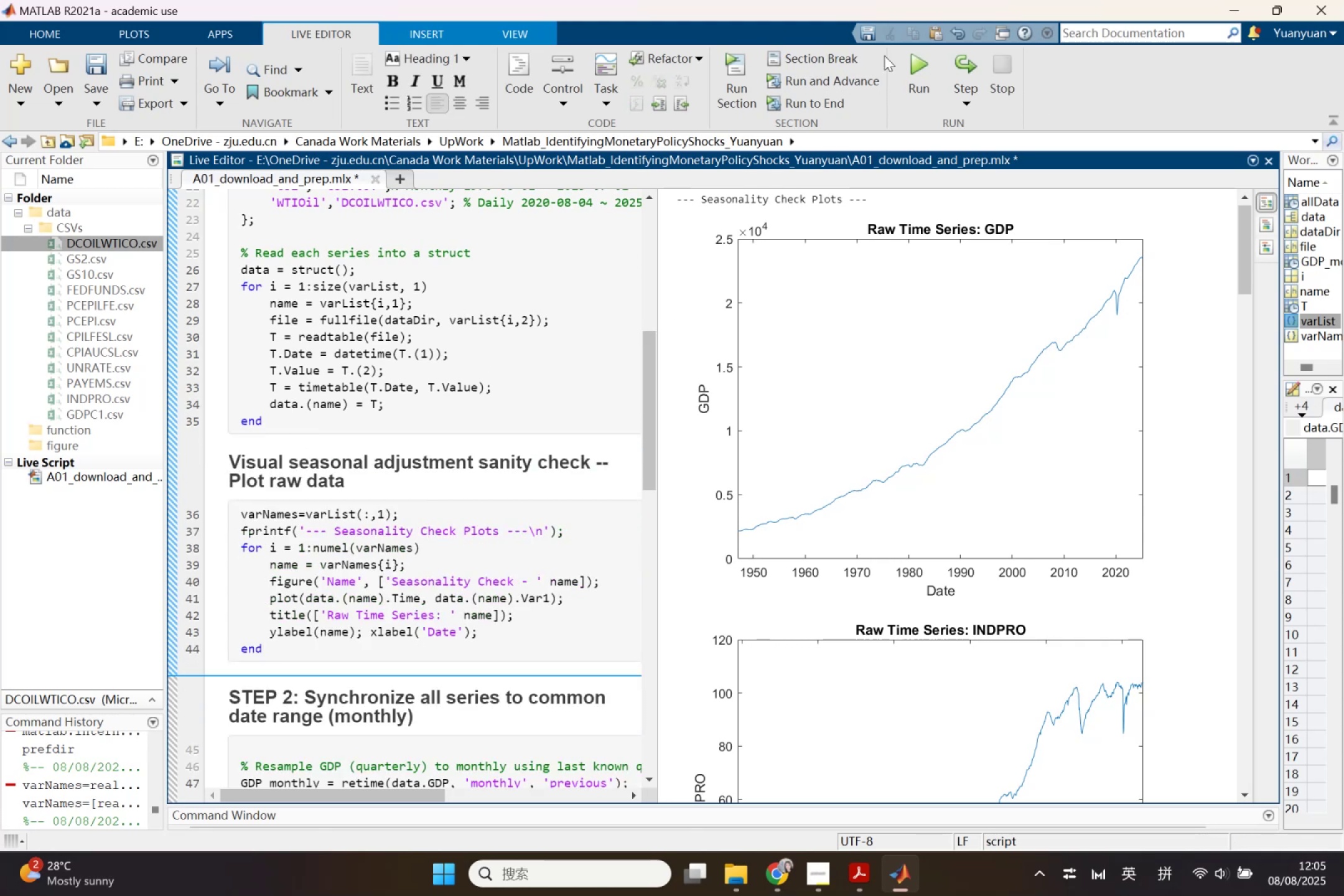 
left_click([845, 51])
 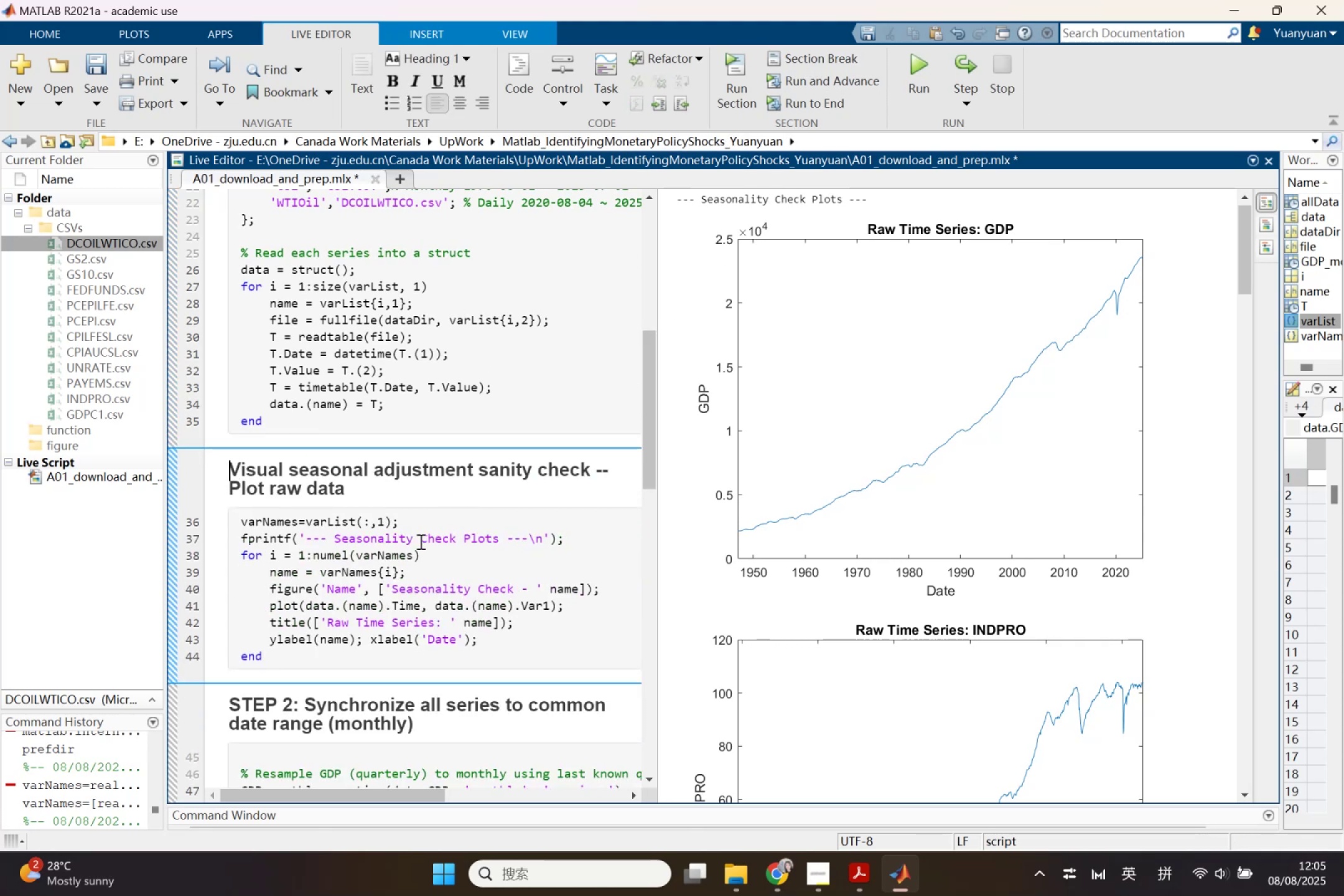 
scroll: coordinate [415, 553], scroll_direction: down, amount: 1.0
 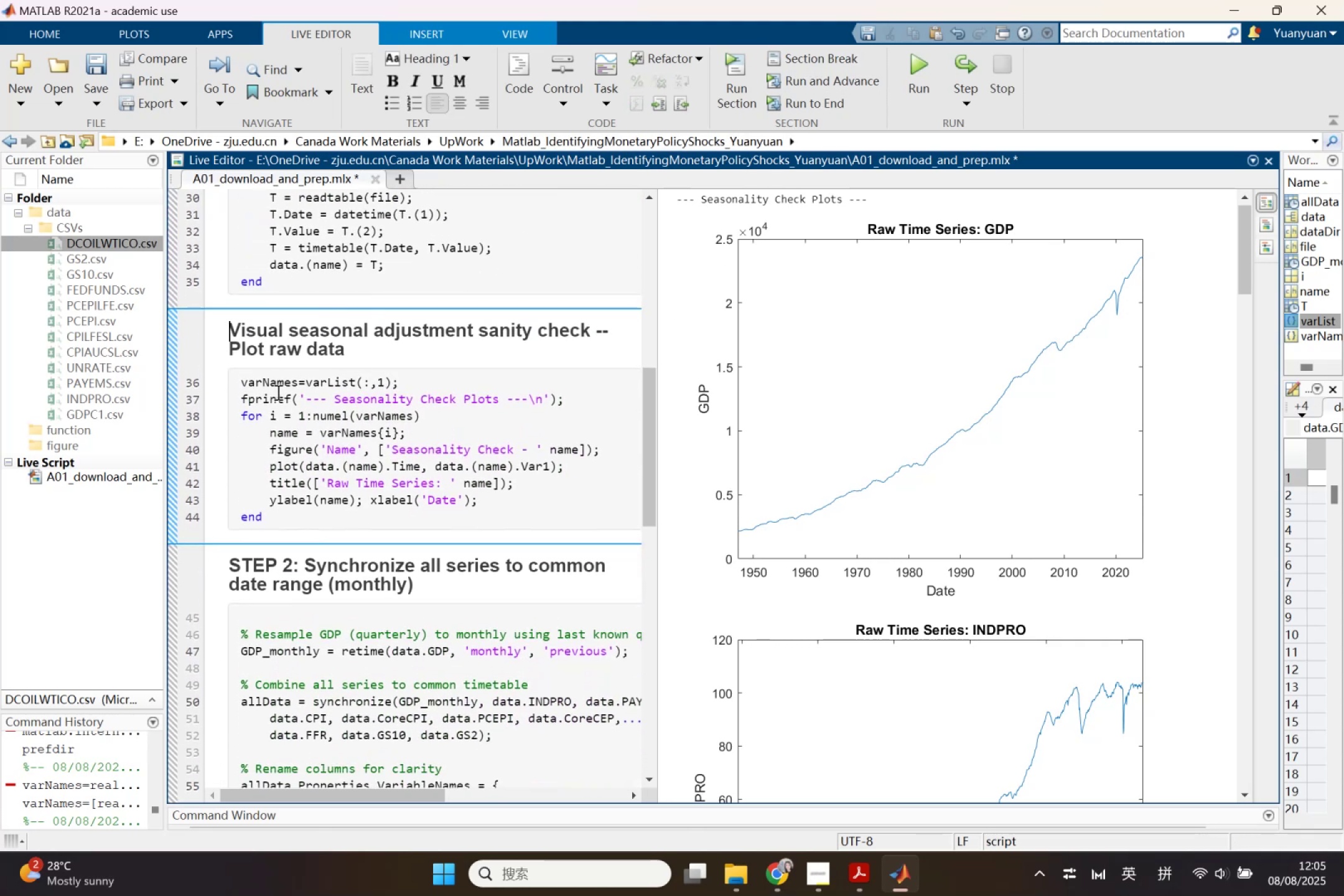 
scroll: coordinate [315, 457], scroll_direction: up, amount: 4.0
 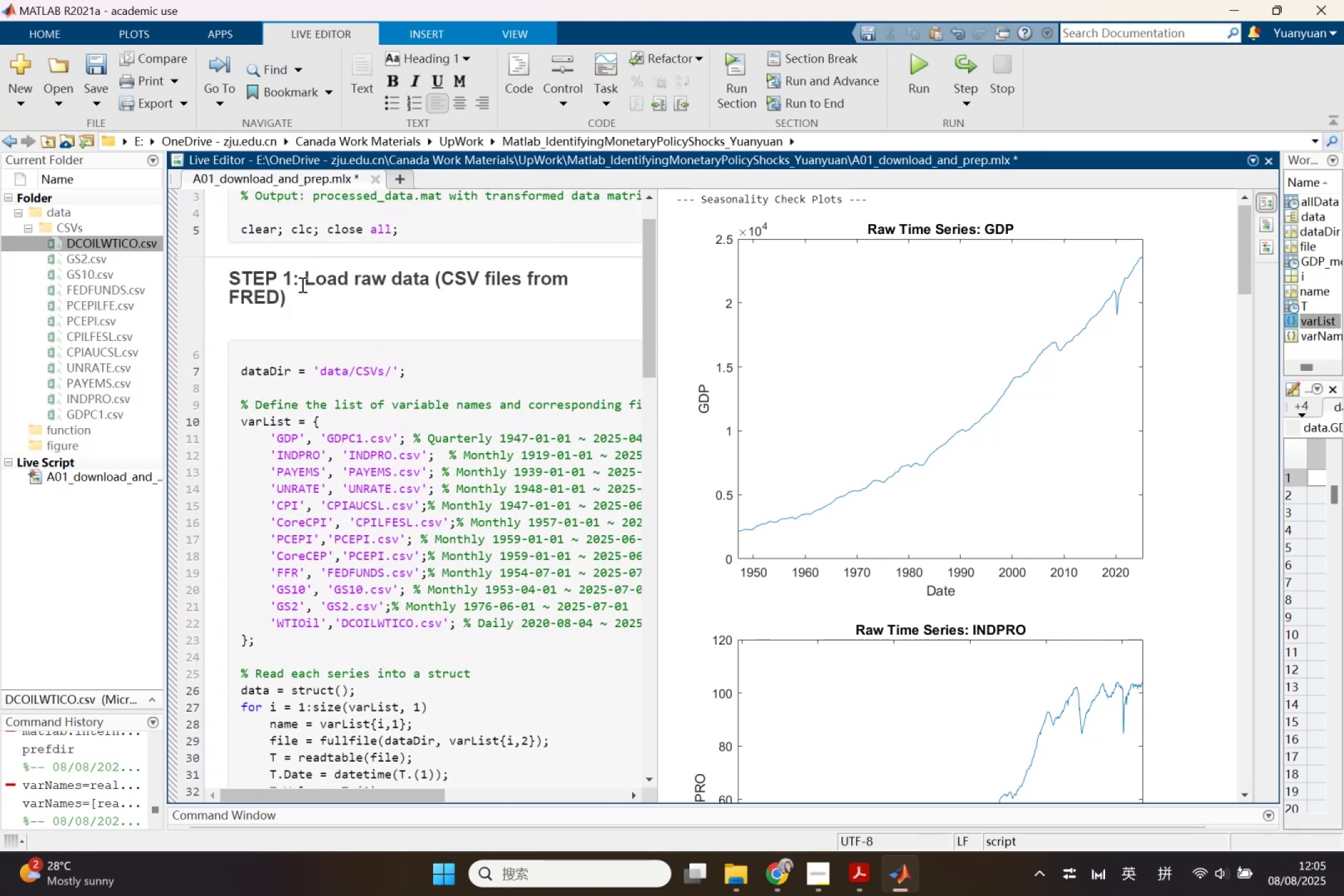 
left_click([301, 284])
 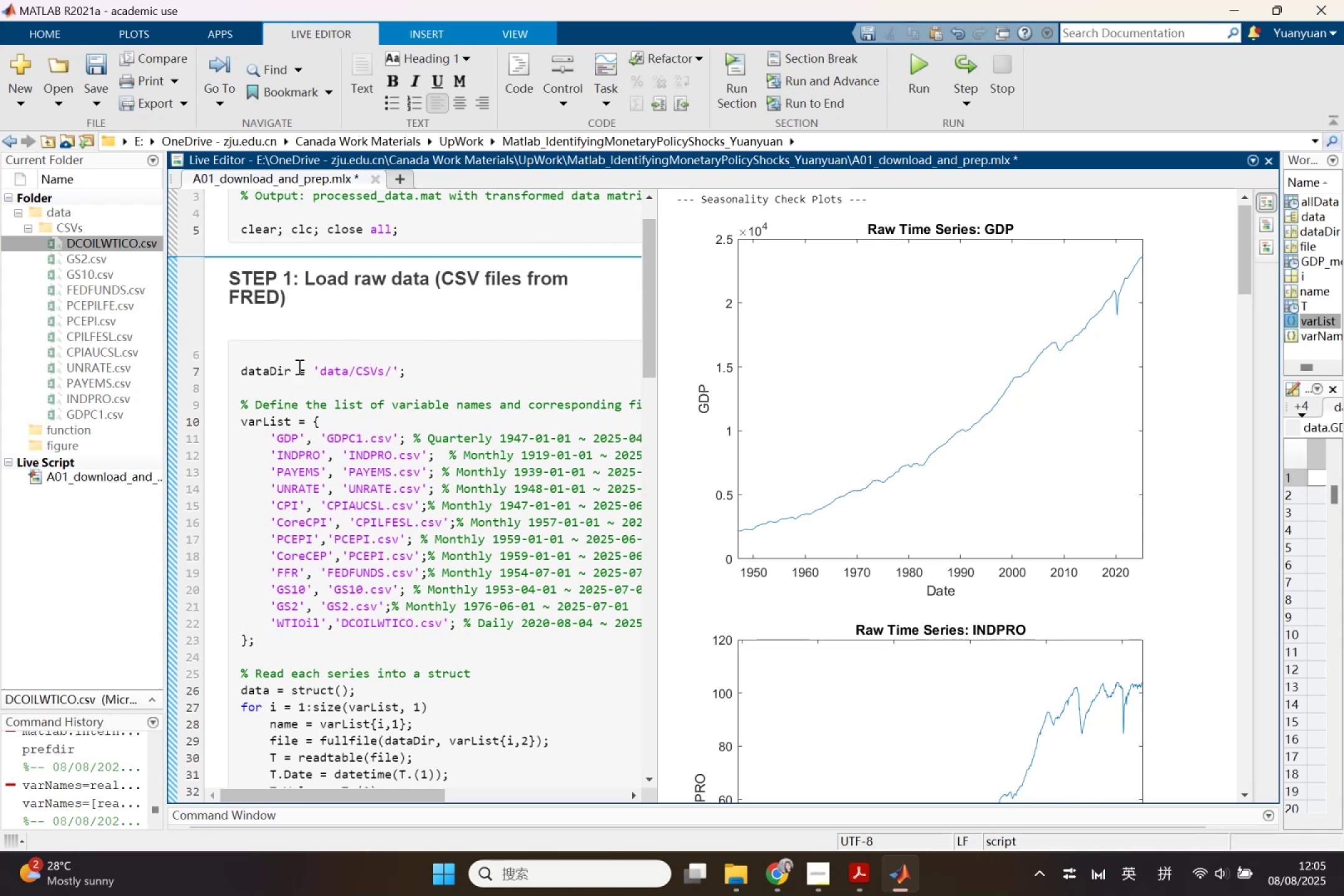 
scroll: coordinate [319, 418], scroll_direction: down, amount: 2.0
 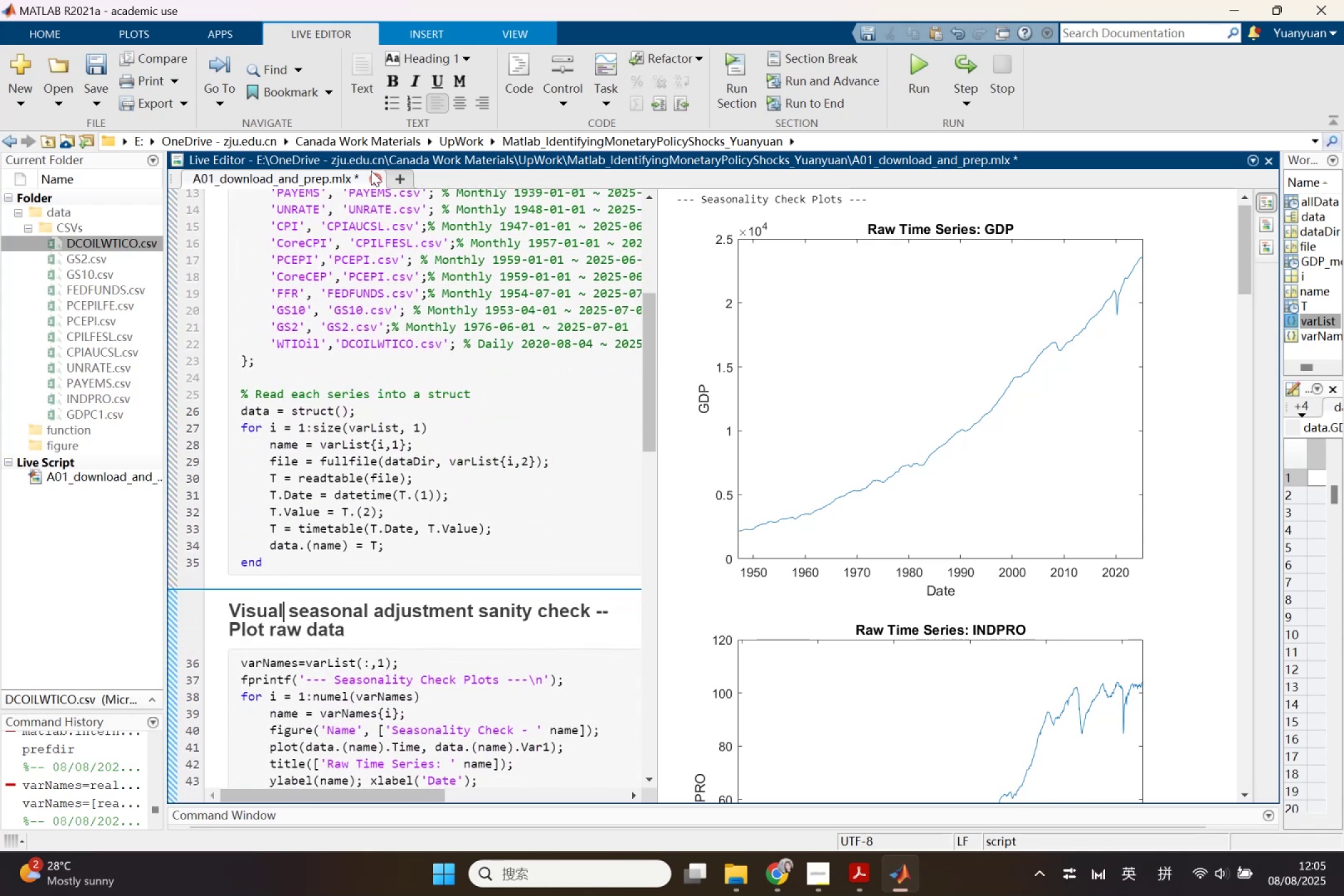 
left_click([428, 57])
 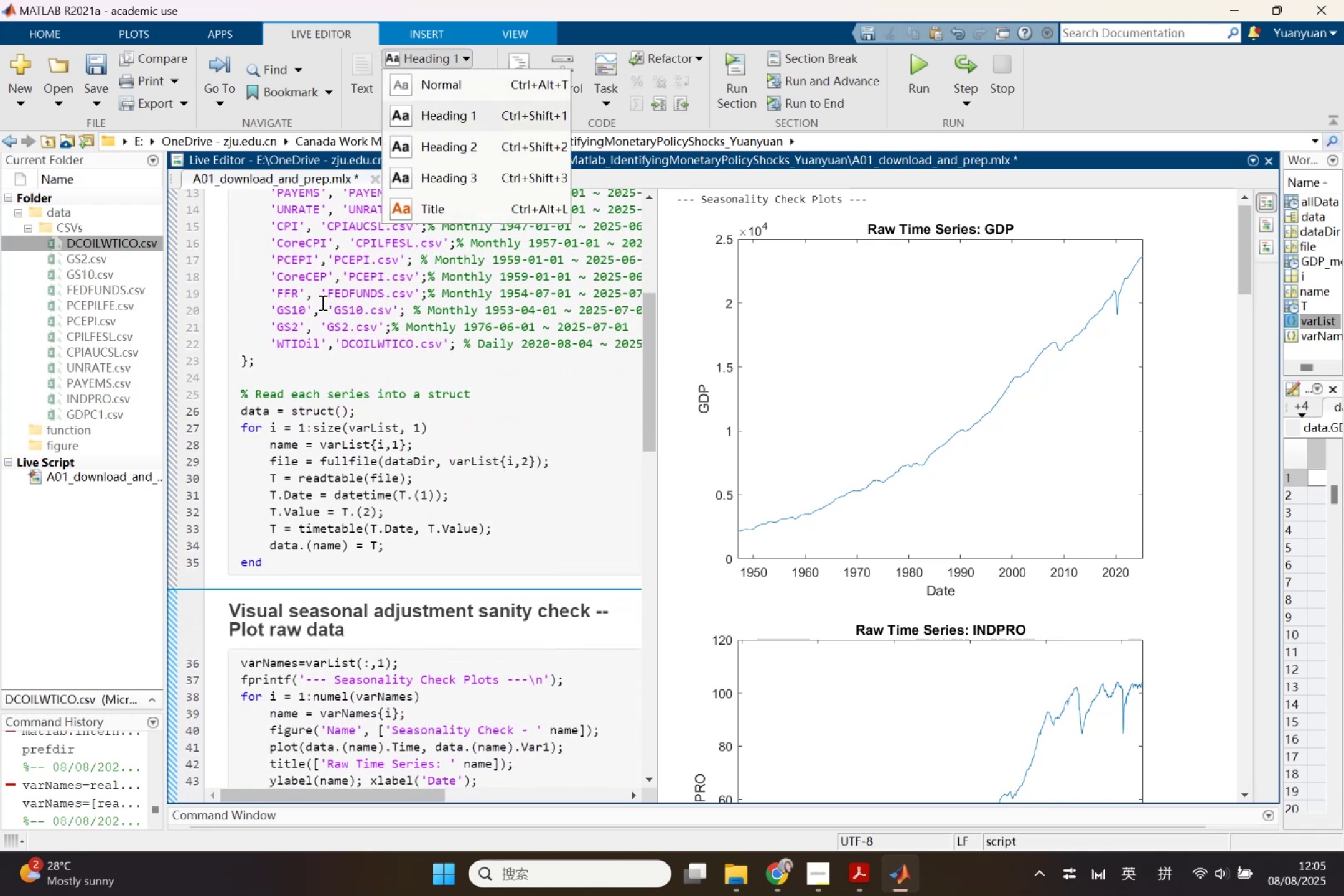 
scroll: coordinate [284, 289], scroll_direction: up, amount: 2.0
 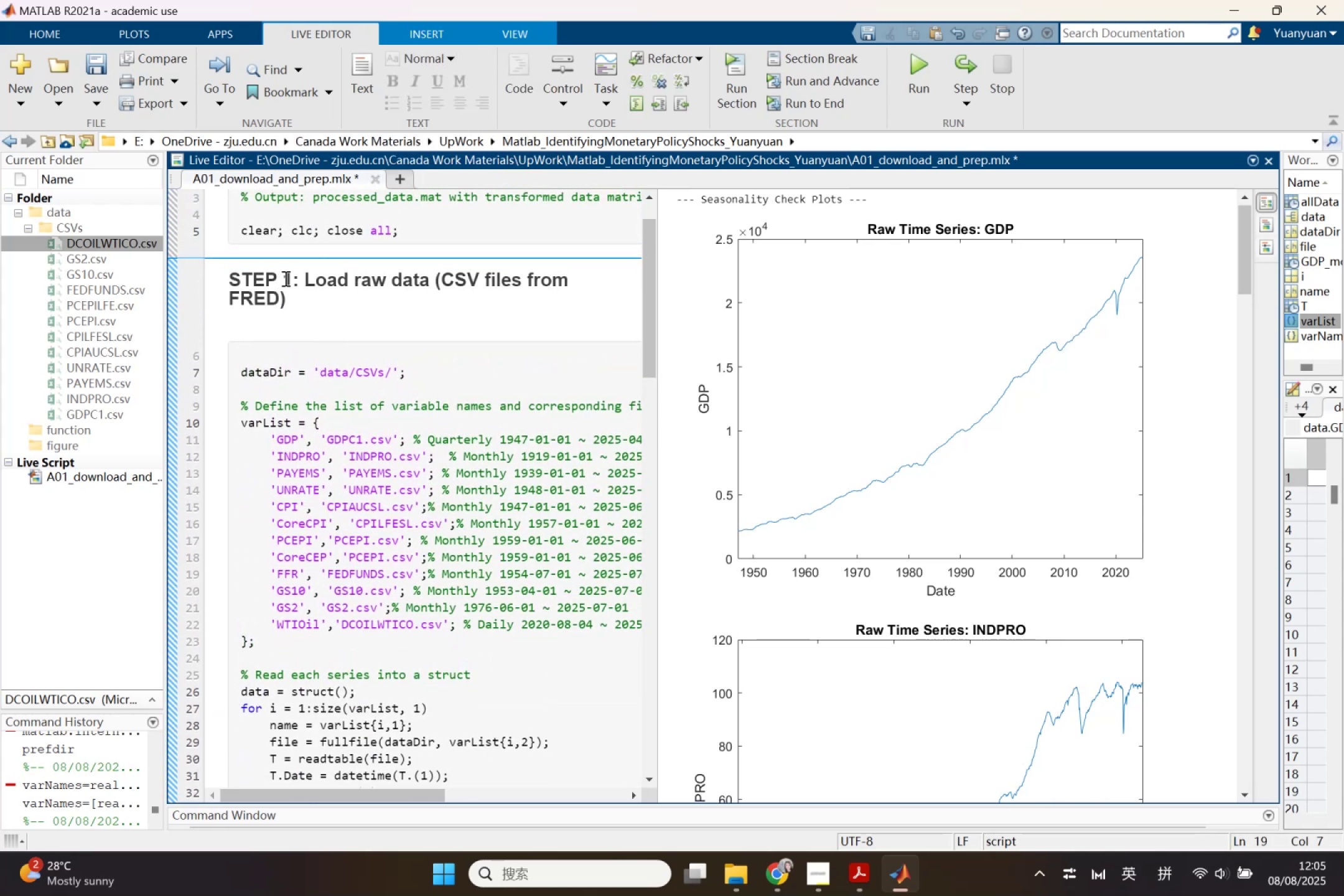 
scroll: coordinate [284, 386], scroll_direction: down, amount: 2.0
 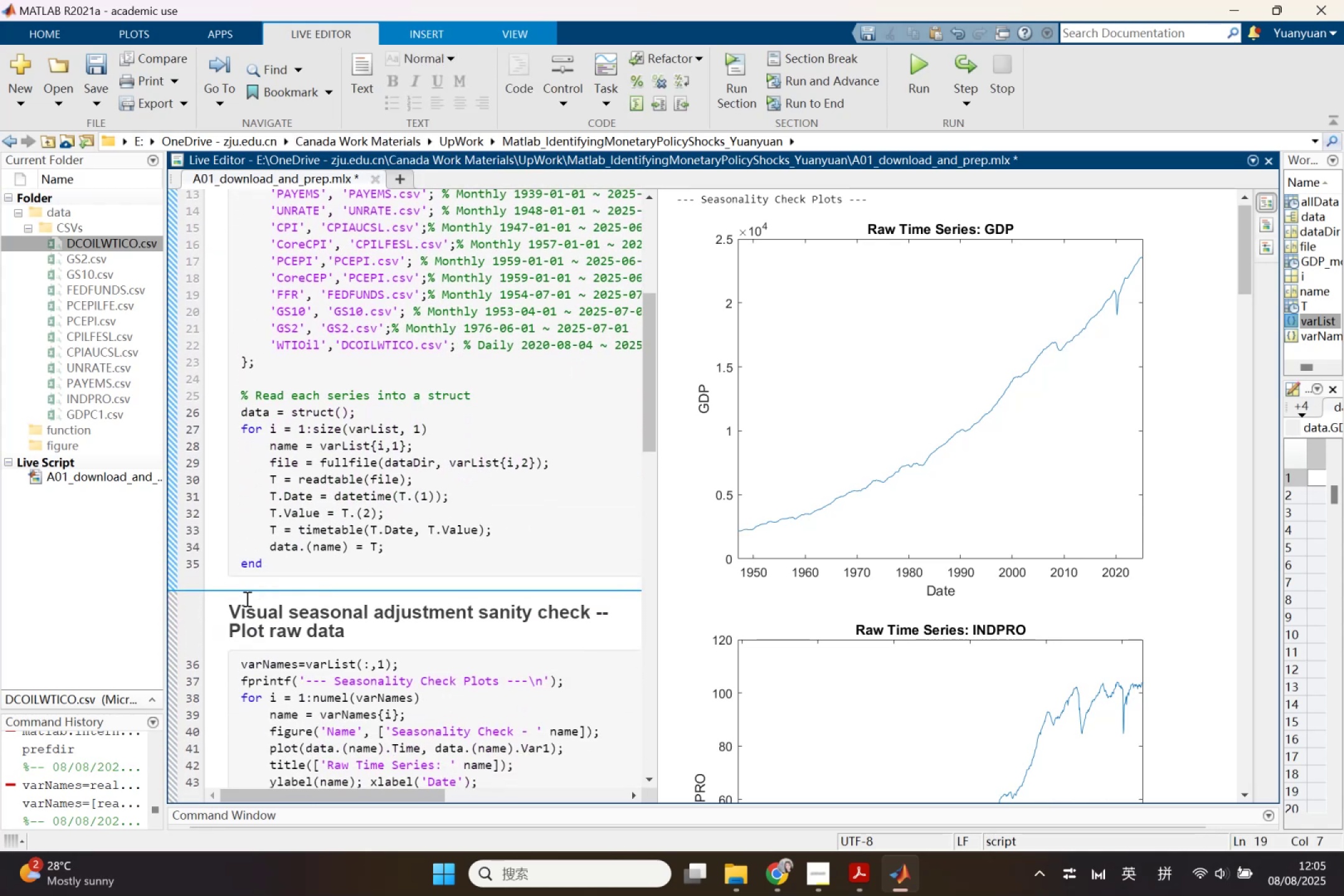 
scroll: coordinate [282, 470], scroll_direction: up, amount: 2.0
 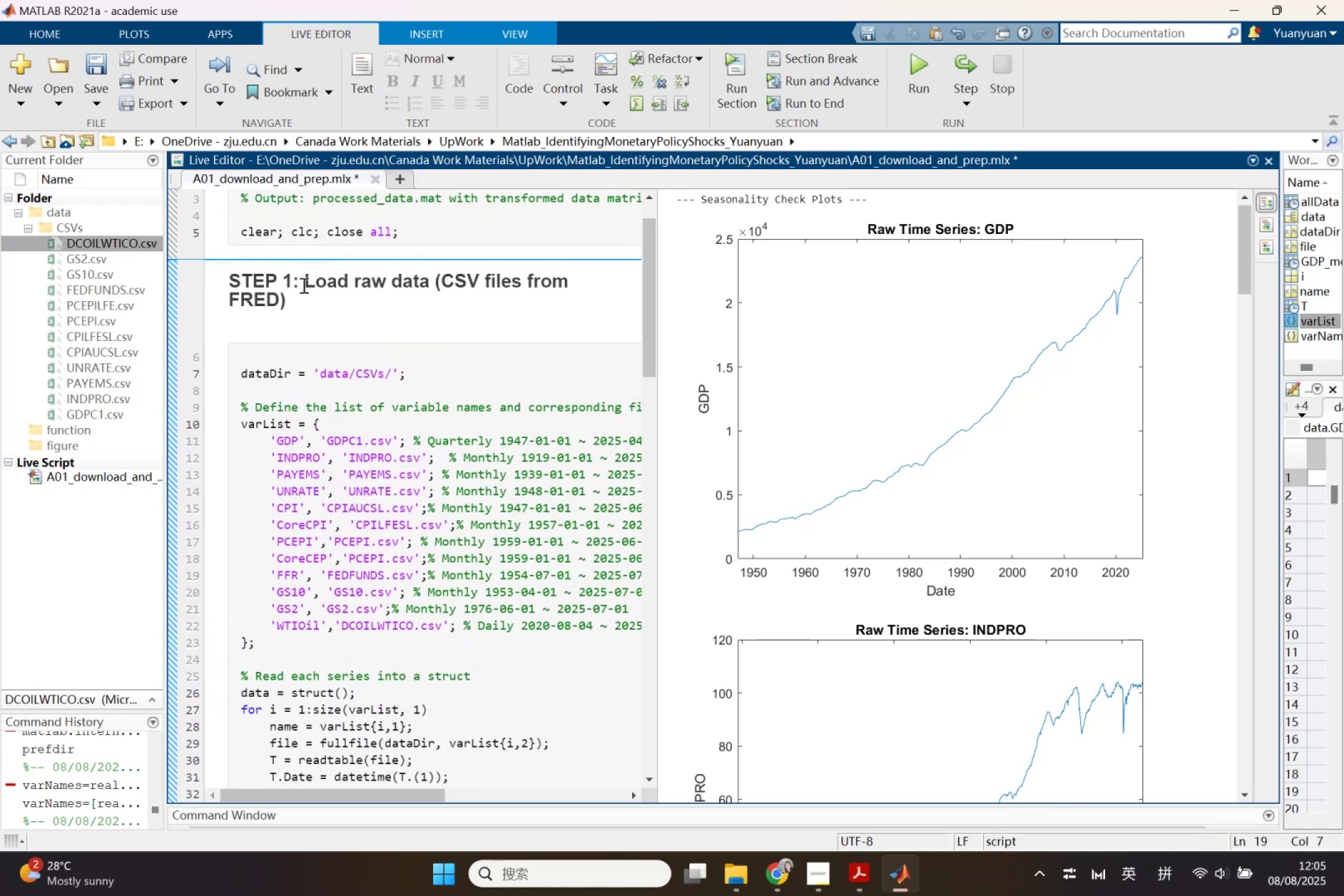 
left_click_drag(start_coordinate=[309, 284], to_coordinate=[220, 279])
 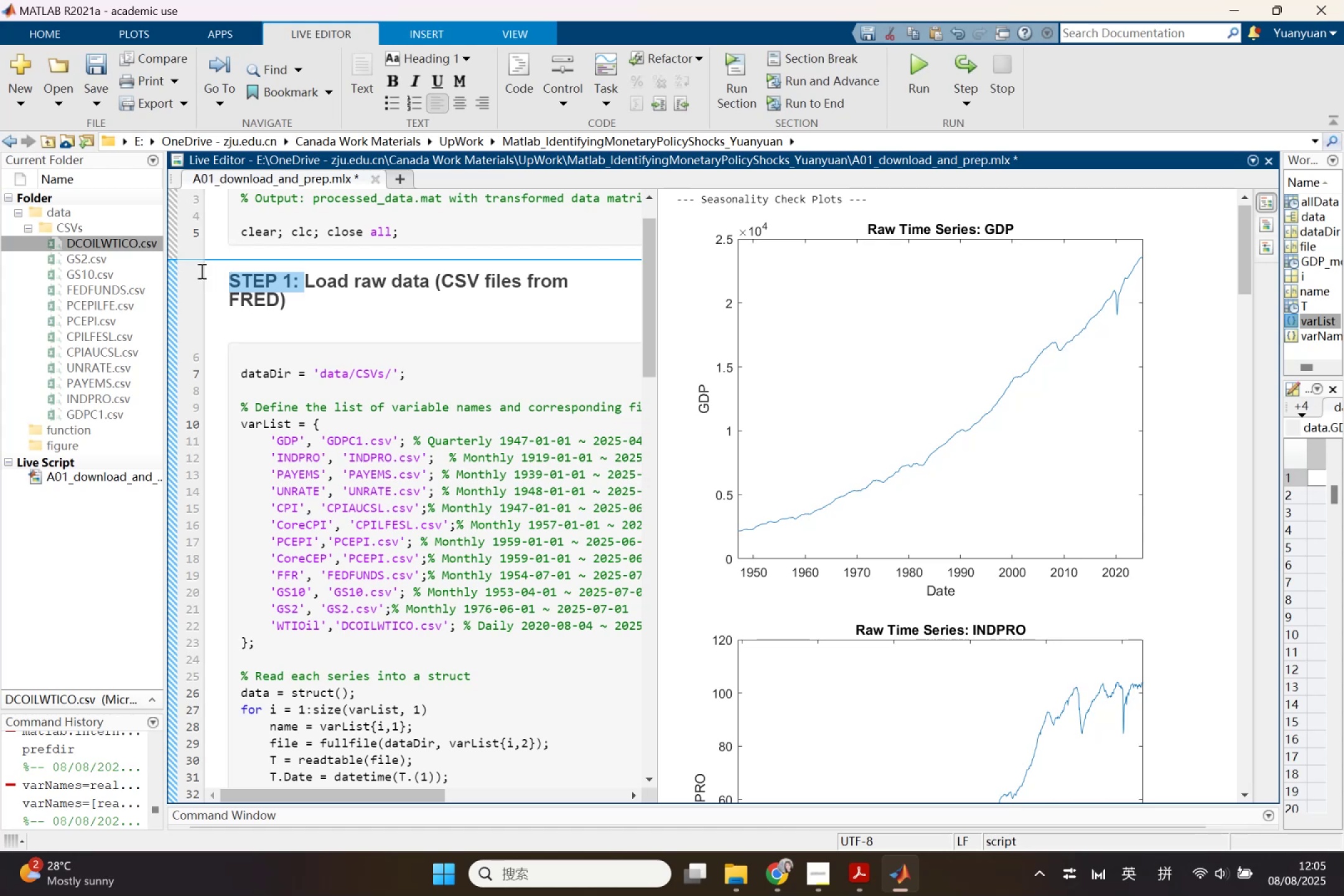 
key(Backspace)
 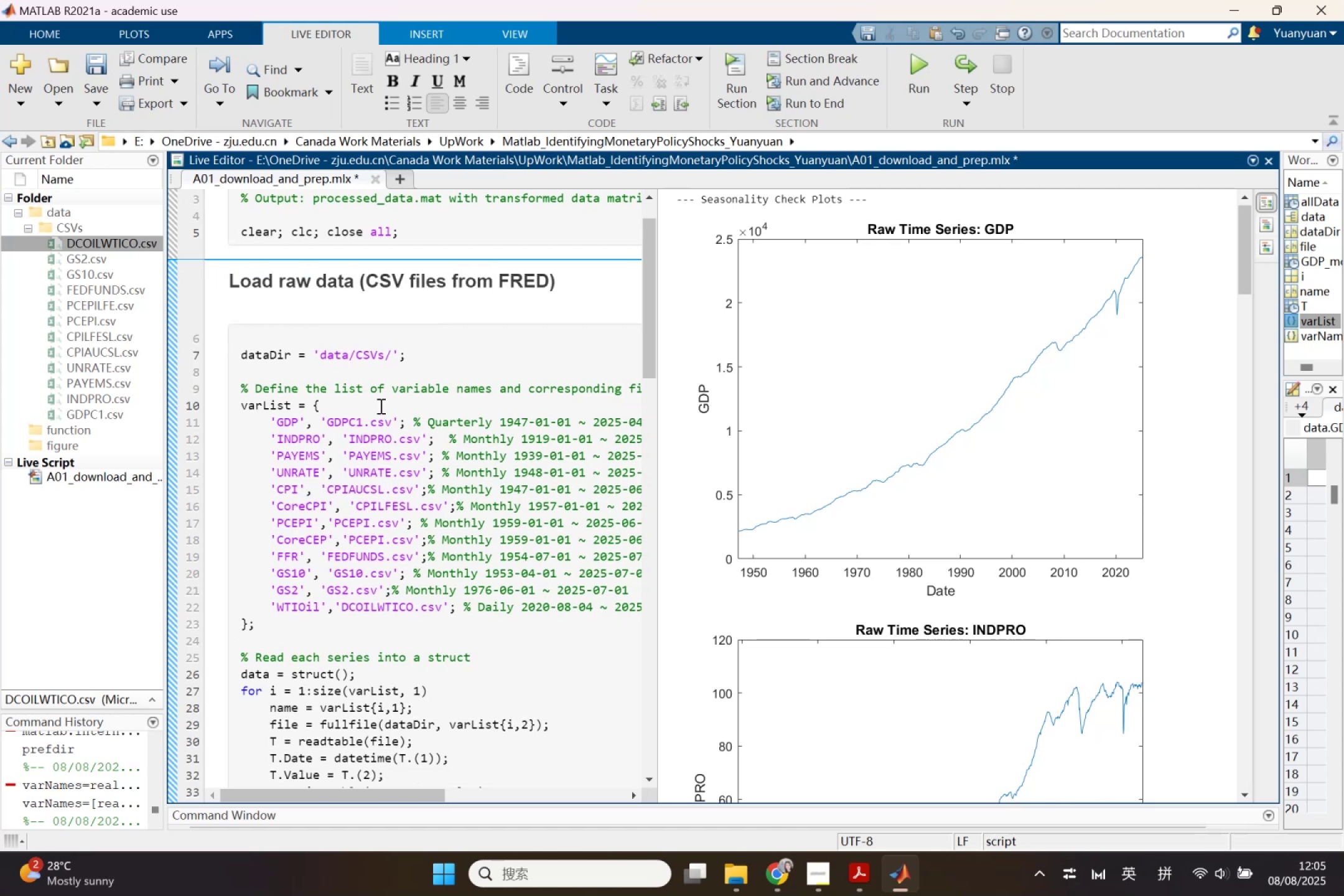 
scroll: coordinate [457, 464], scroll_direction: down, amount: 6.0
 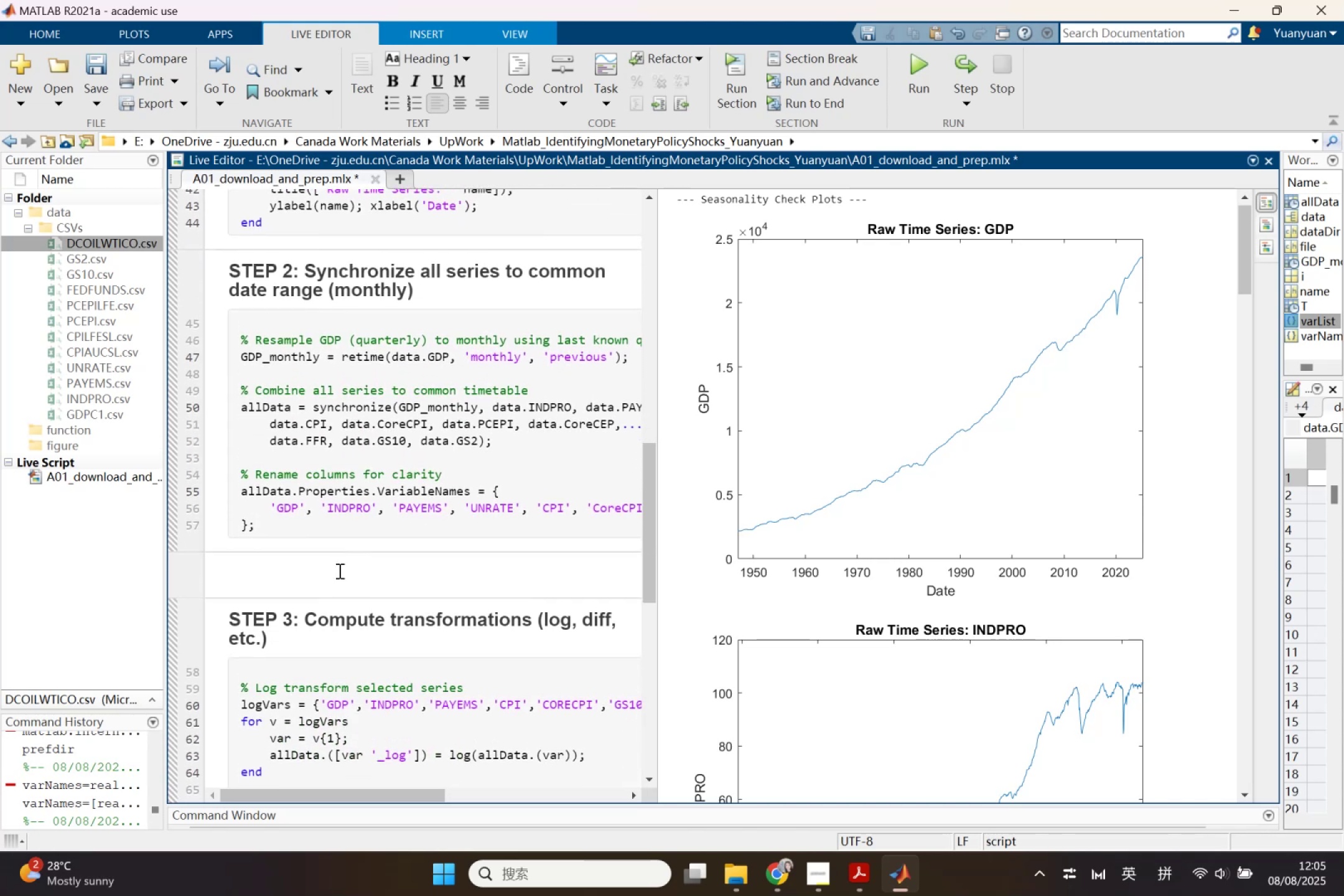 
left_click([333, 564])
 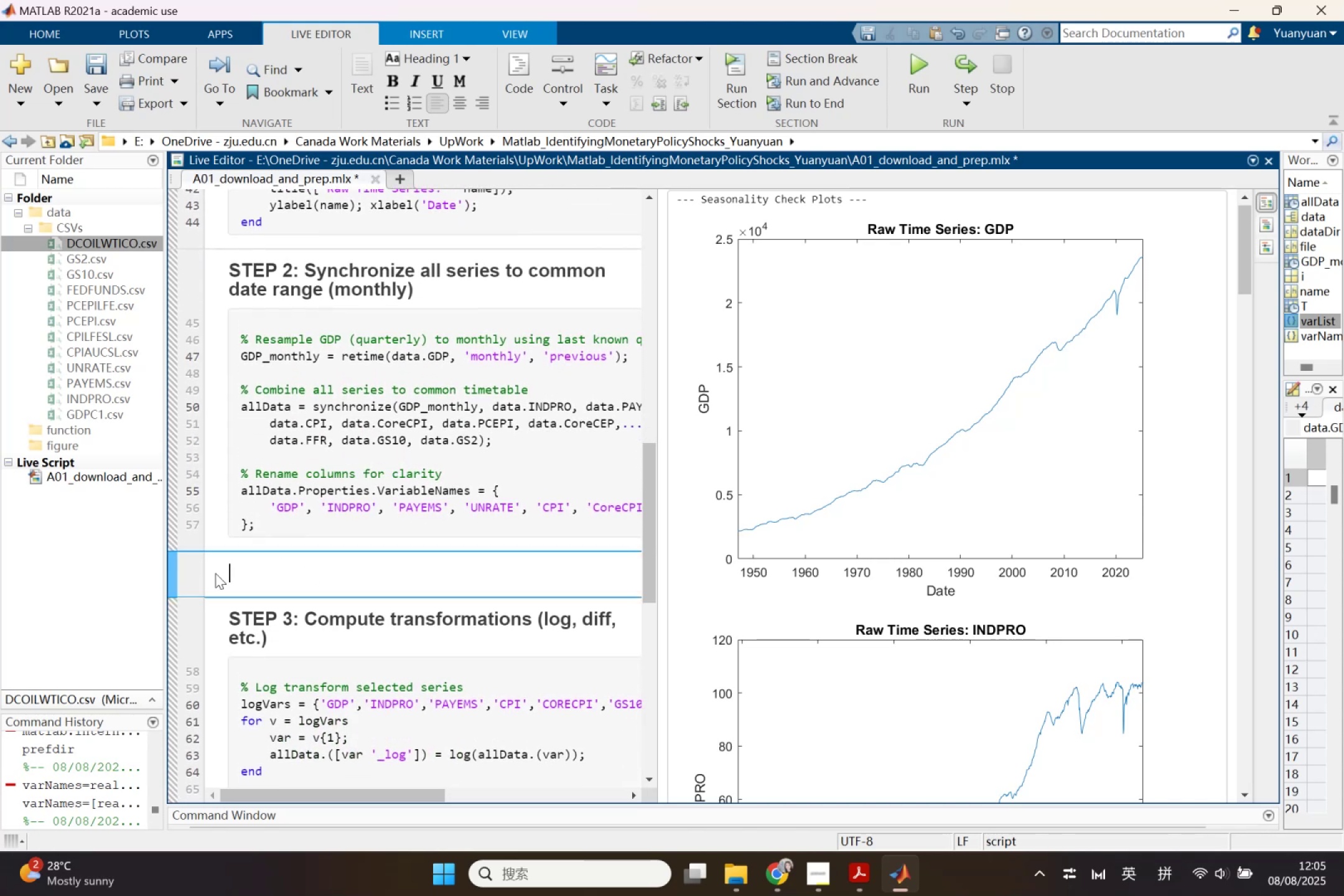 
right_click([215, 573])
 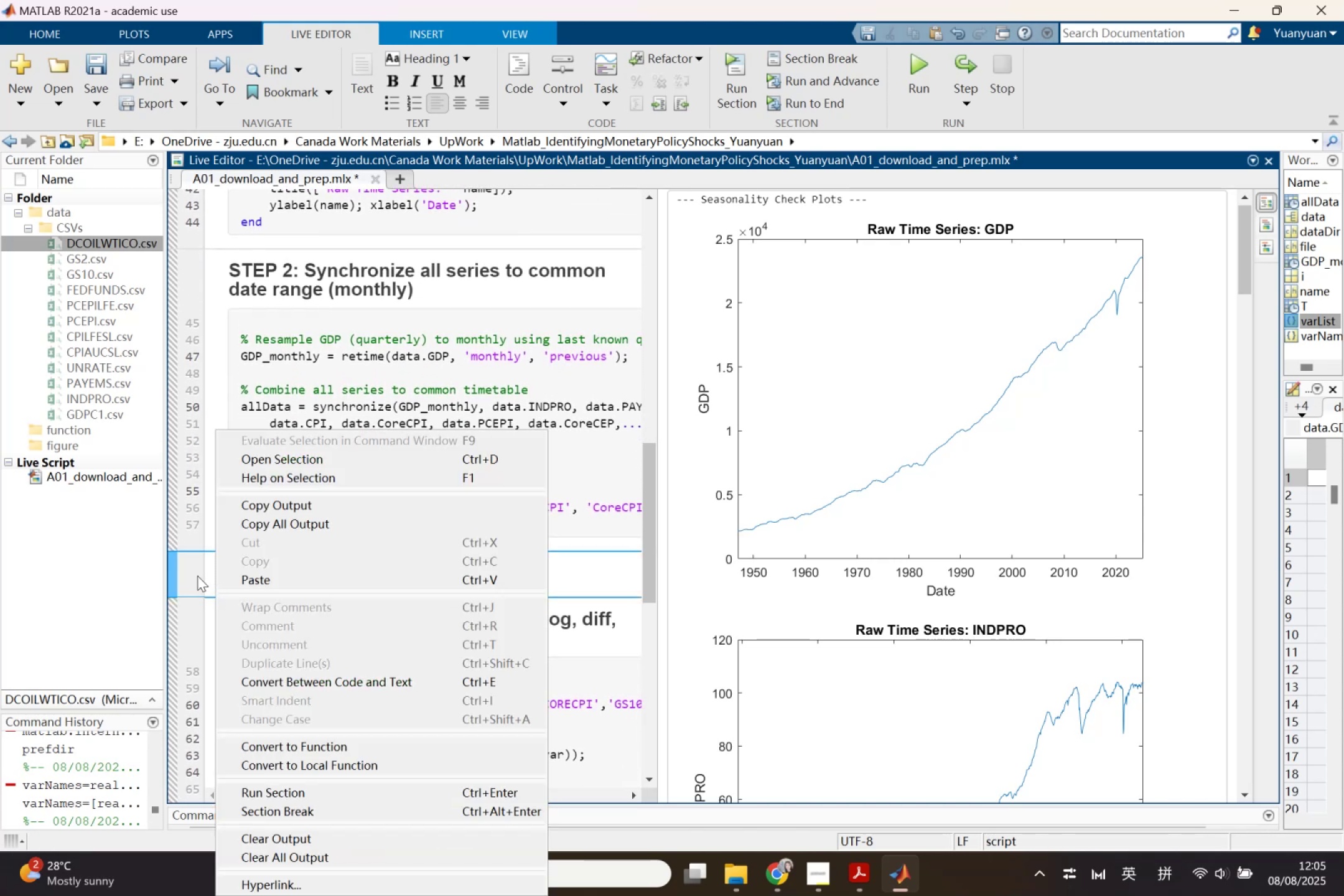 
left_click([197, 576])
 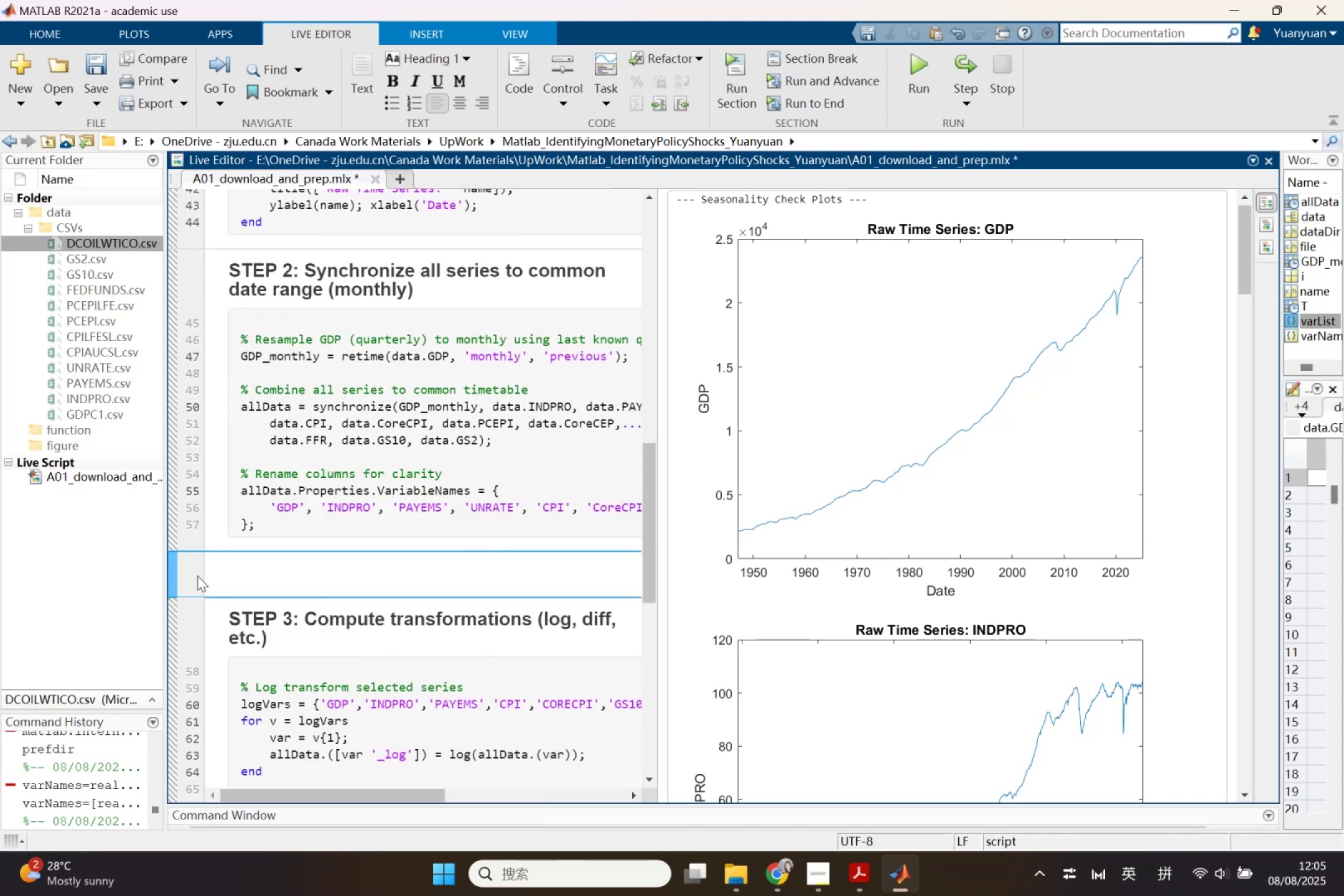 
key(Delete)
 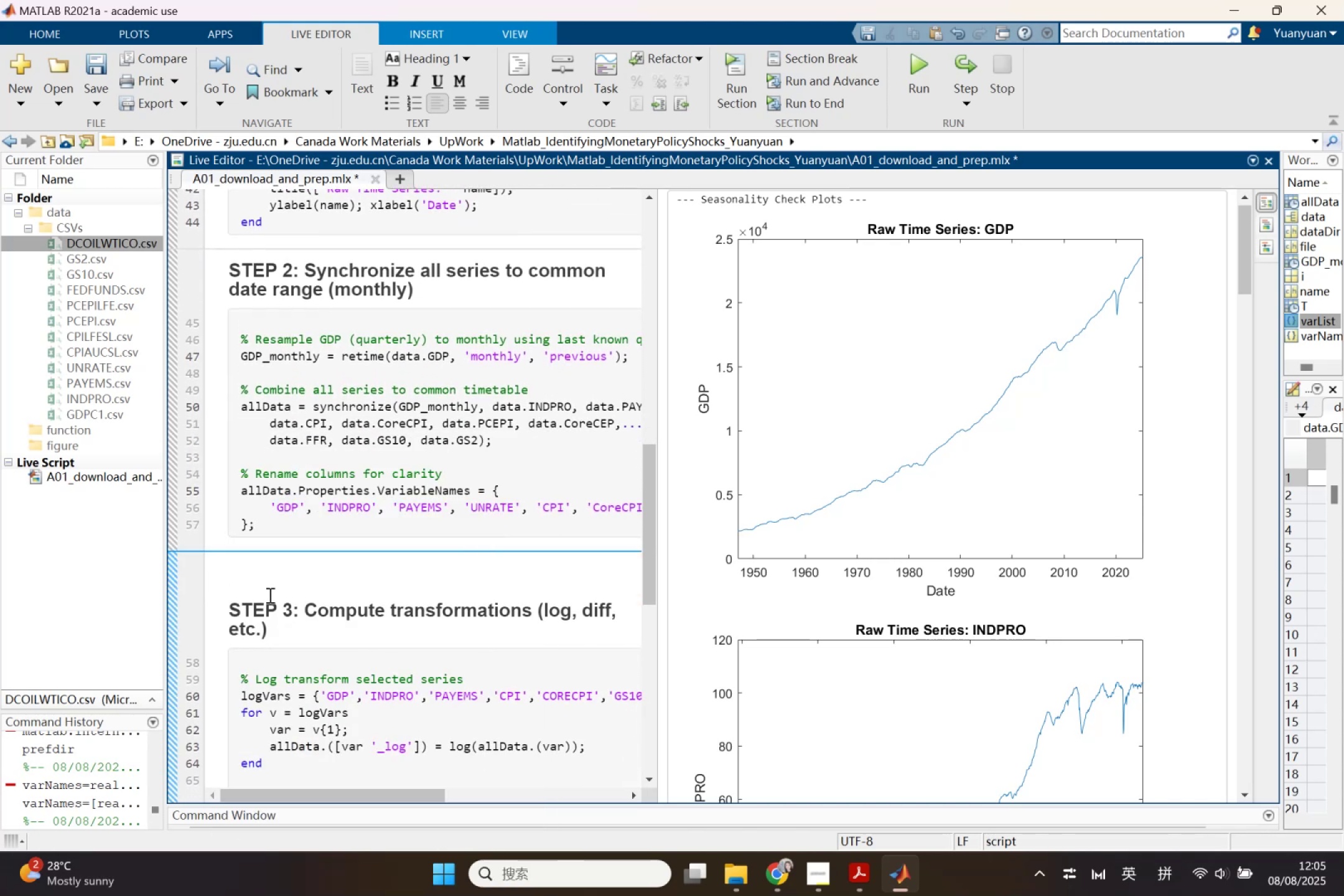 
hold_key(key=ControlLeft, duration=0.36)
 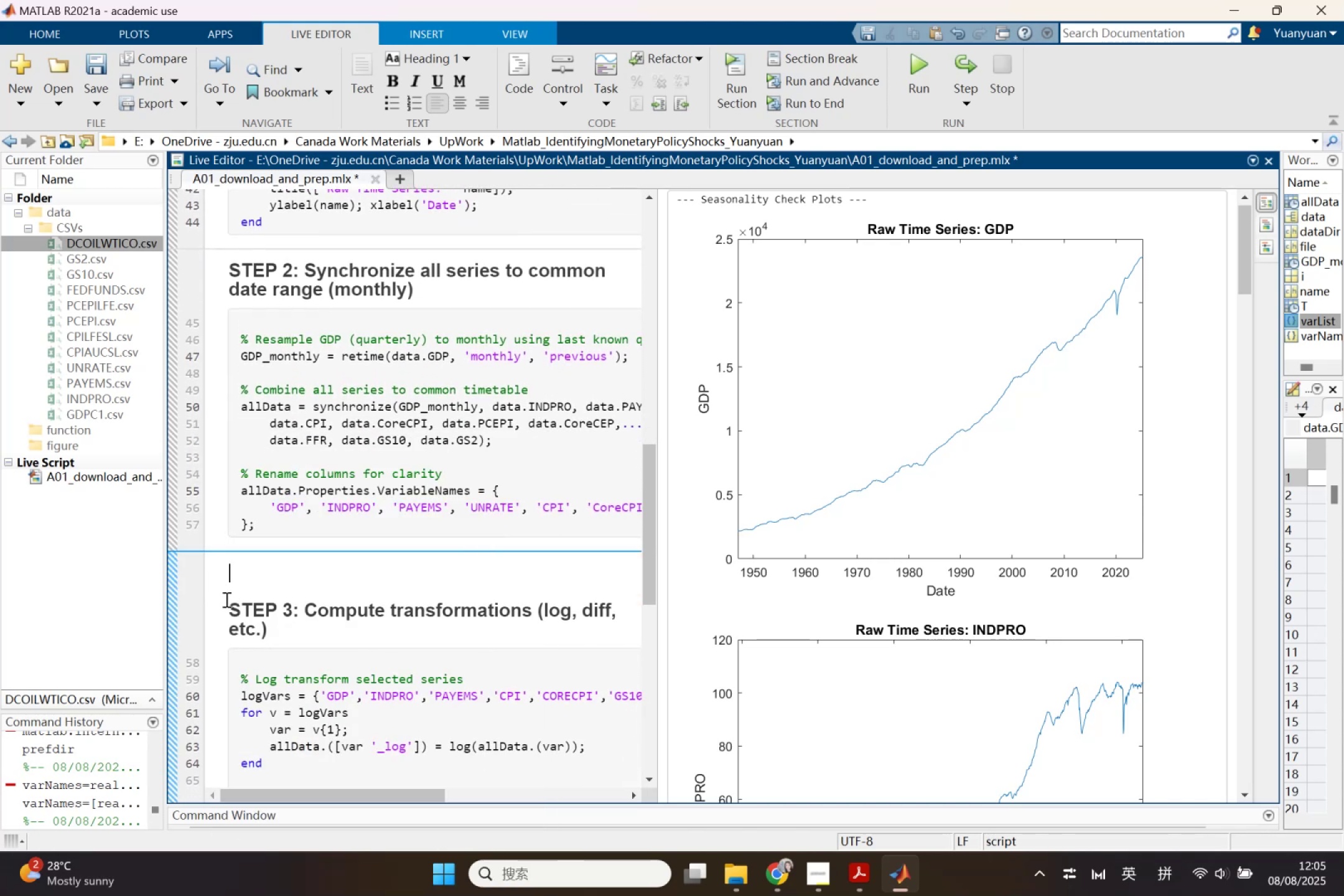 
left_click([225, 599])
 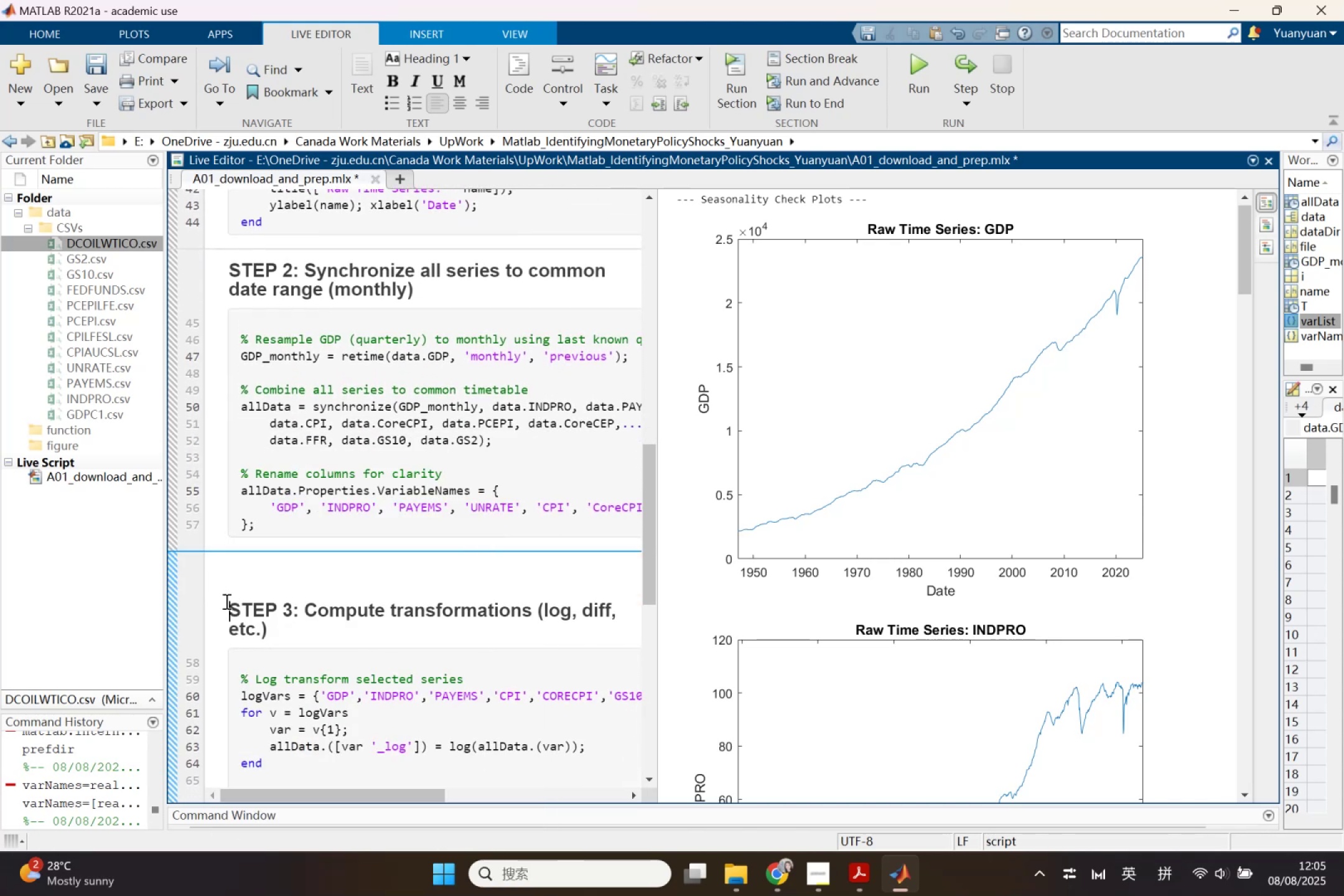 
key(Delete)
 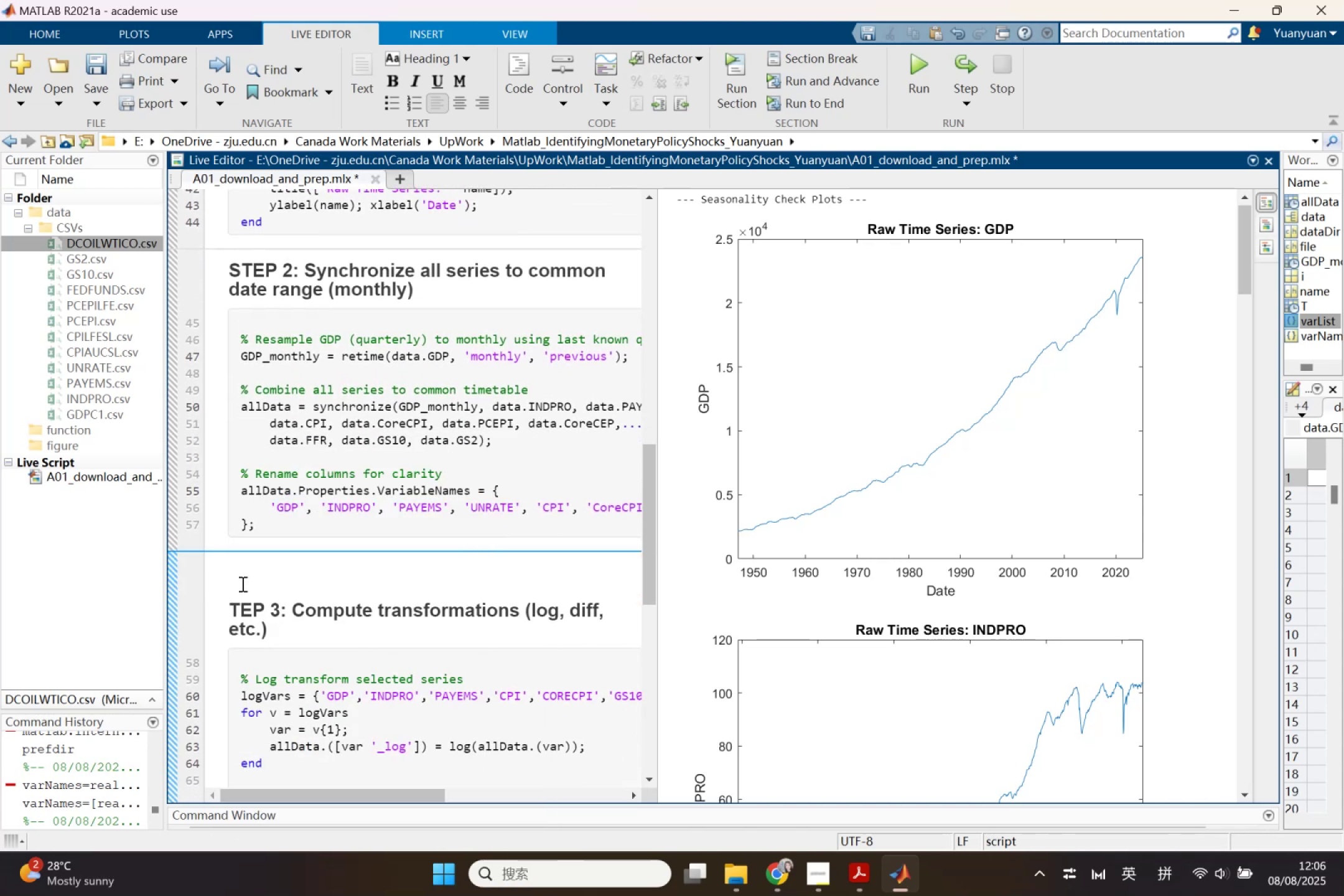 
key(Control+Z)
 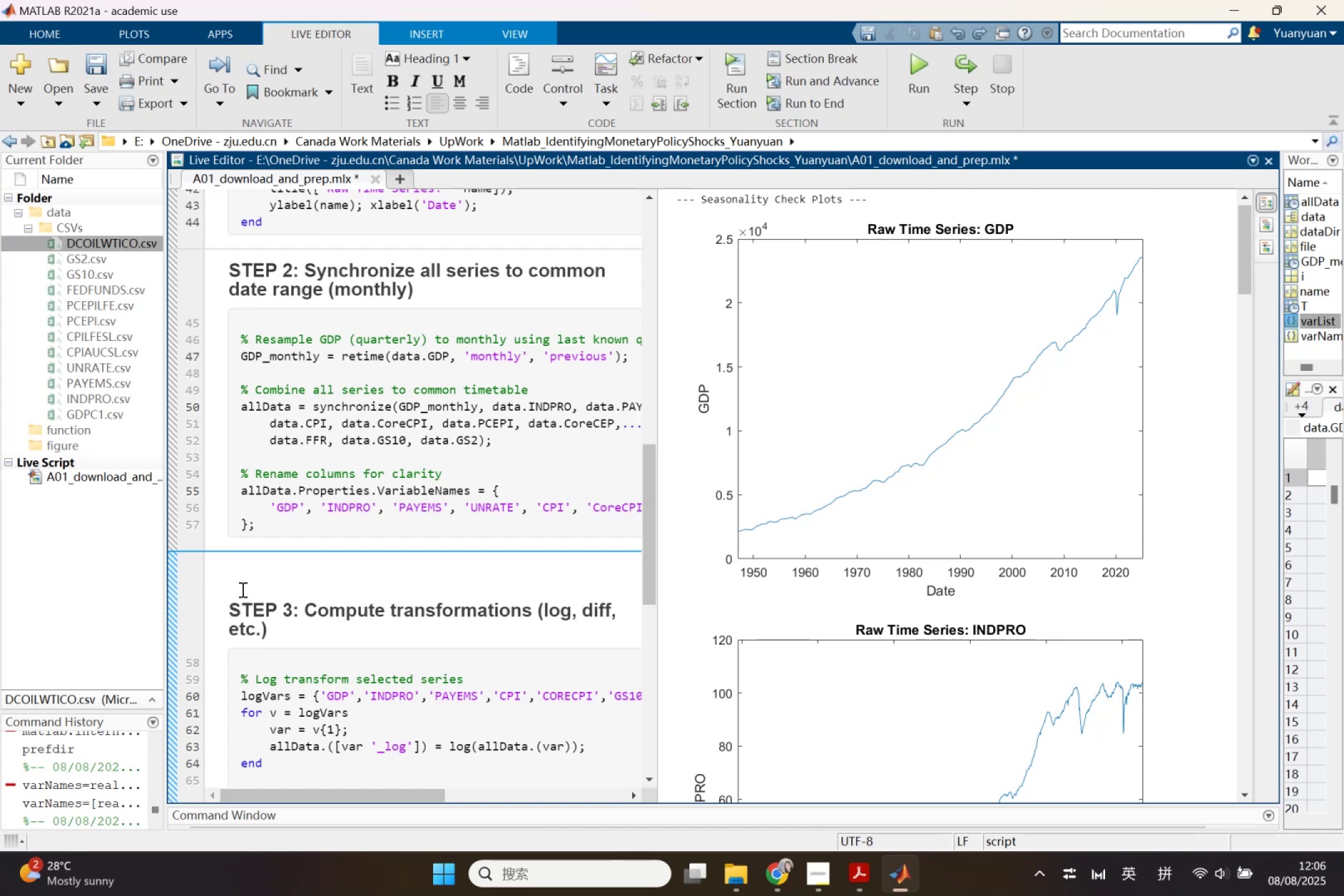 
key(Backspace)
 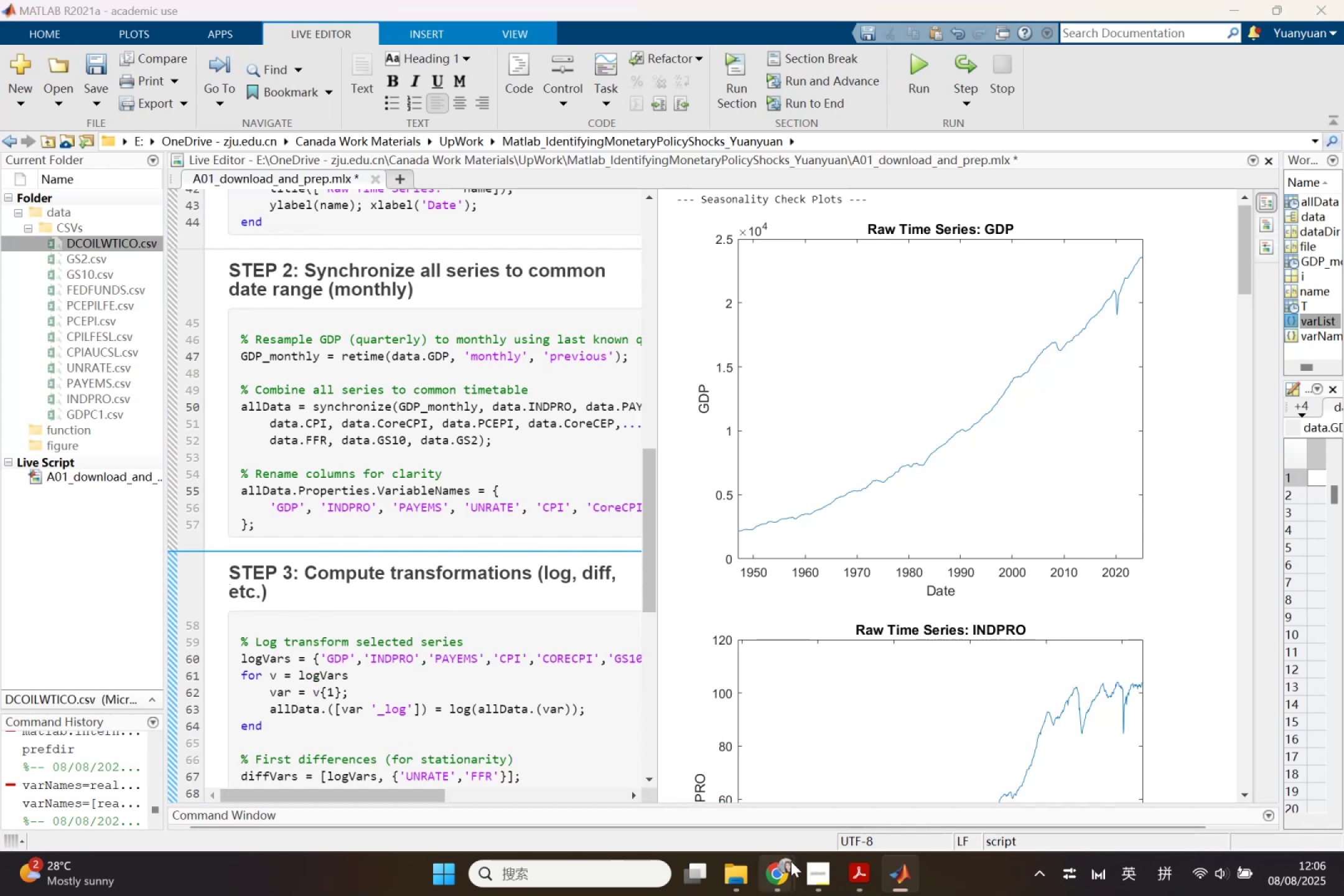 
left_click([719, 774])
 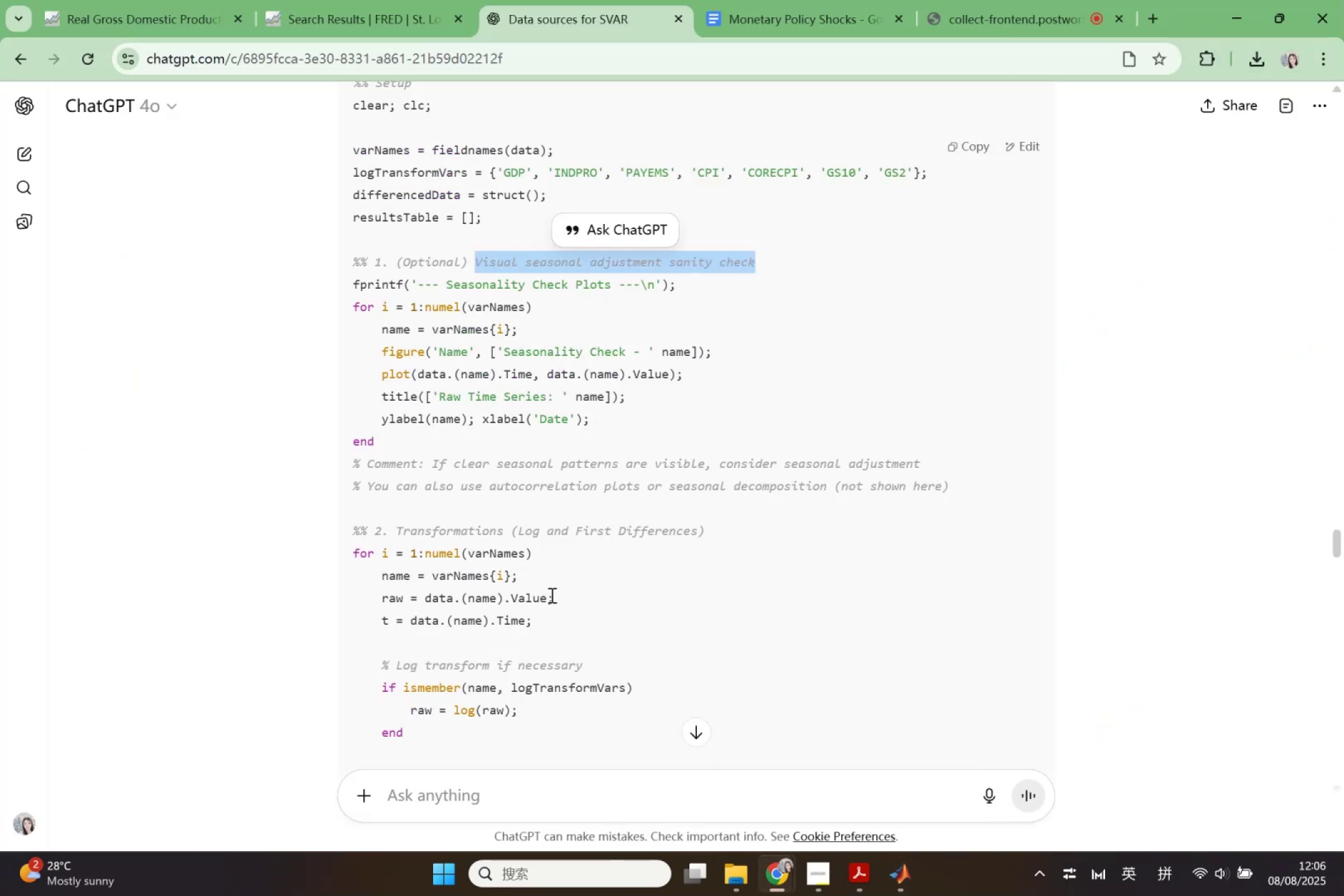 
scroll: coordinate [551, 595], scroll_direction: down, amount: 2.0
 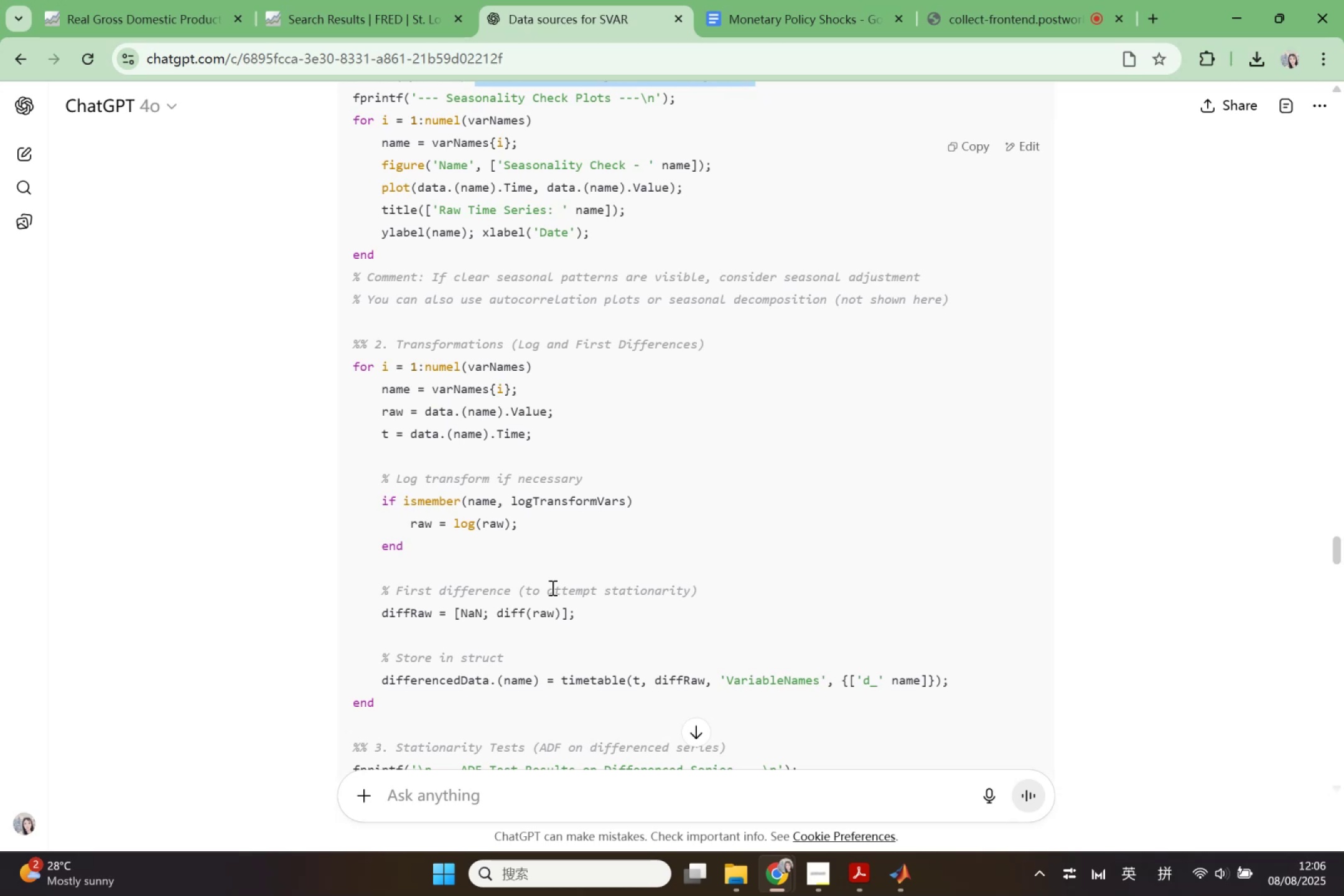 
wait(18.62)
 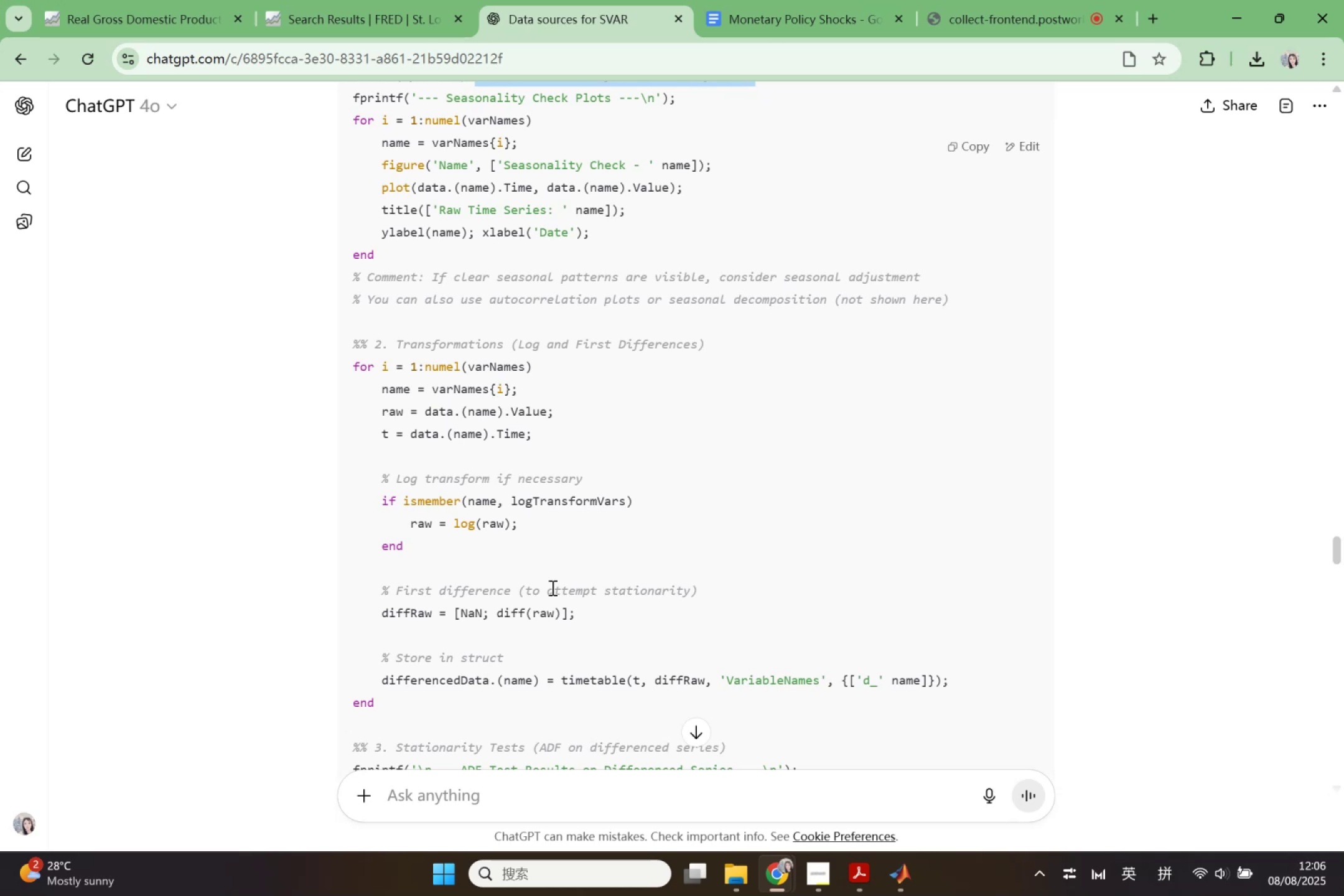 
scroll: coordinate [547, 566], scroll_direction: down, amount: 4.0
 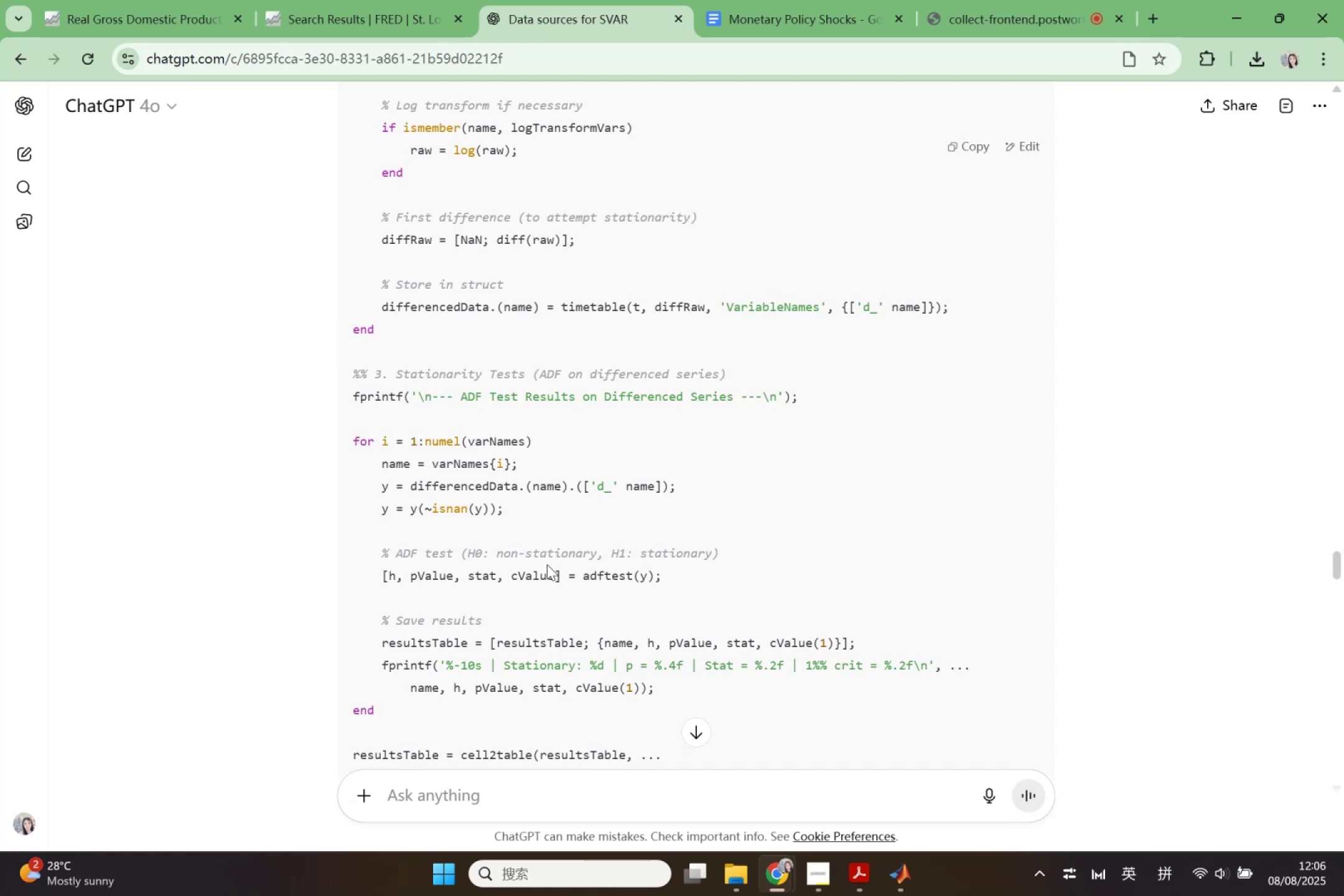 
wait(11.07)
 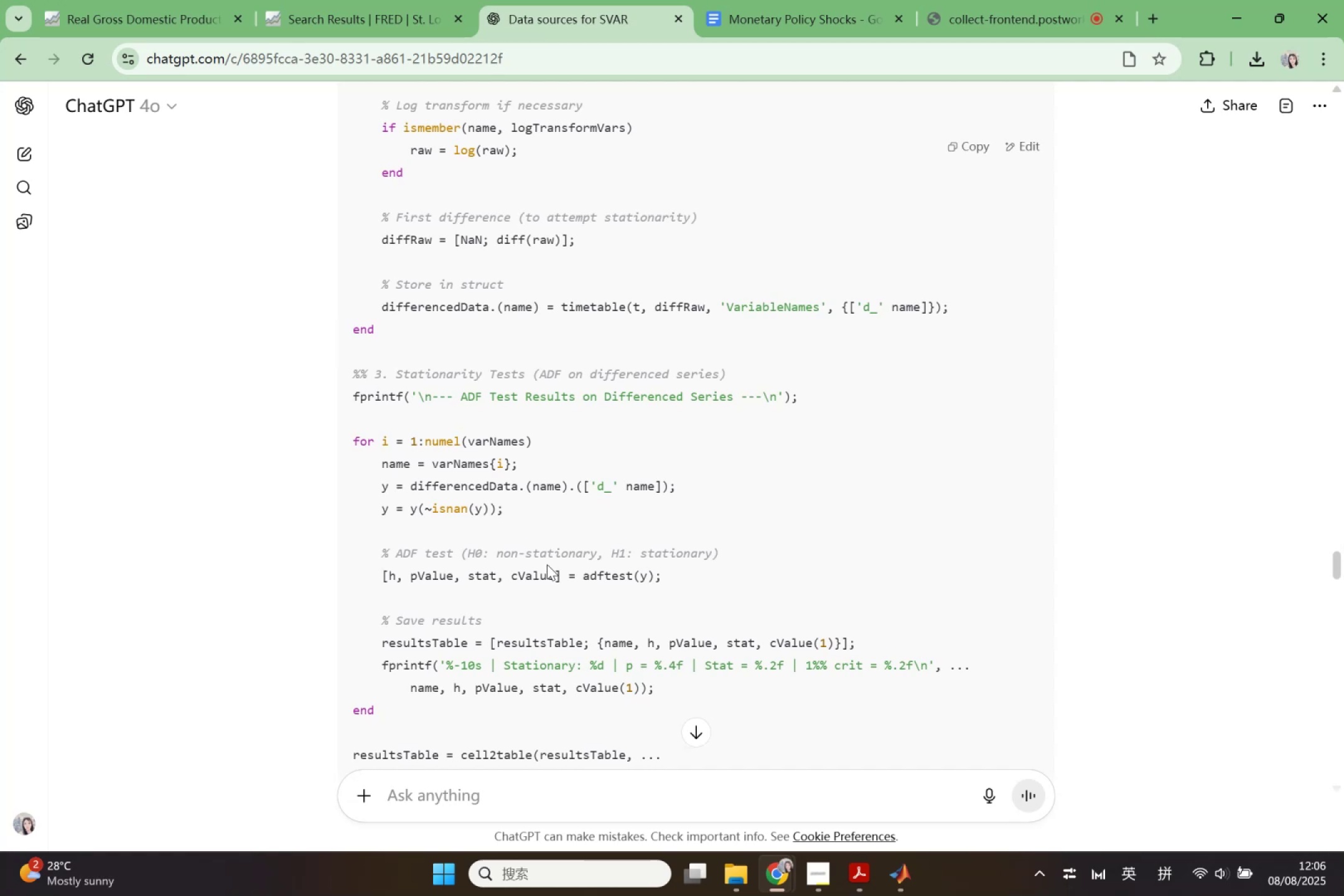 
scroll: coordinate [545, 557], scroll_direction: up, amount: 4.0
 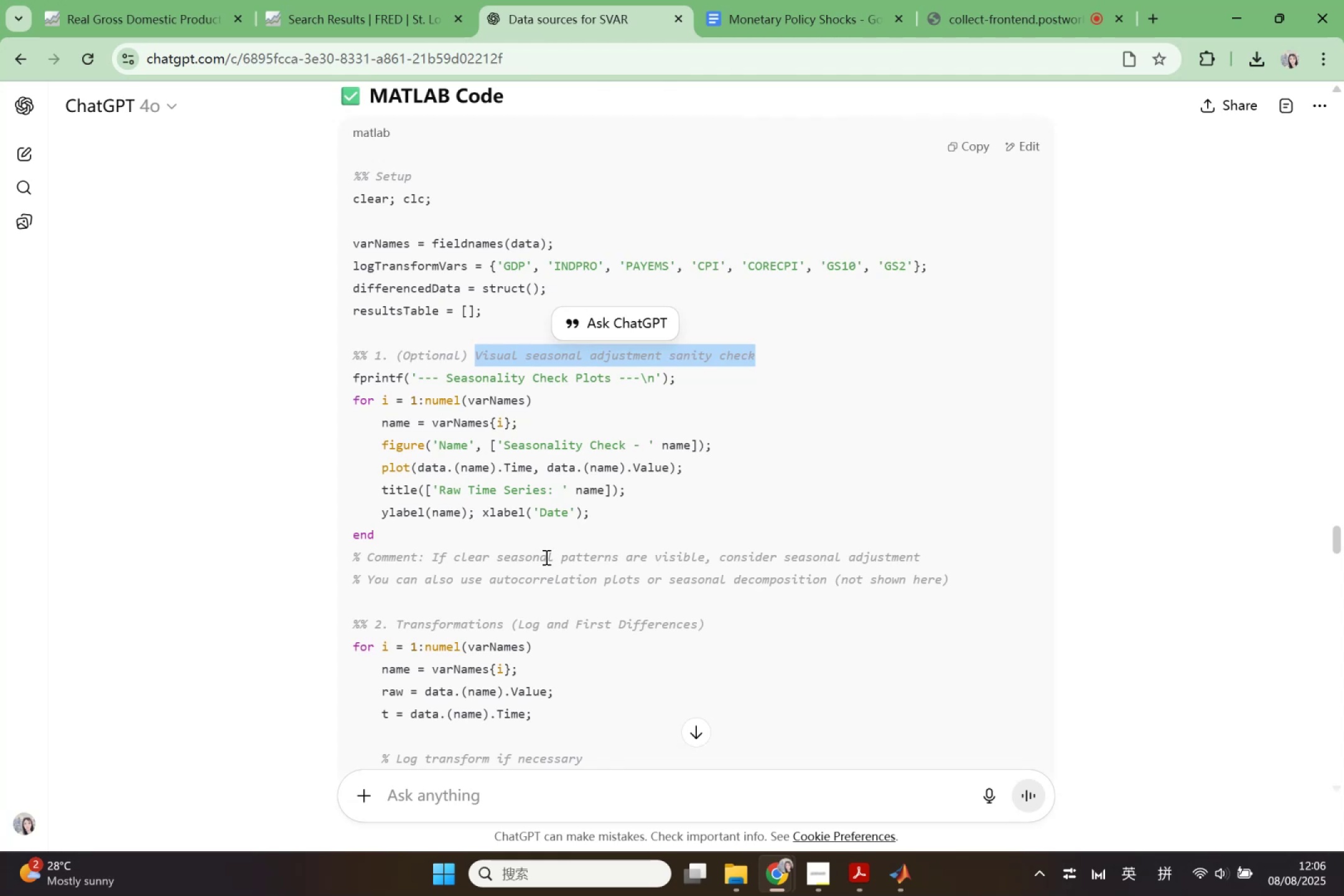 
wait(6.87)
 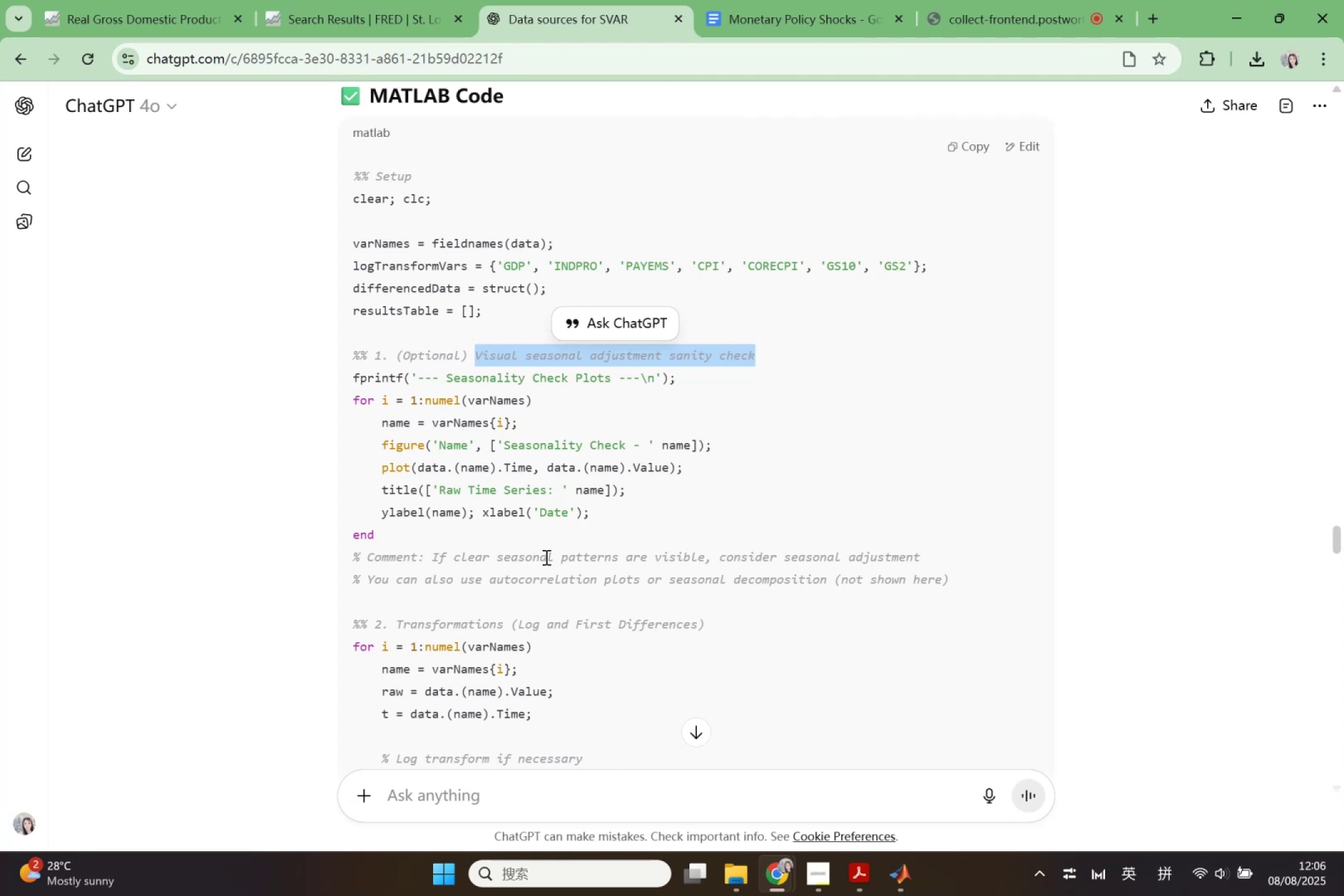 
scroll: coordinate [545, 557], scroll_direction: down, amount: 5.0
 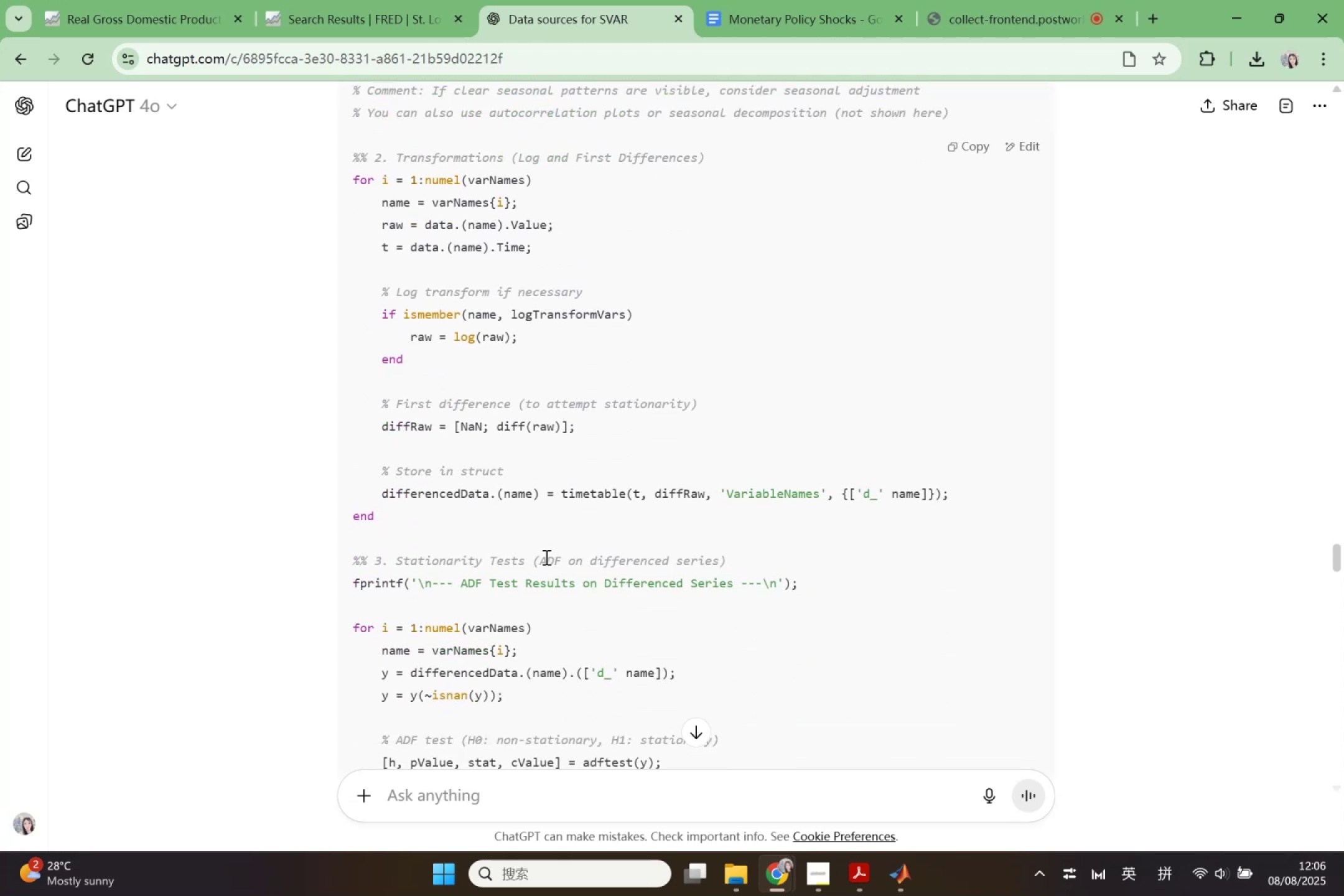 
scroll: coordinate [545, 557], scroll_direction: up, amount: 2.0
 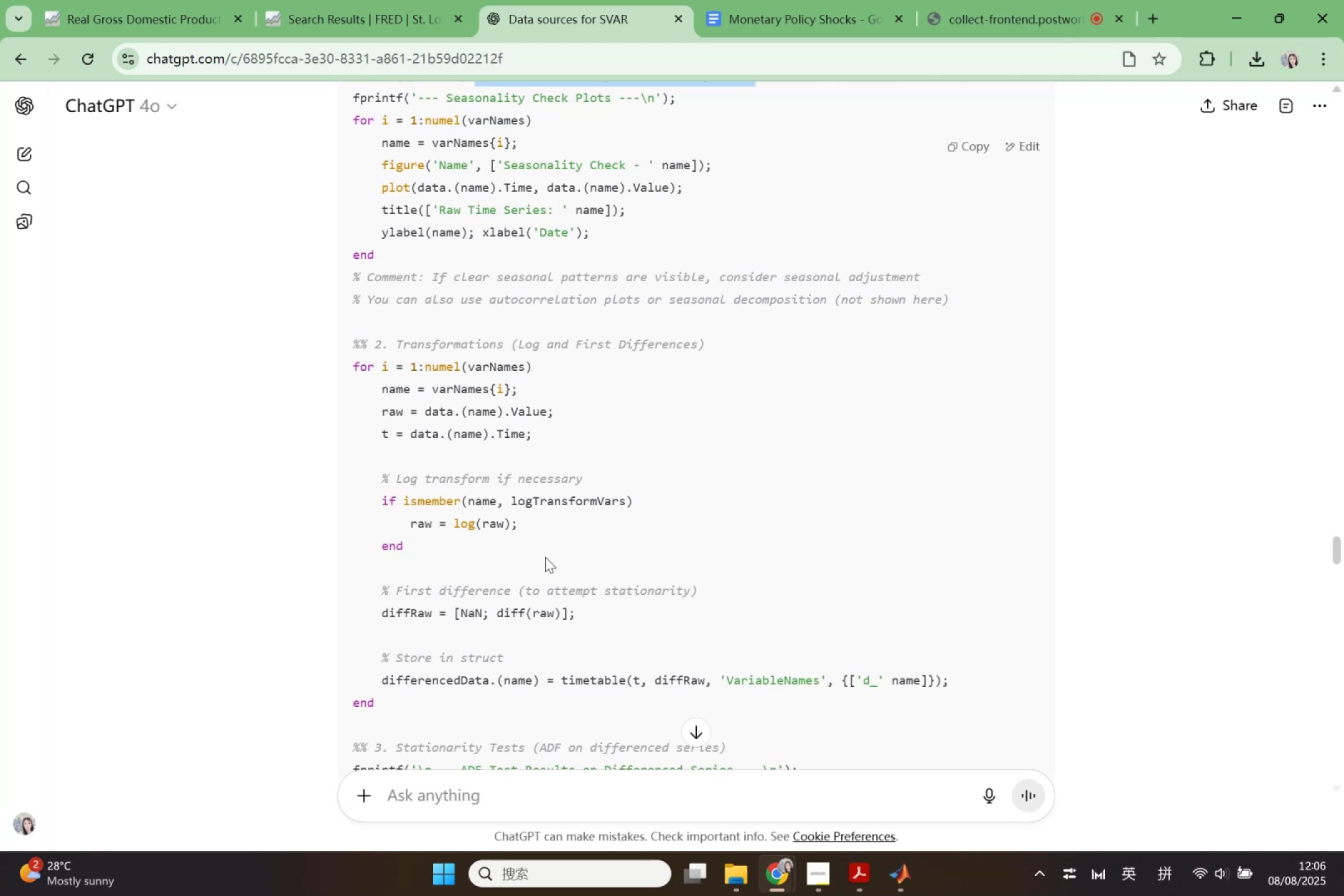 
scroll: coordinate [545, 557], scroll_direction: down, amount: 1.0
 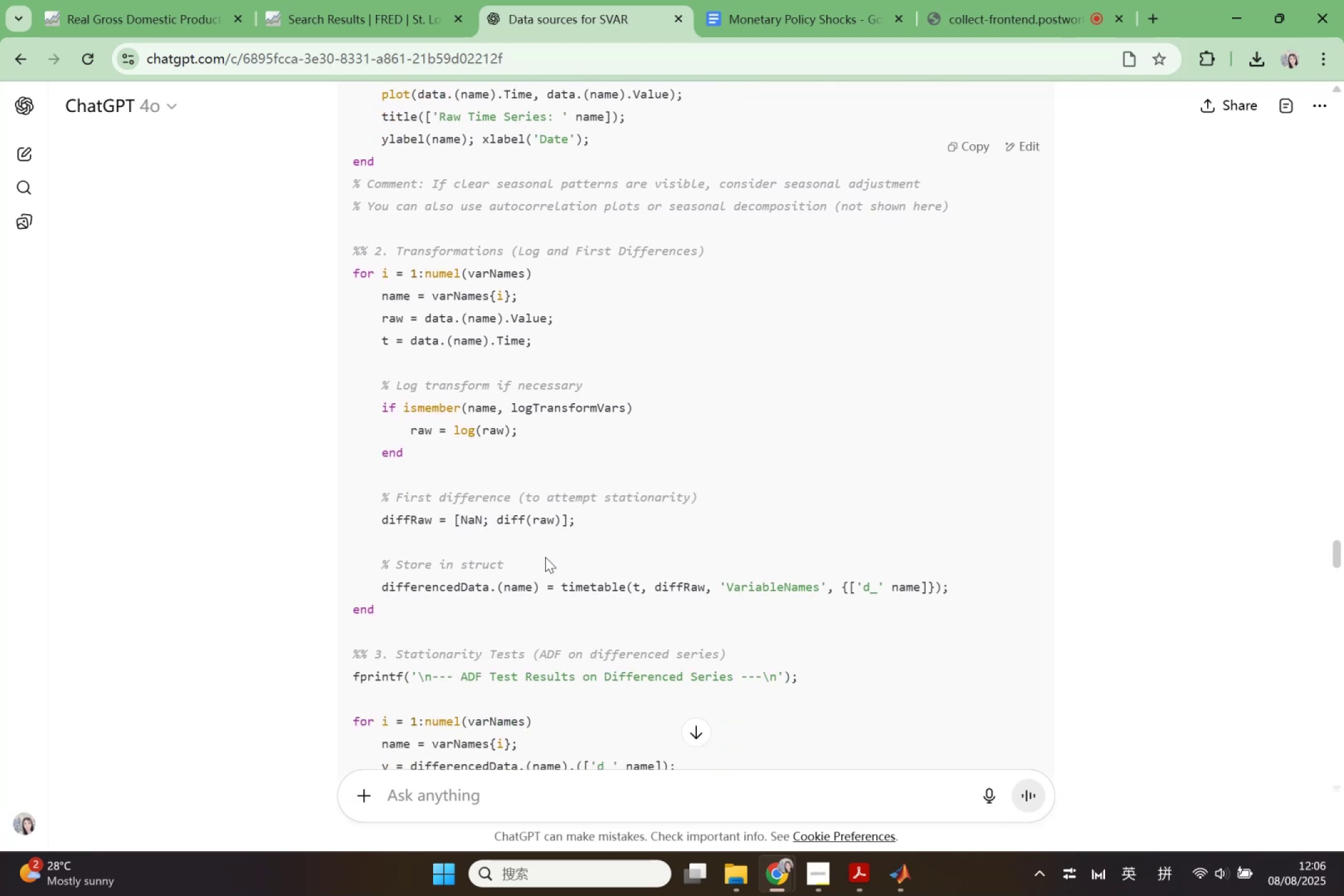 
scroll: coordinate [545, 557], scroll_direction: up, amount: 4.0
 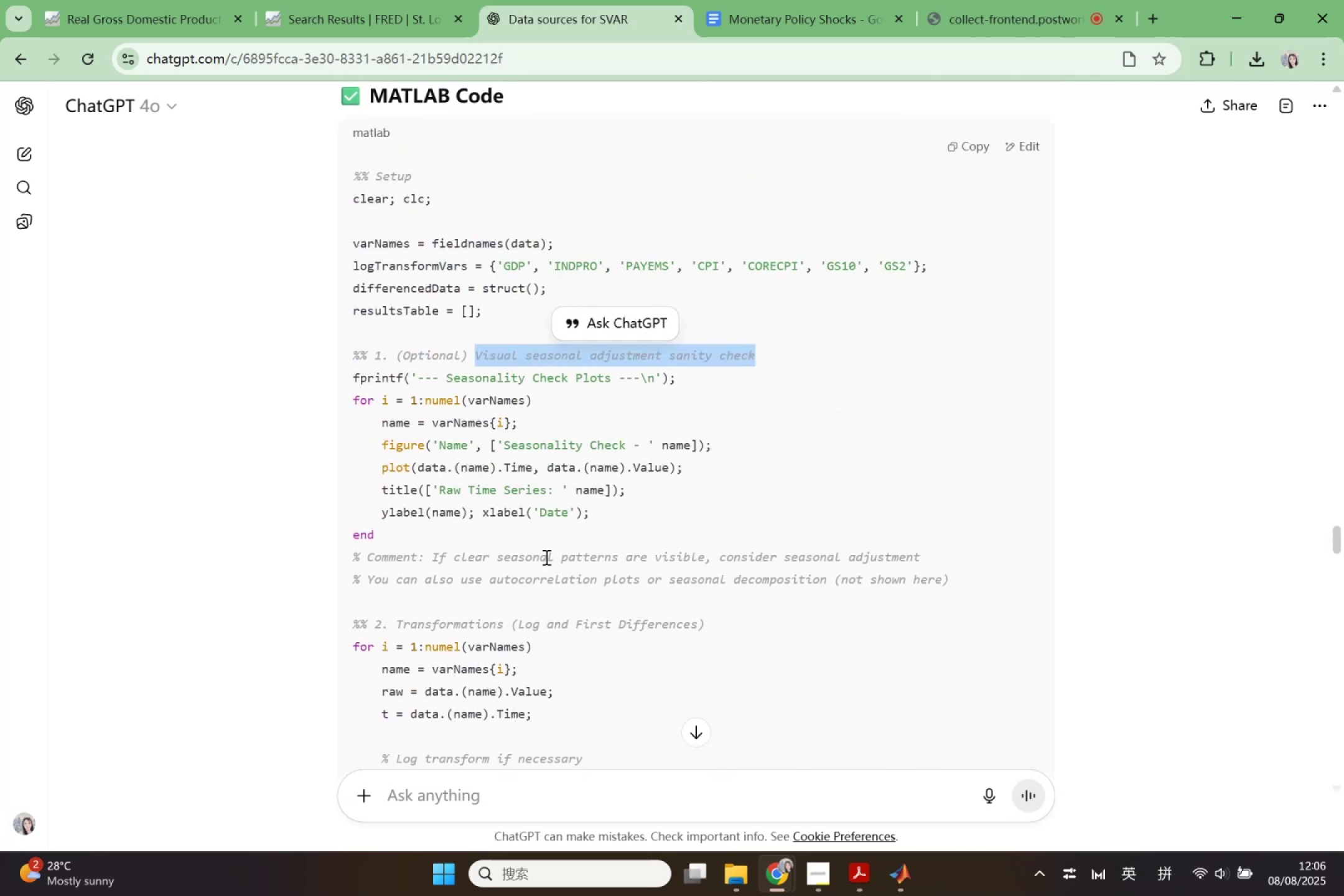 
scroll: coordinate [545, 557], scroll_direction: down, amount: 9.0
 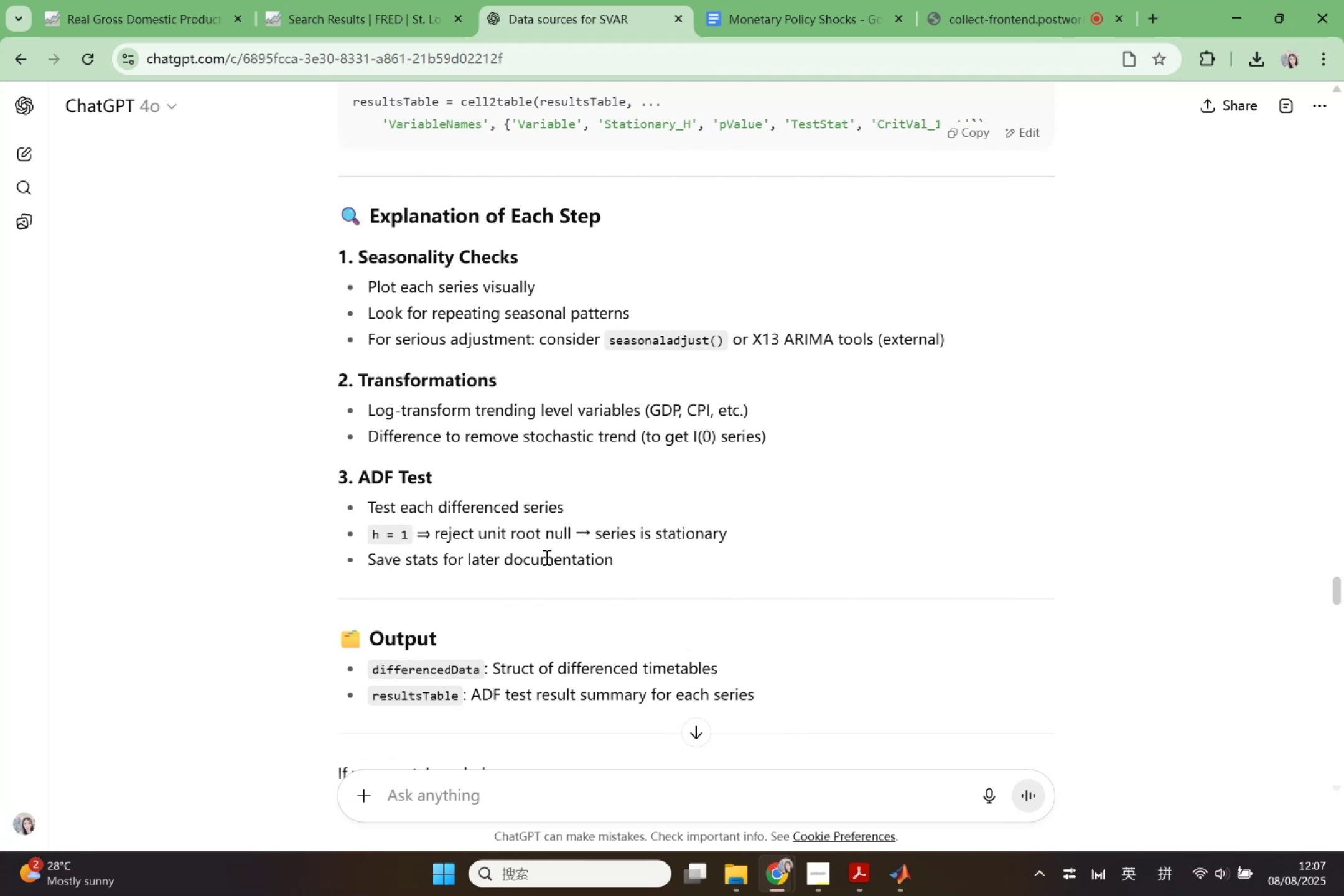 
wait(19.04)
 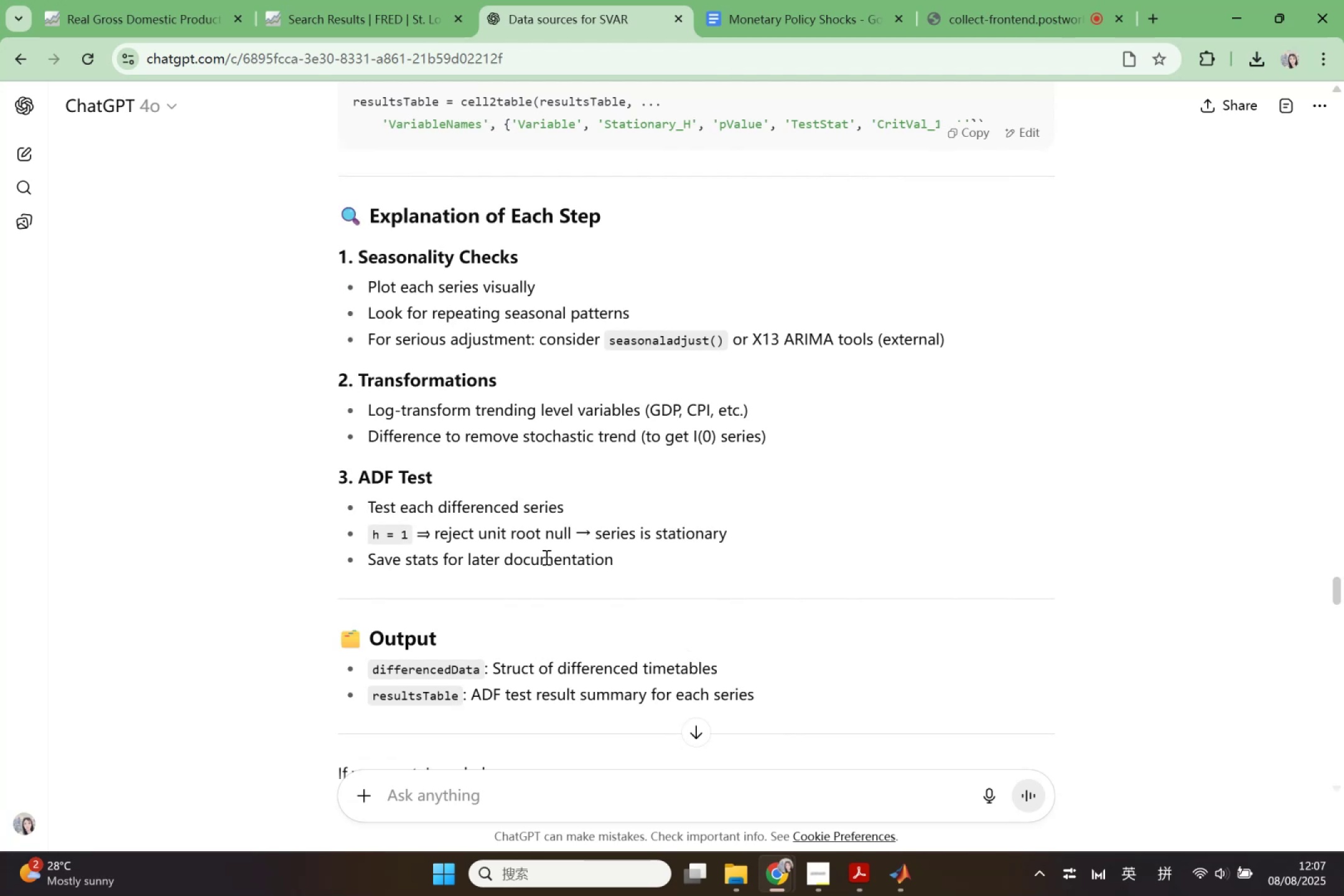 
scroll: coordinate [566, 397], scroll_direction: down, amount: 4.0
 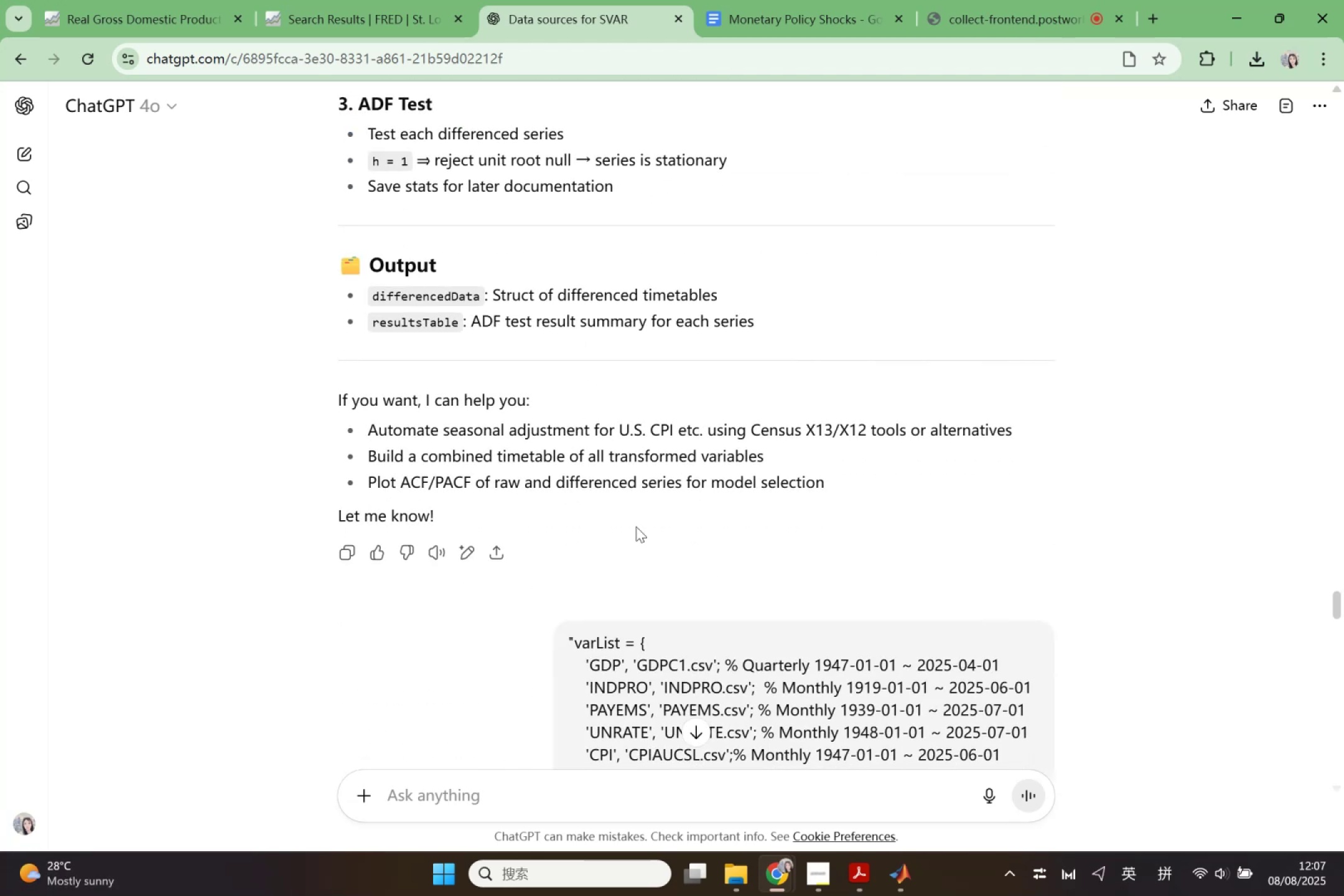 
scroll: coordinate [696, 612], scroll_direction: up, amount: 1.0
 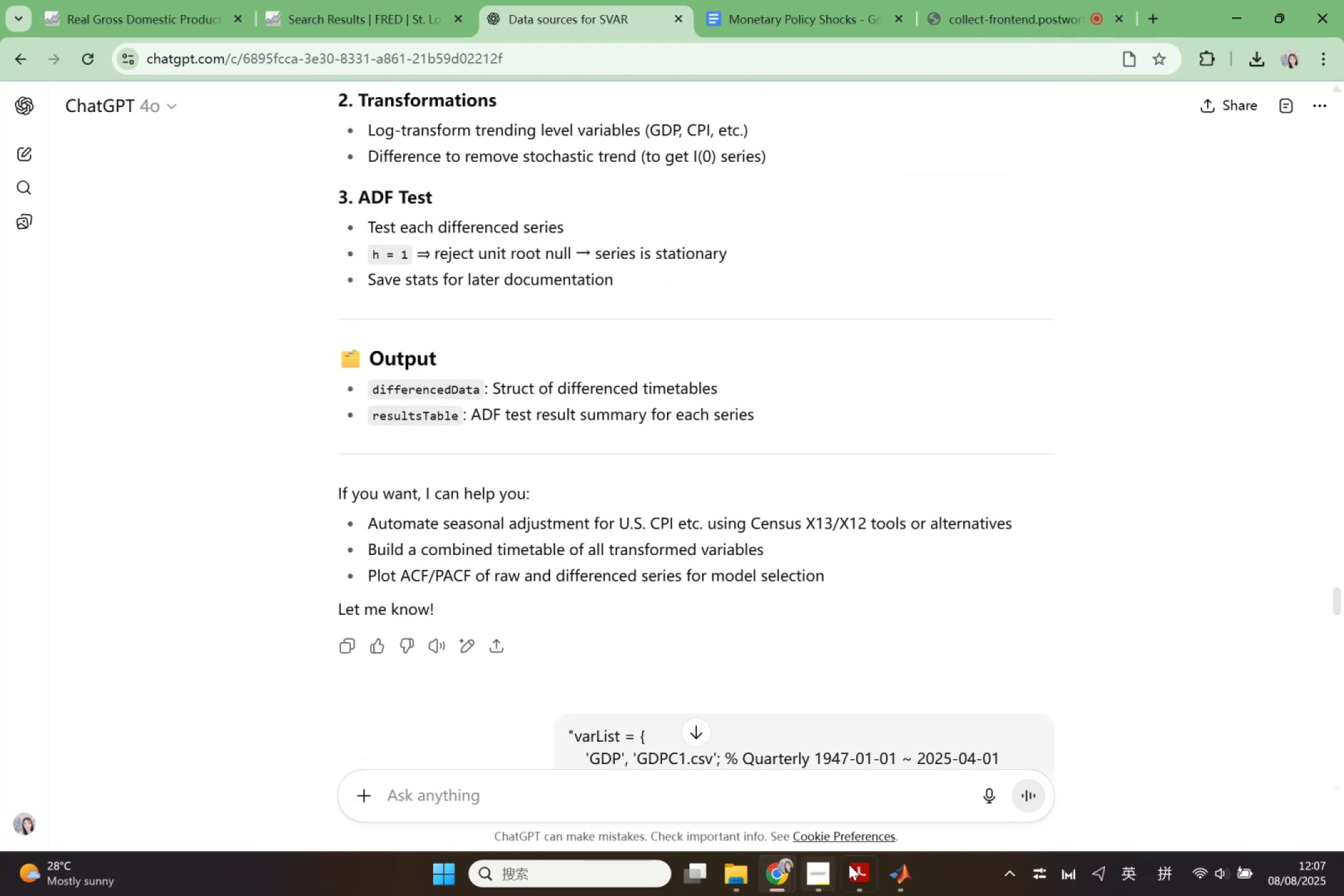 
left_click([907, 874])
 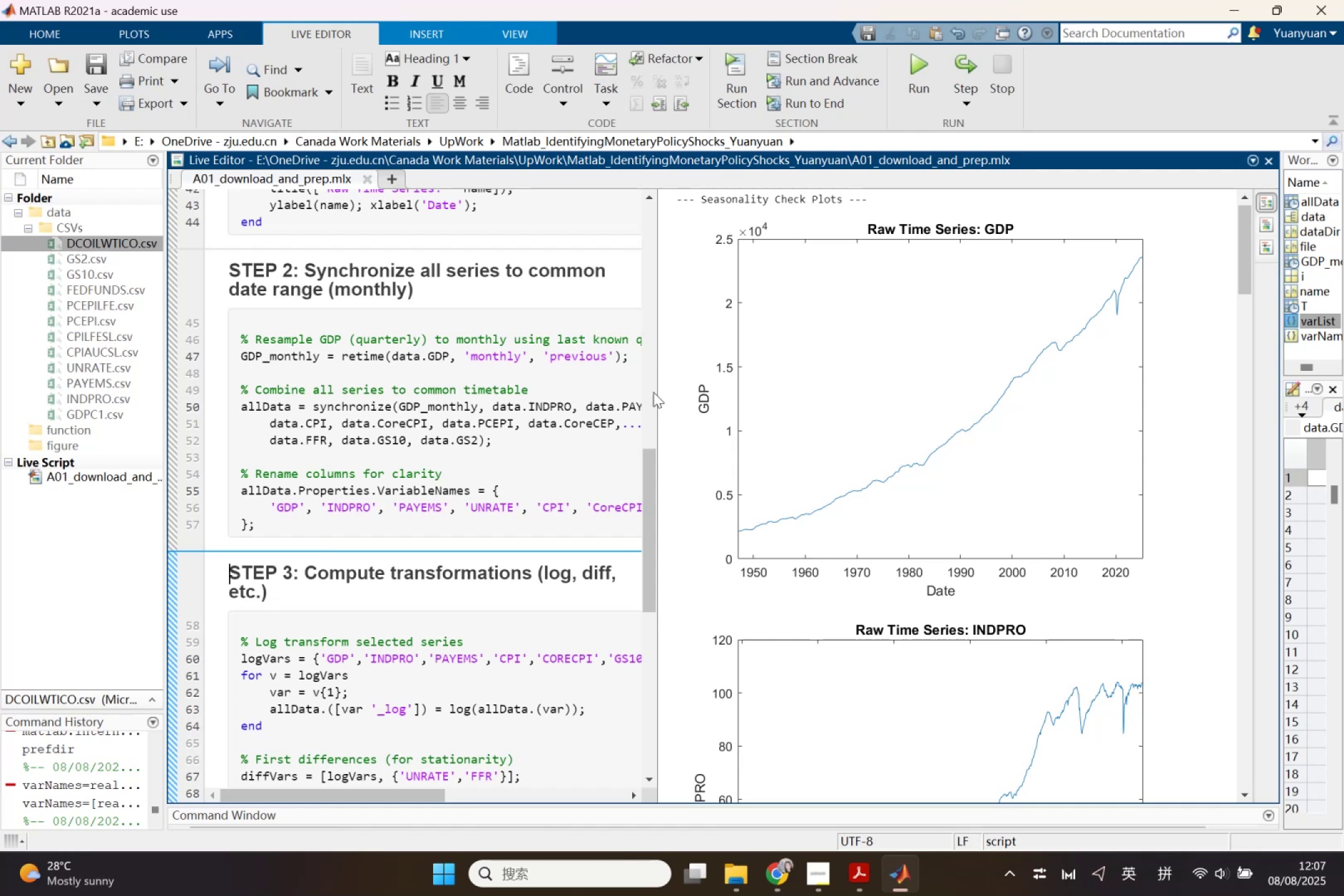 
left_click_drag(start_coordinate=[656, 392], to_coordinate=[956, 392])
 